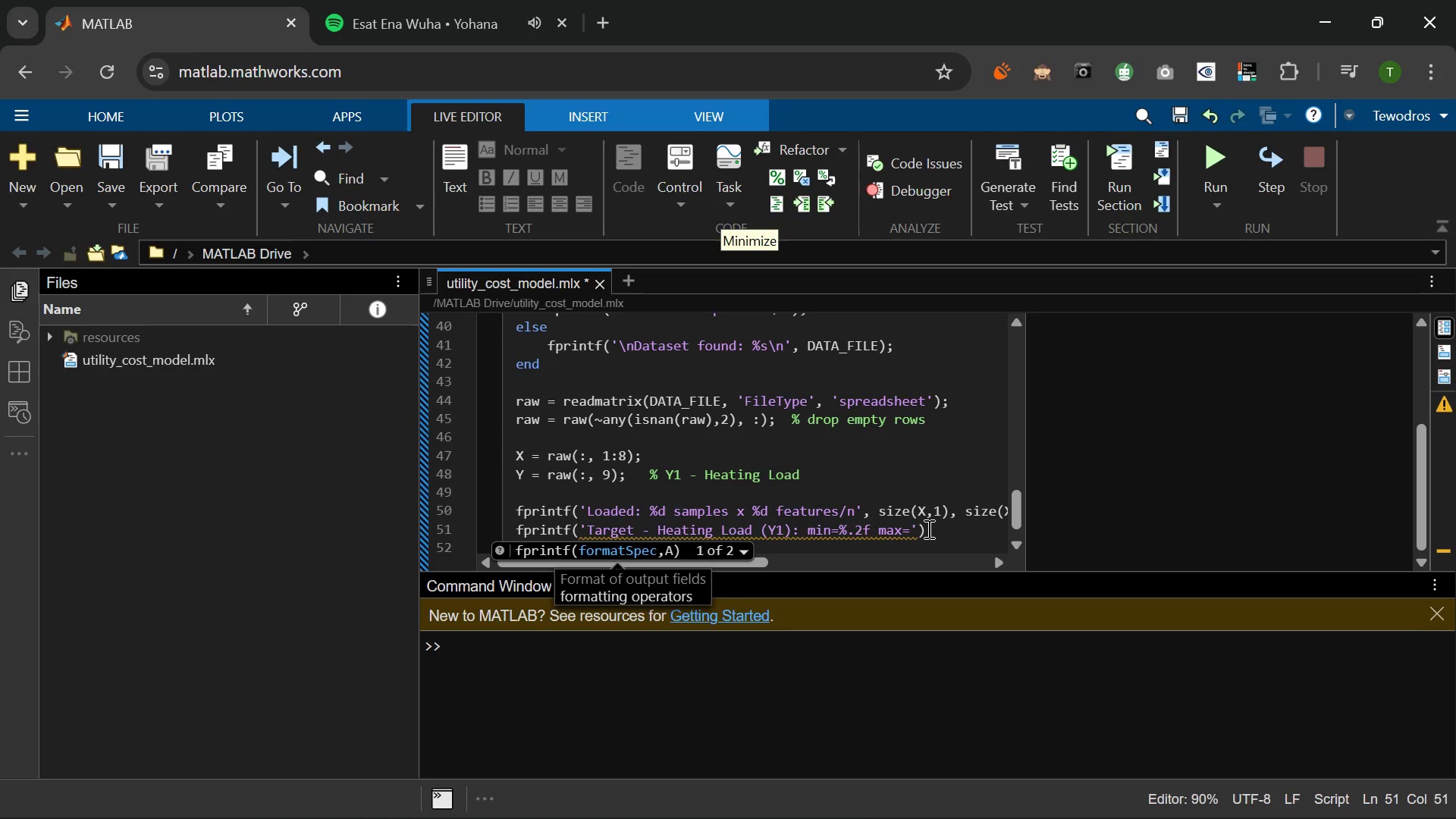 
type(.2f)
 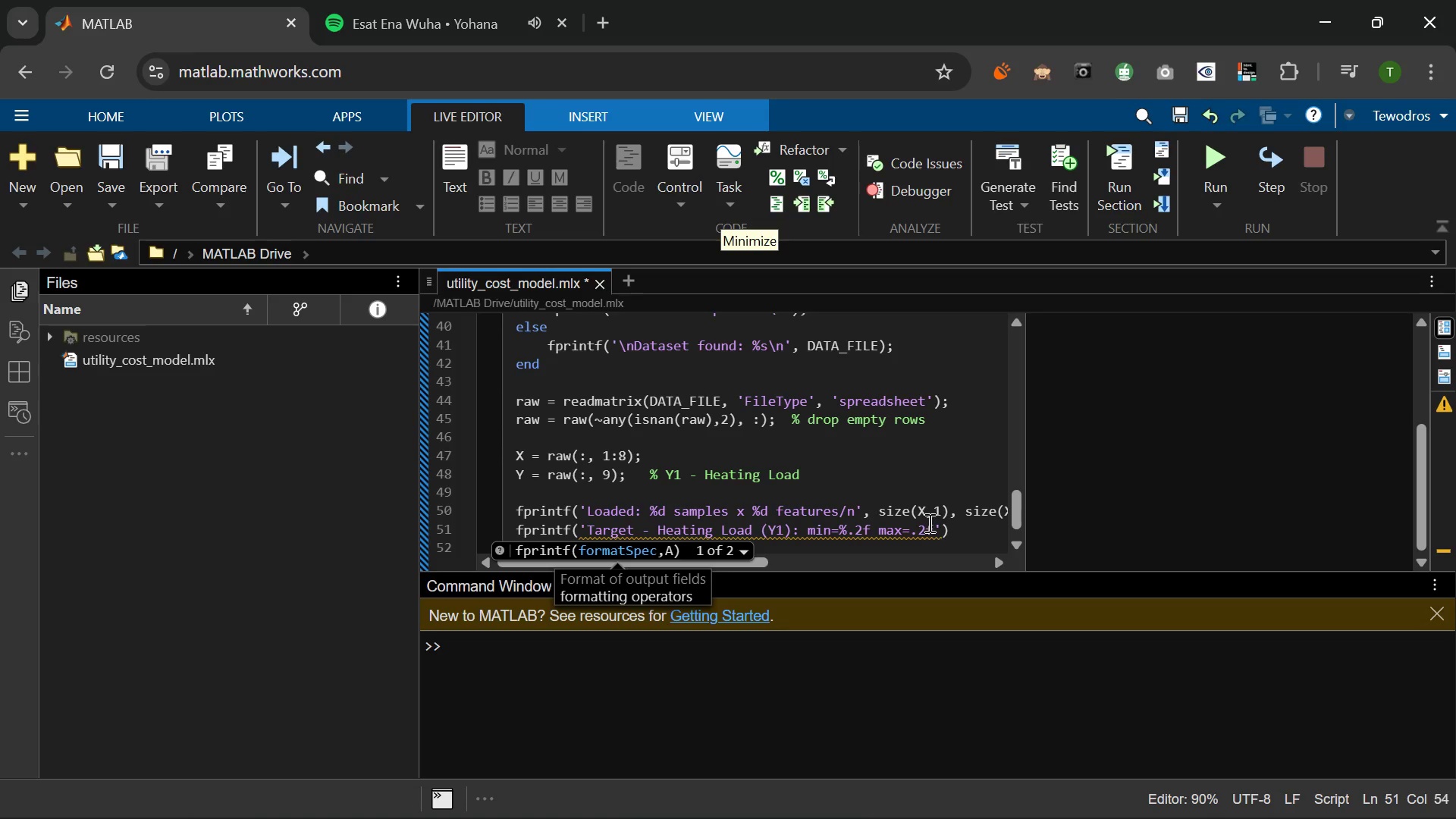 
wait(7.81)
 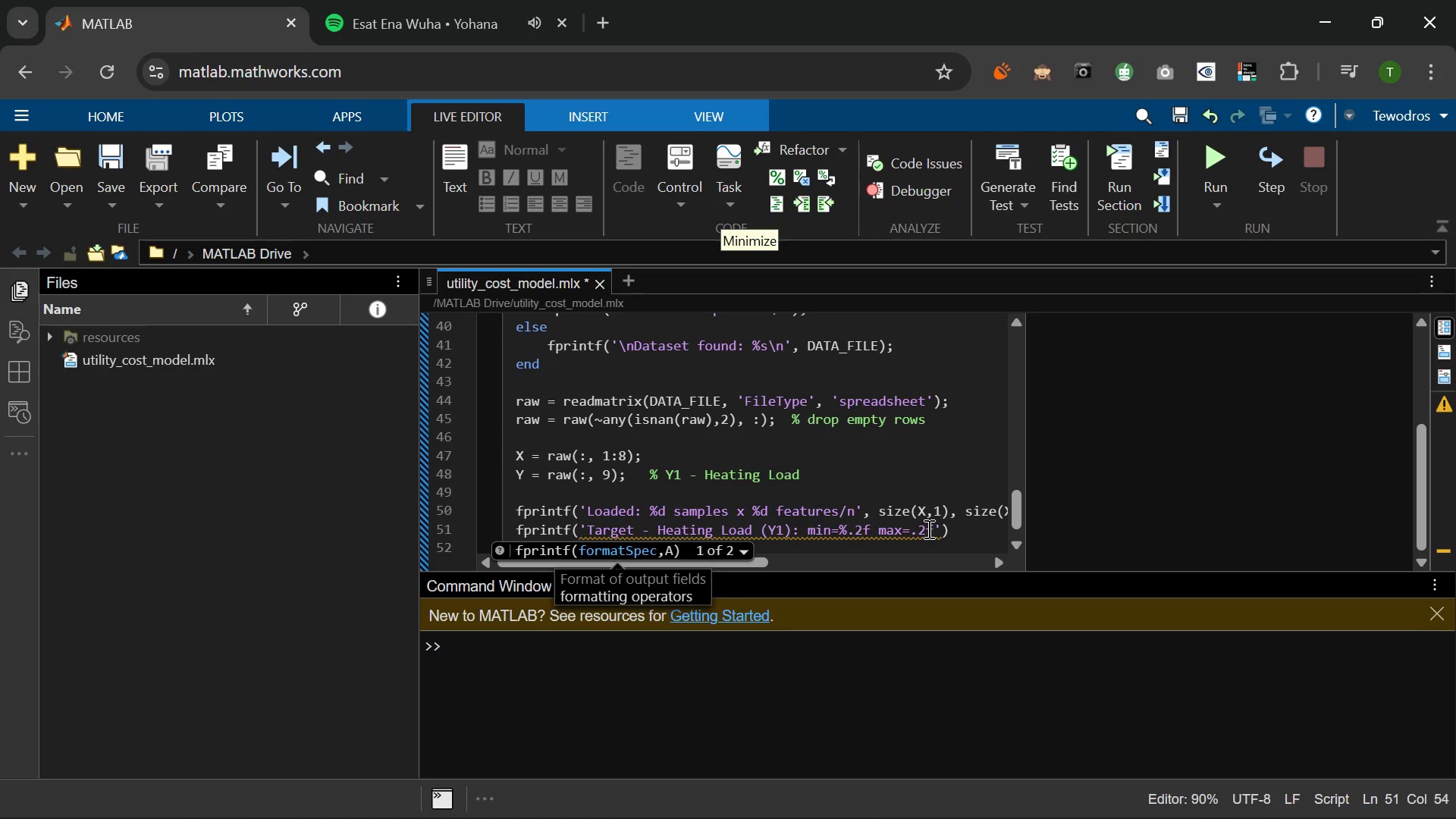 
type( mean=)
 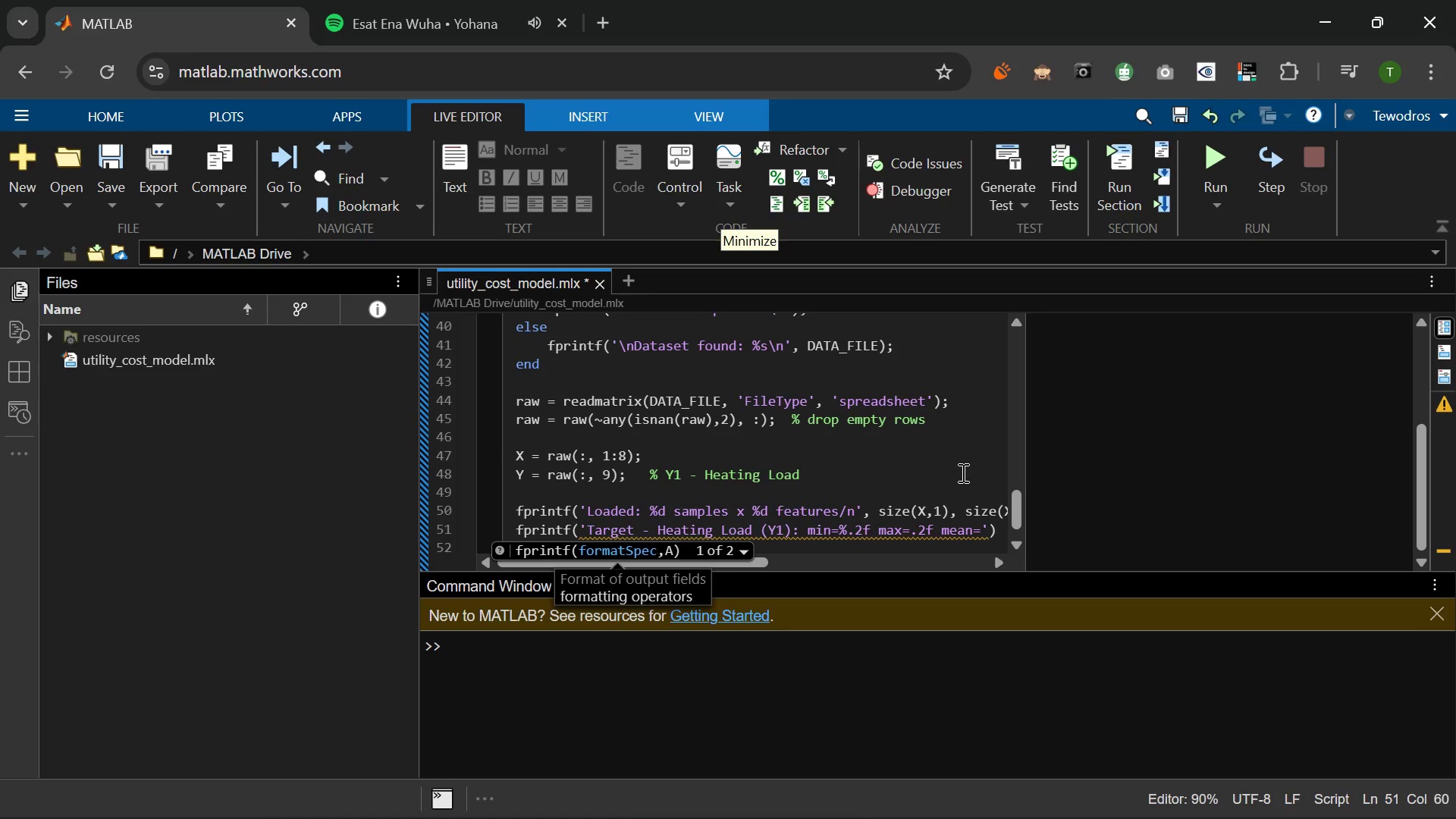 
type(%.2f\n)
 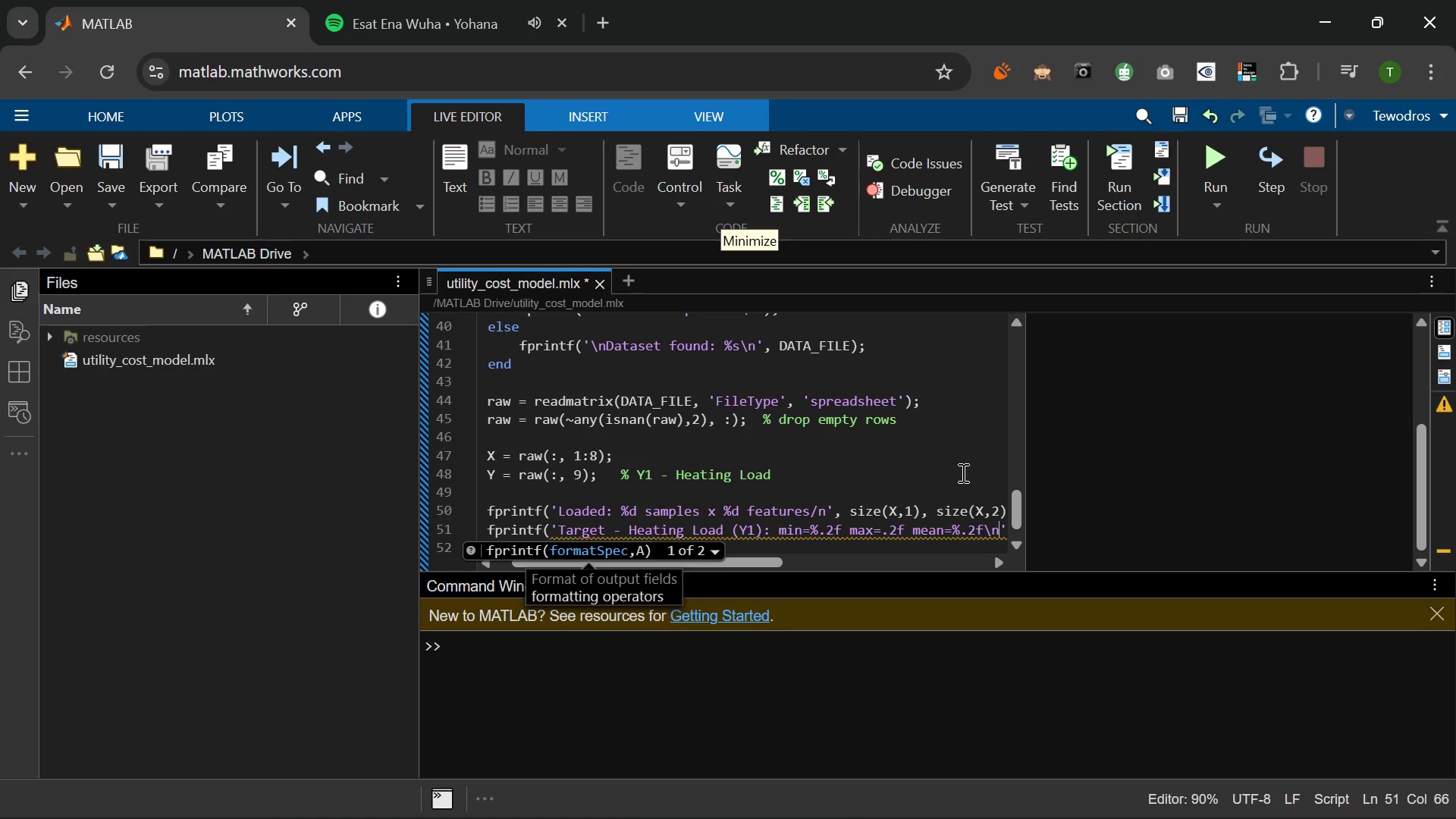 
key(ArrowRight)
 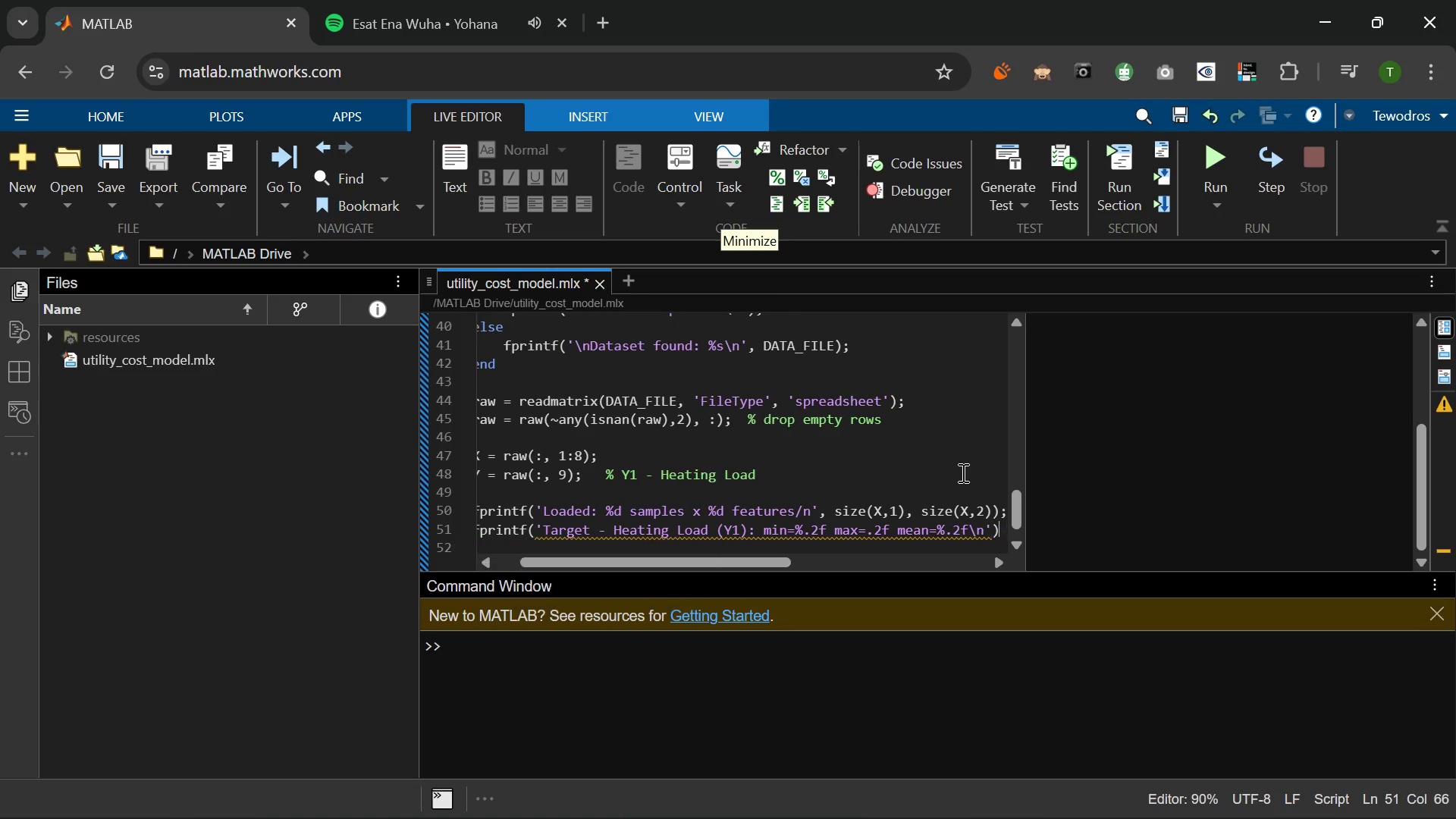 
key(ArrowRight)
 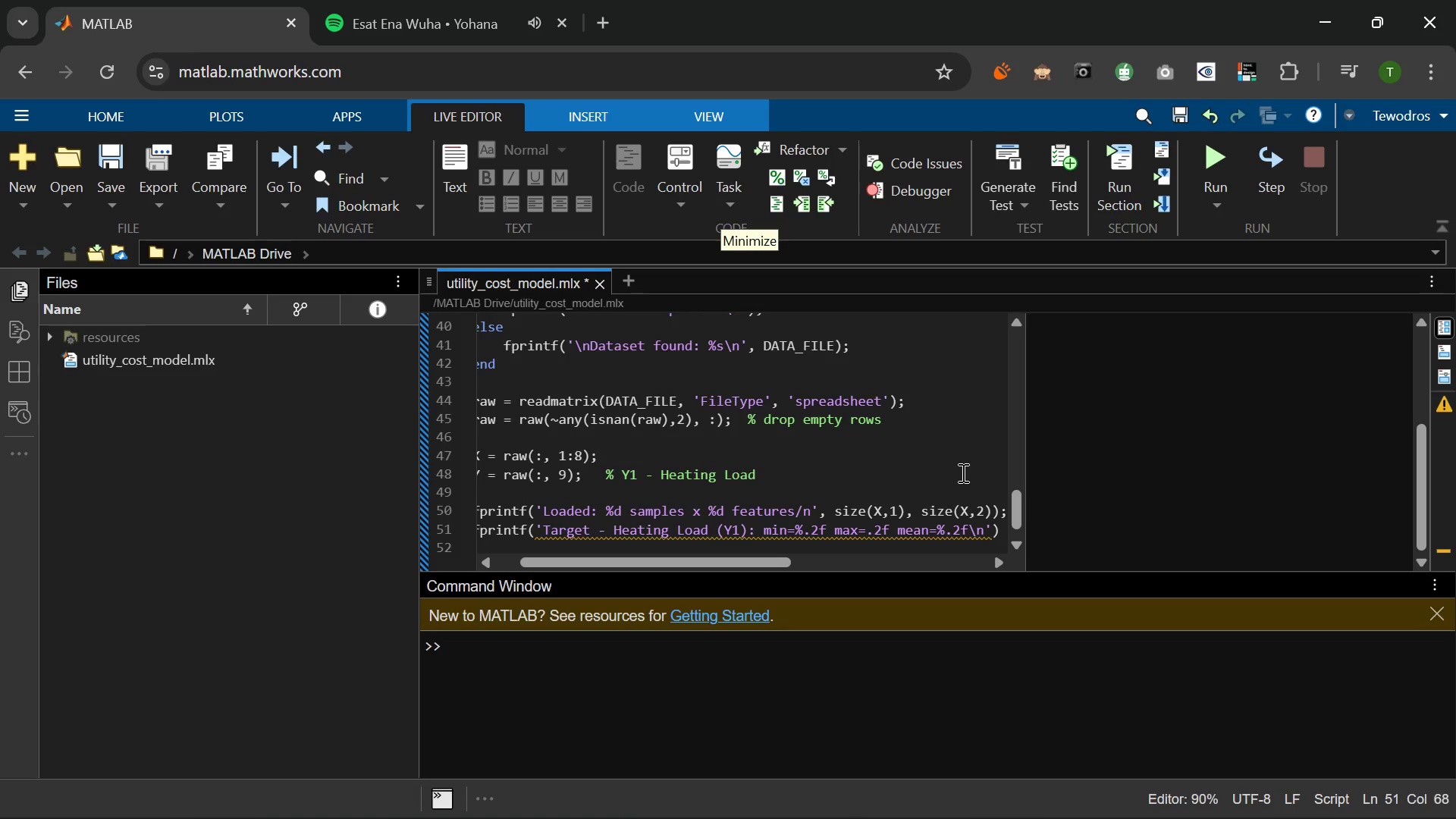 
key(ArrowLeft)
 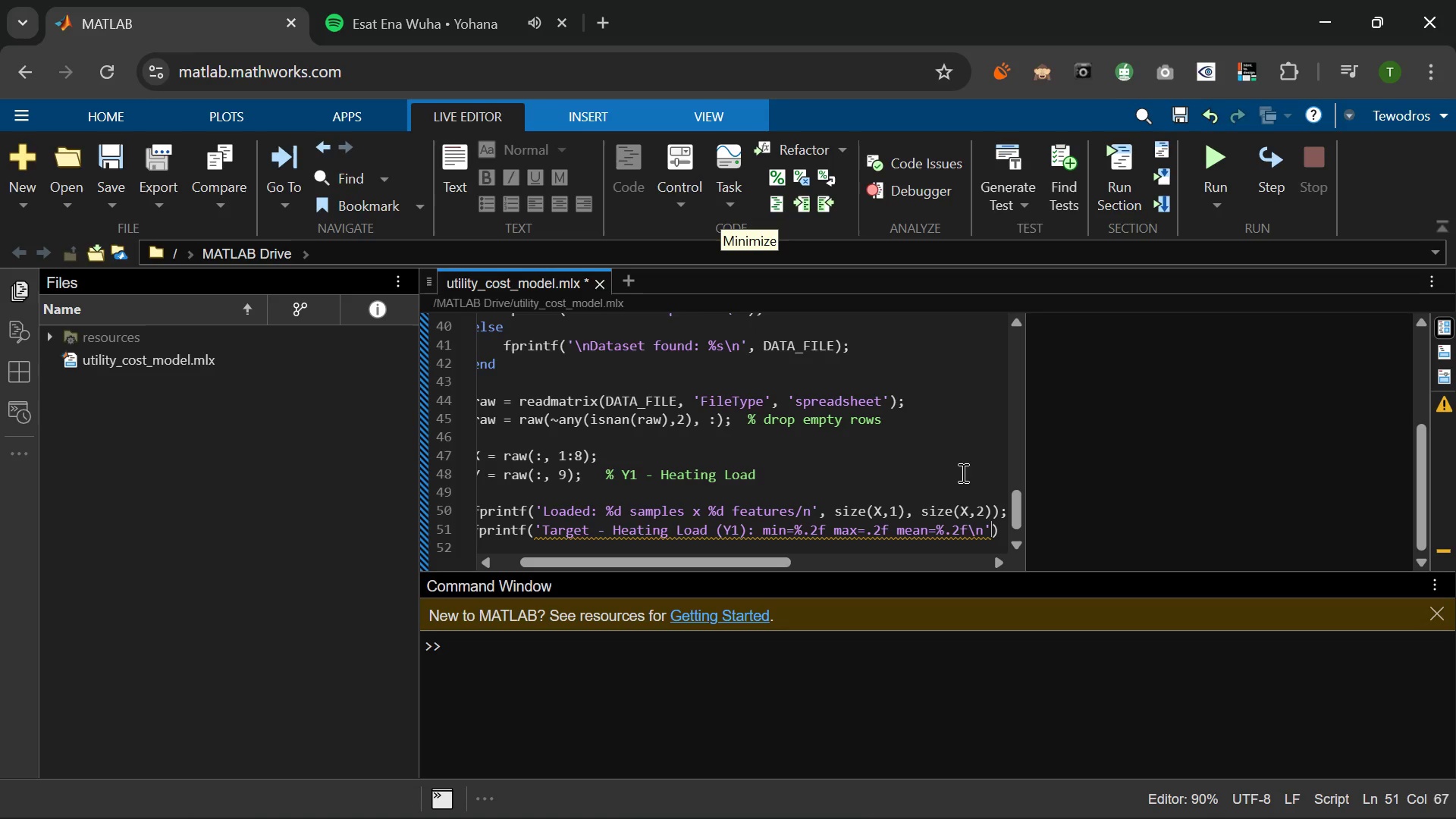 
key(Comma)
 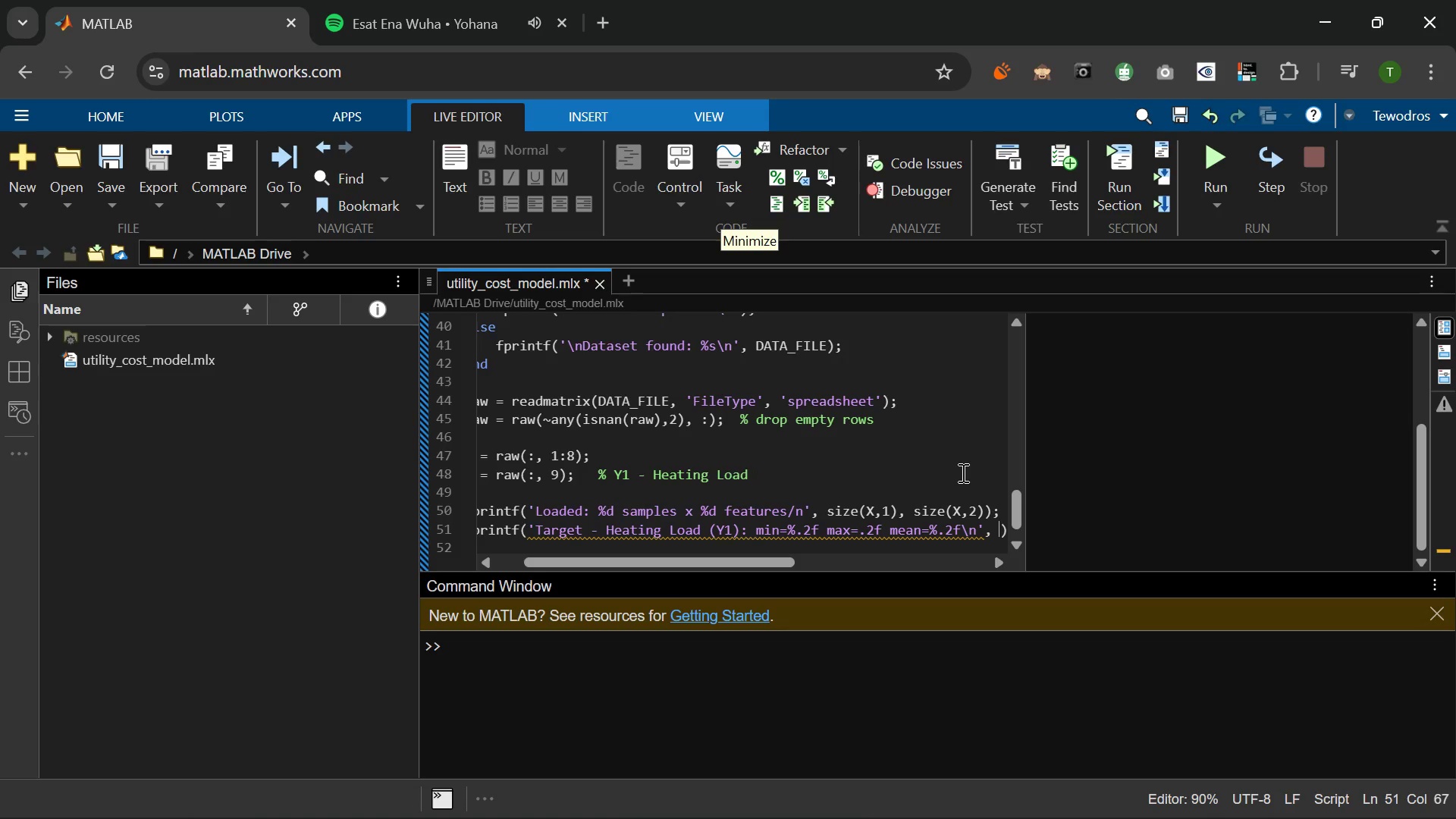 
key(Space)
 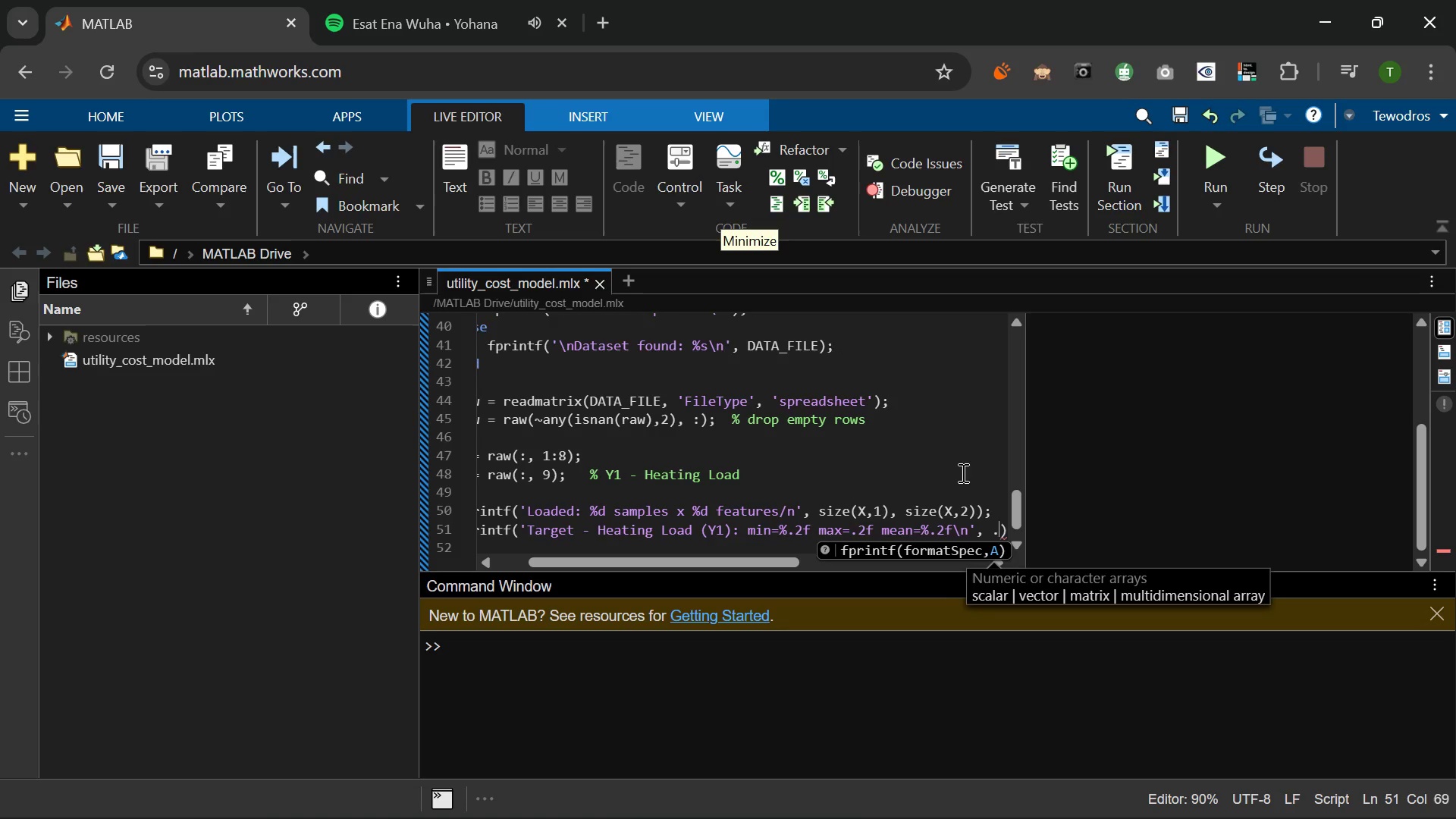 
key(Period)
 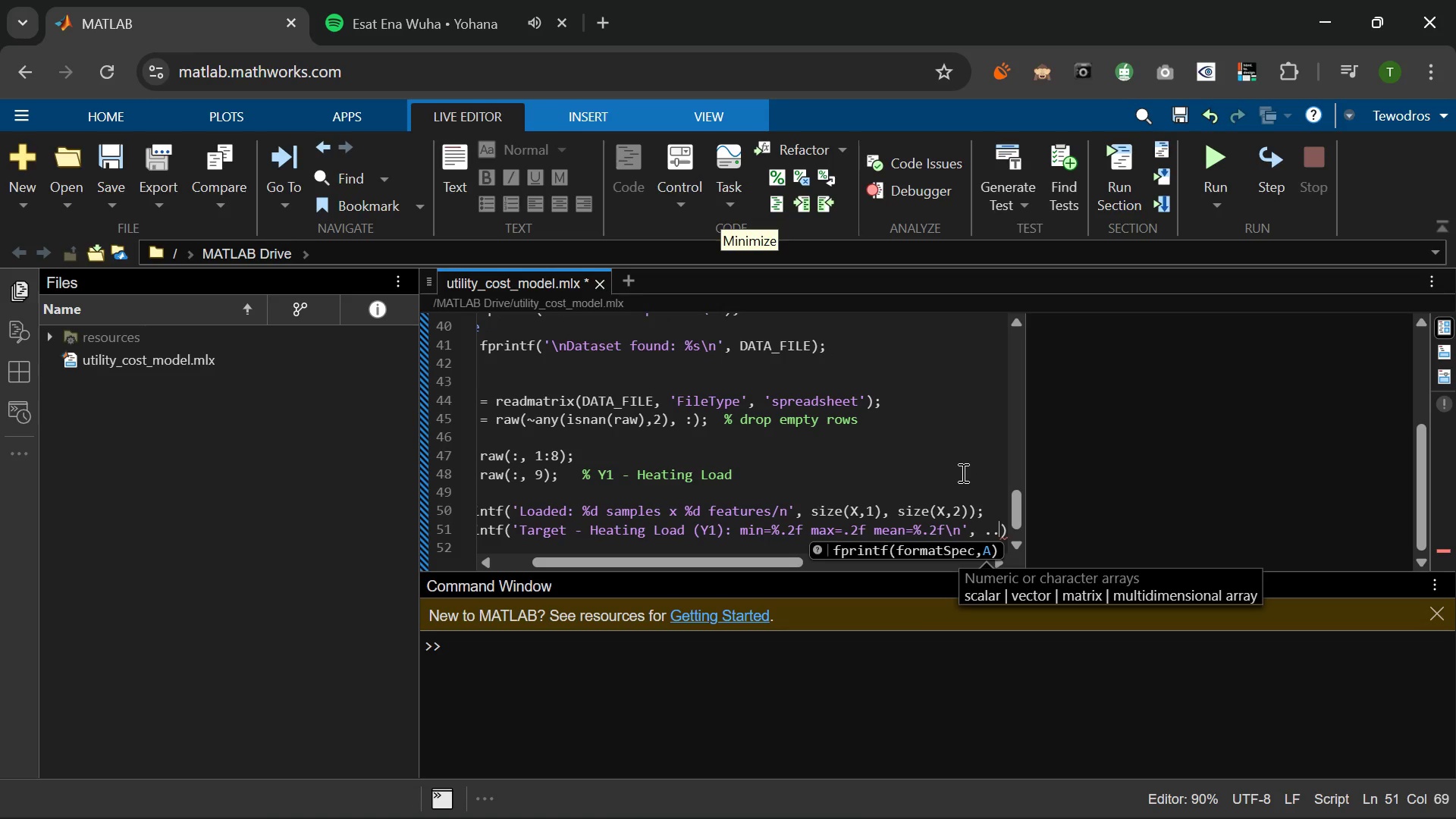 
key(Period)
 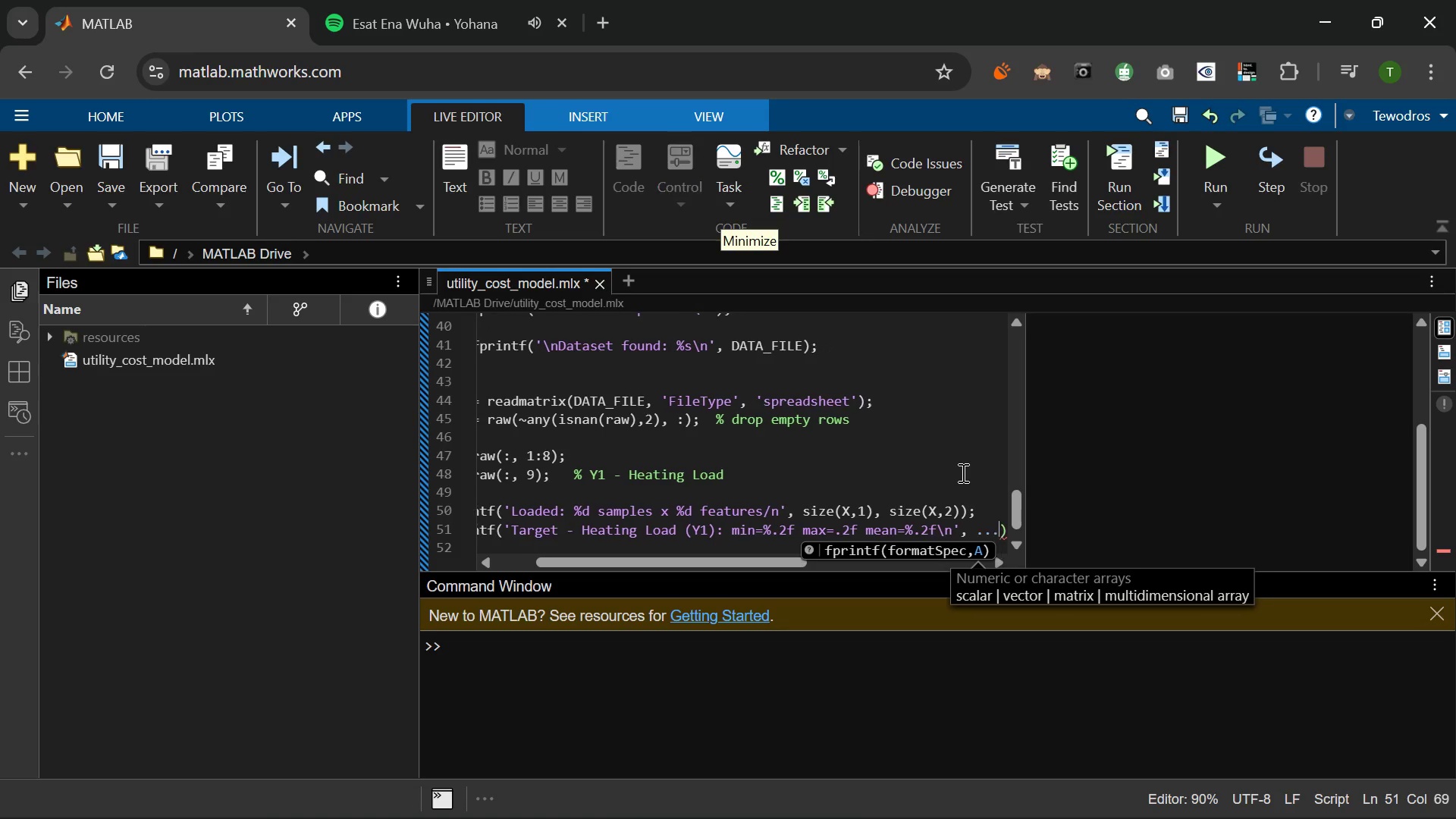 
key(Period)
 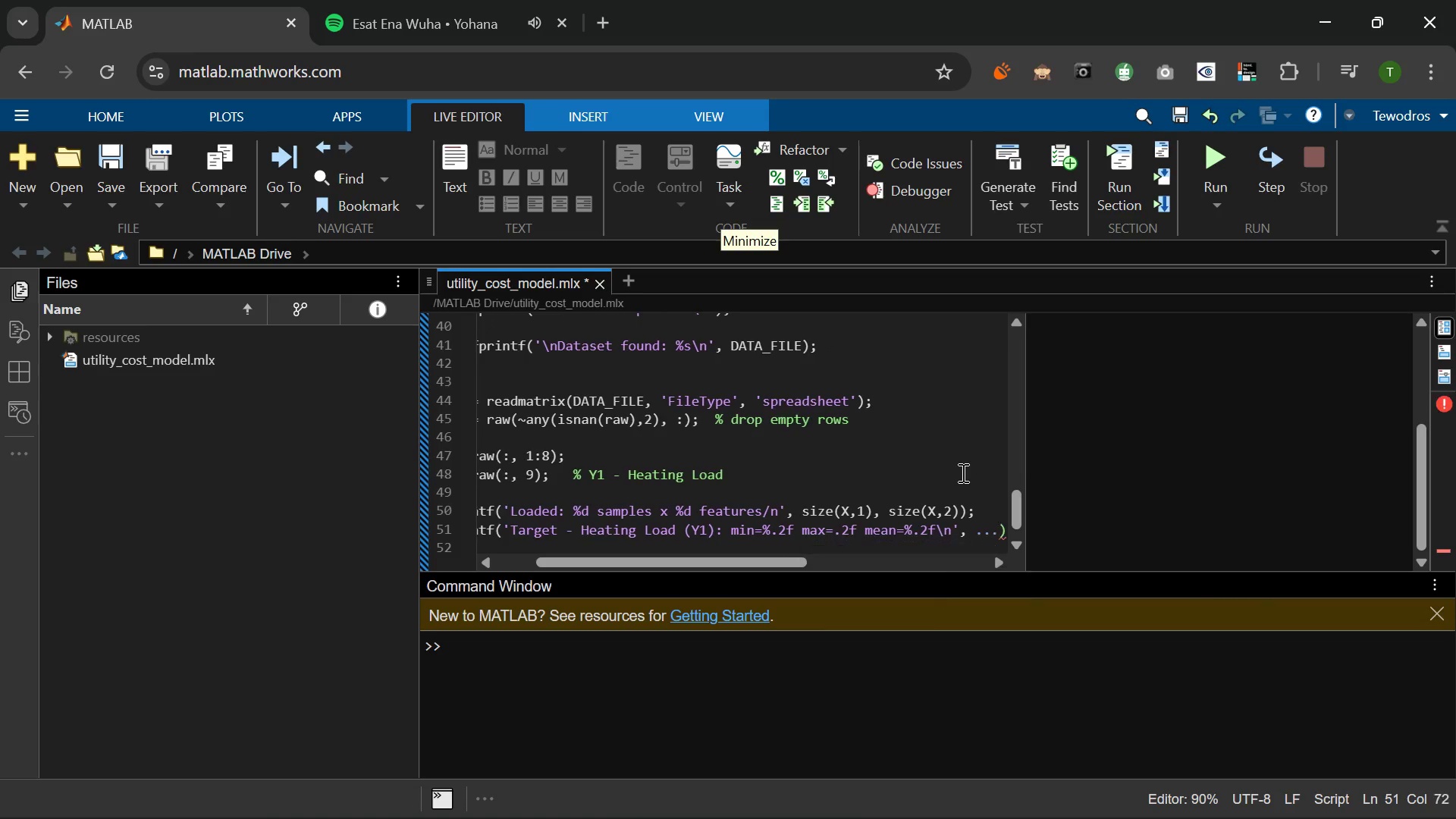 
key(Enter)
 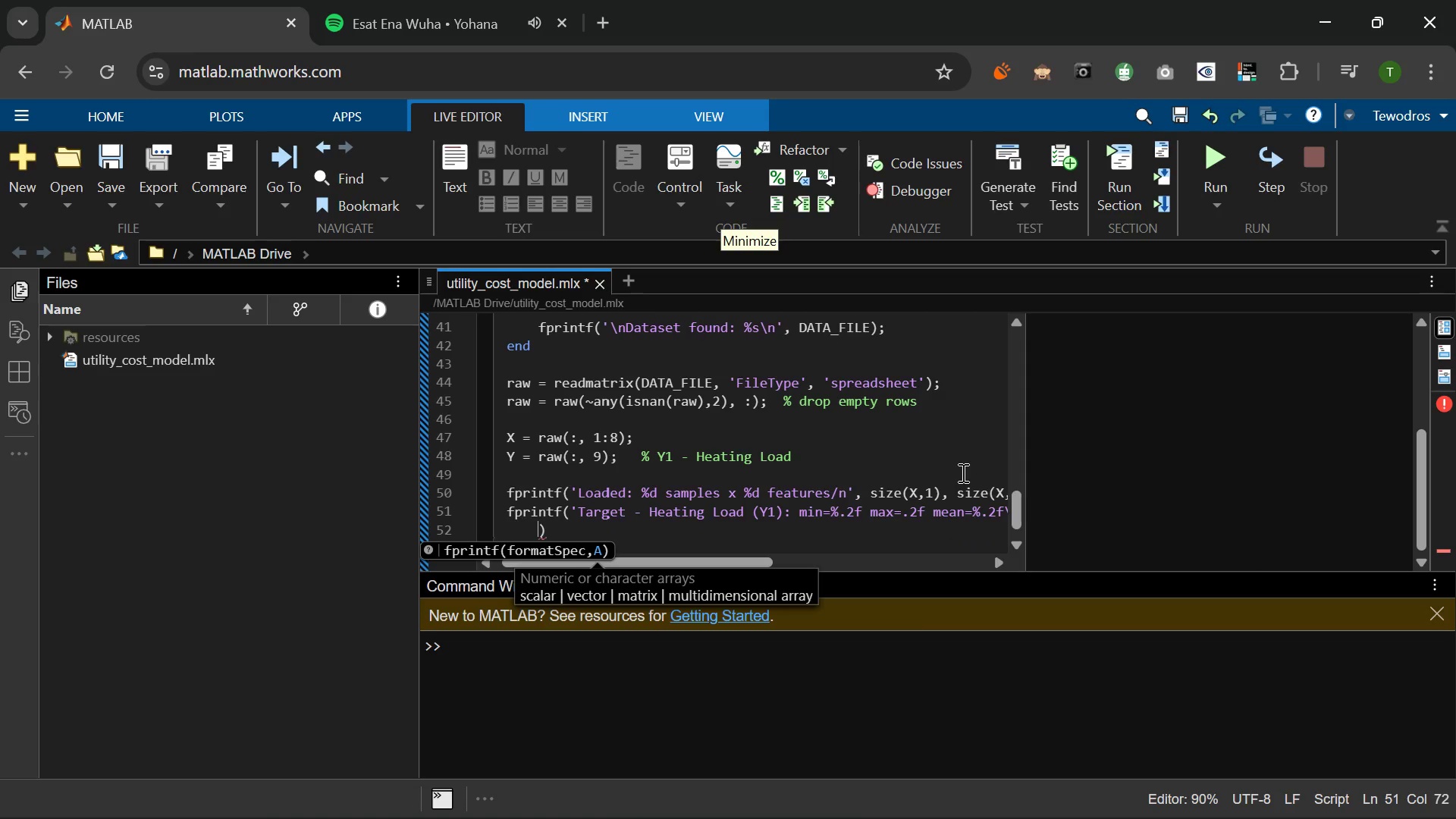 
wait(5.28)
 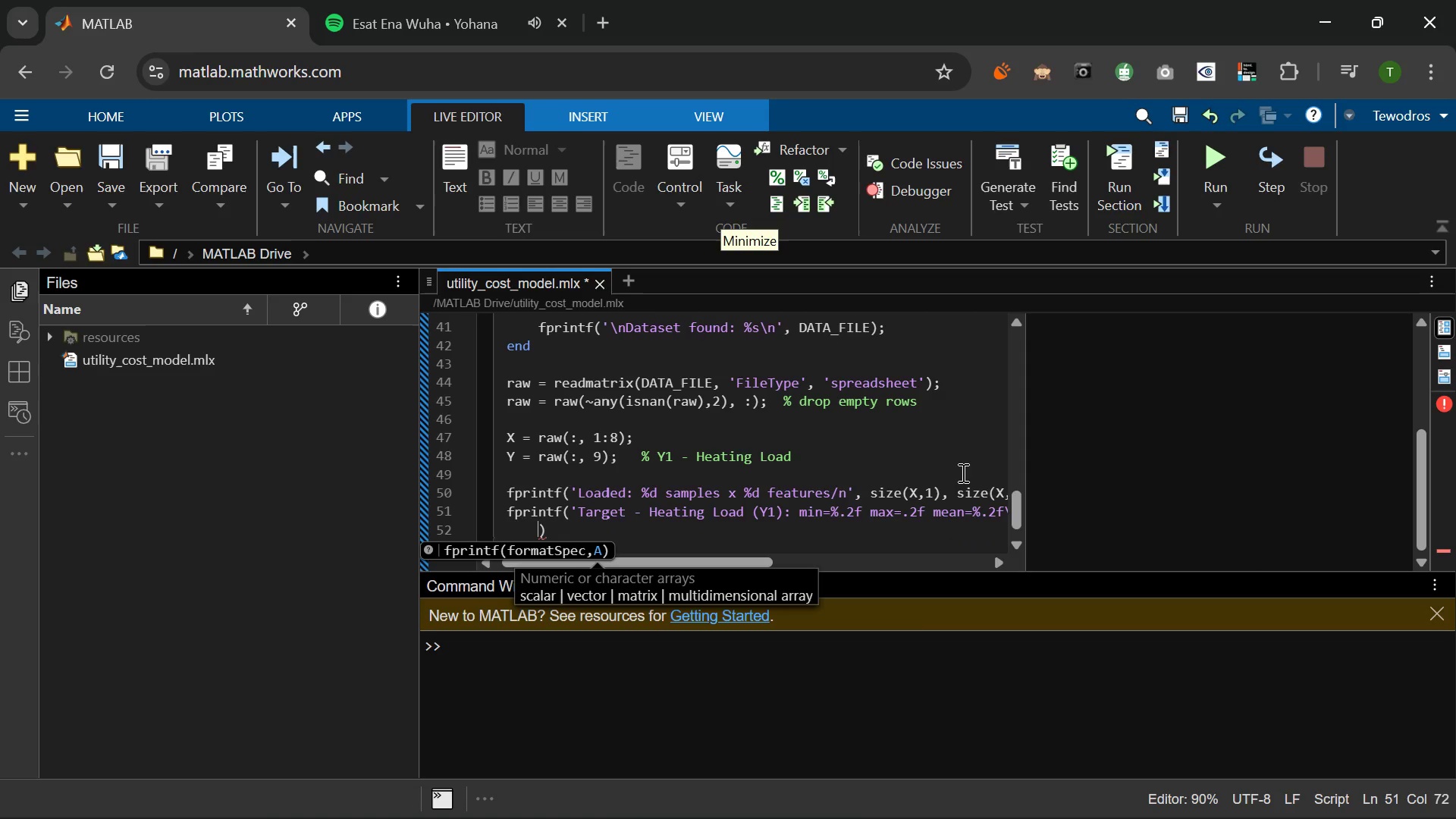 
type(min(Y)
 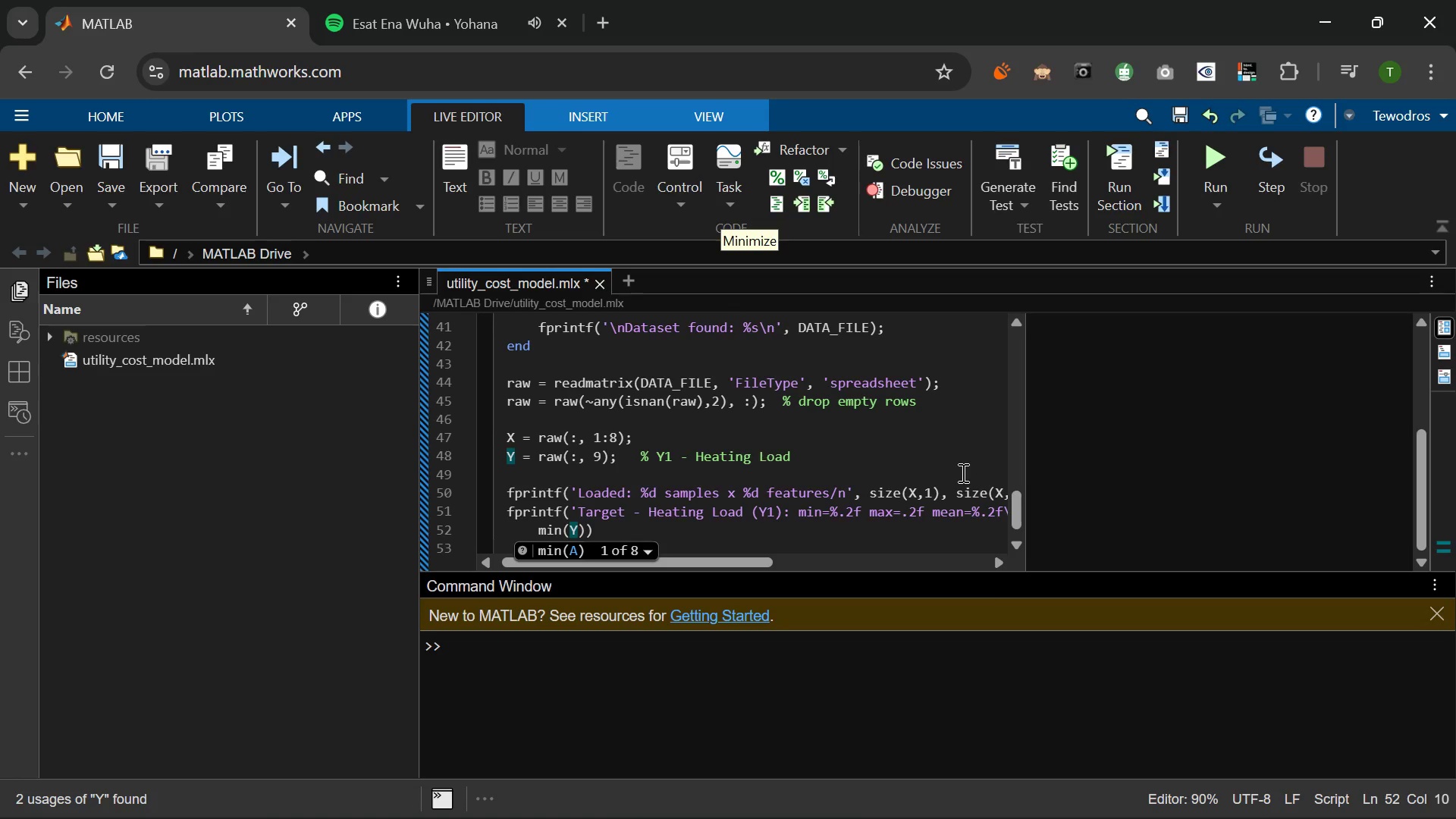 
key(ArrowRight)
 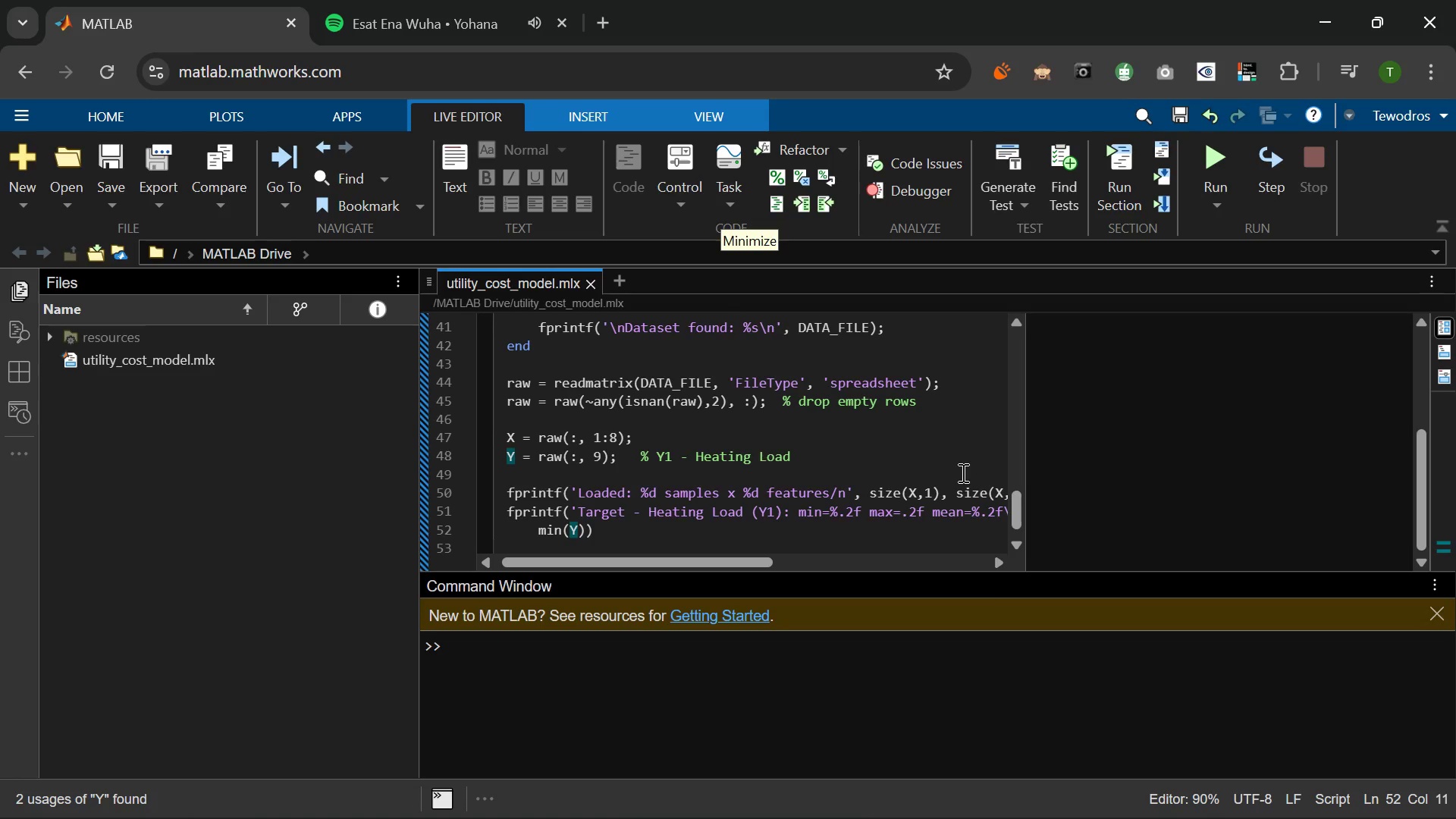 
type(, max(Y)
 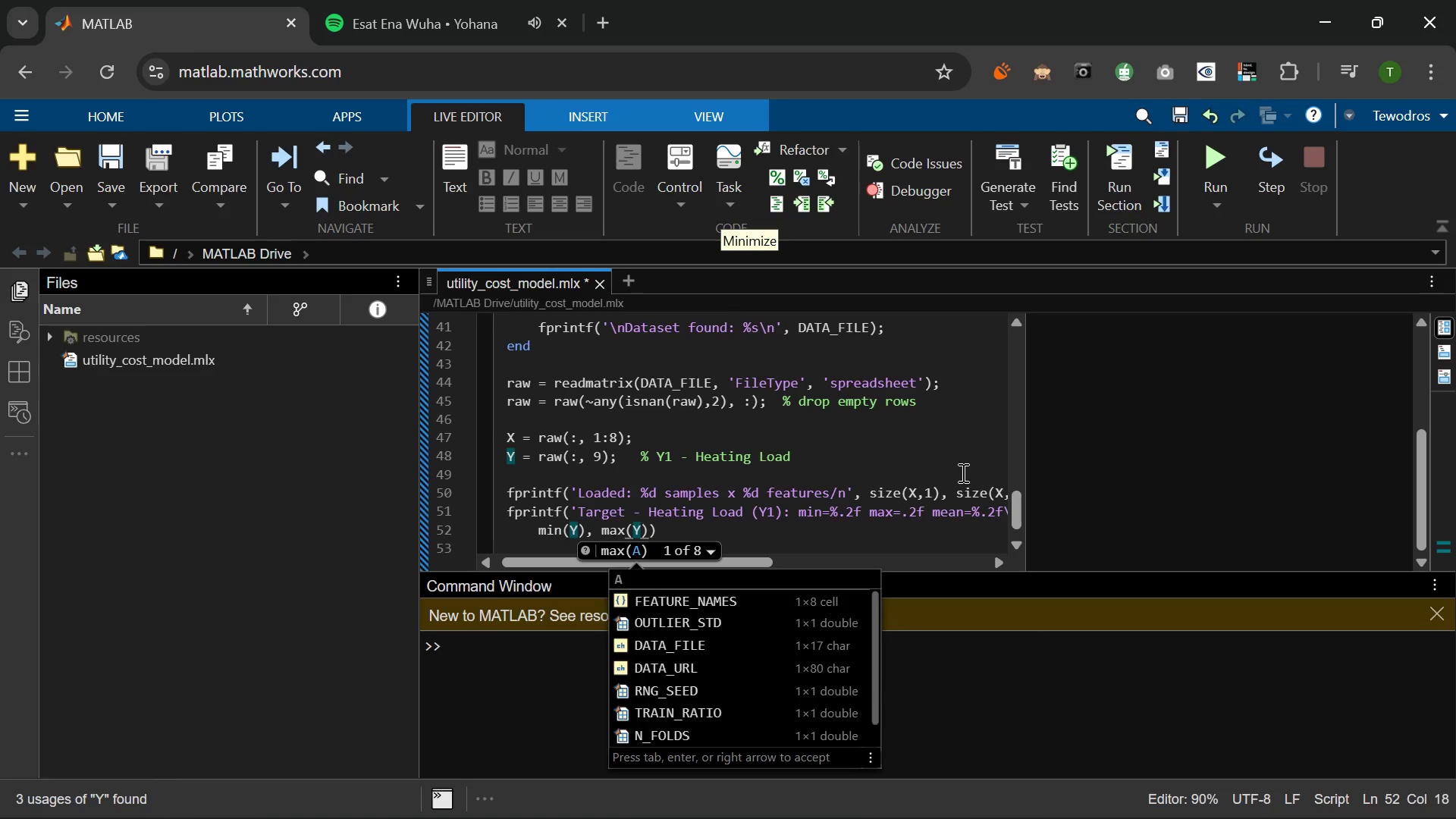 
key(ArrowRight)
 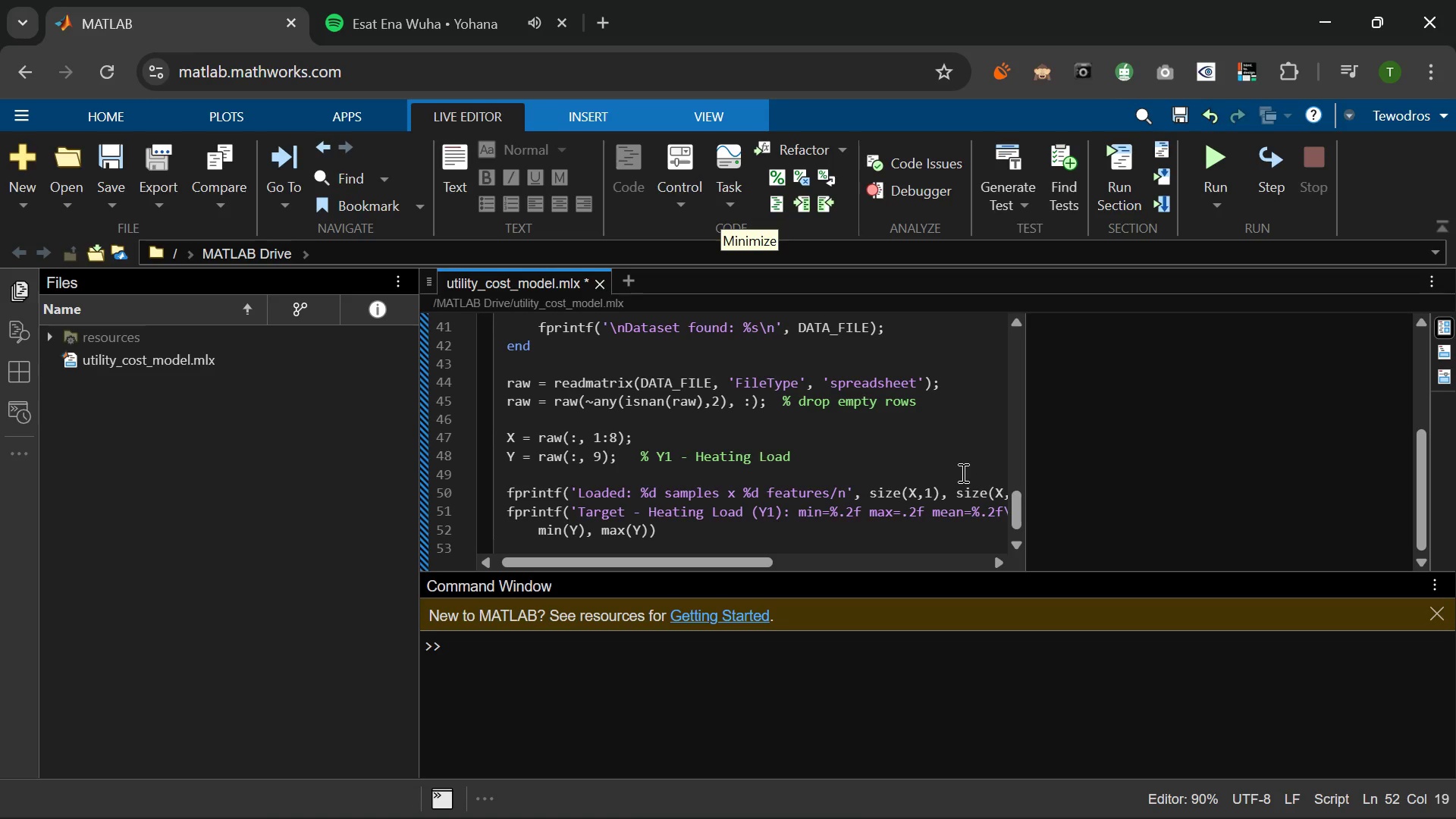 
type(, mean(y)
 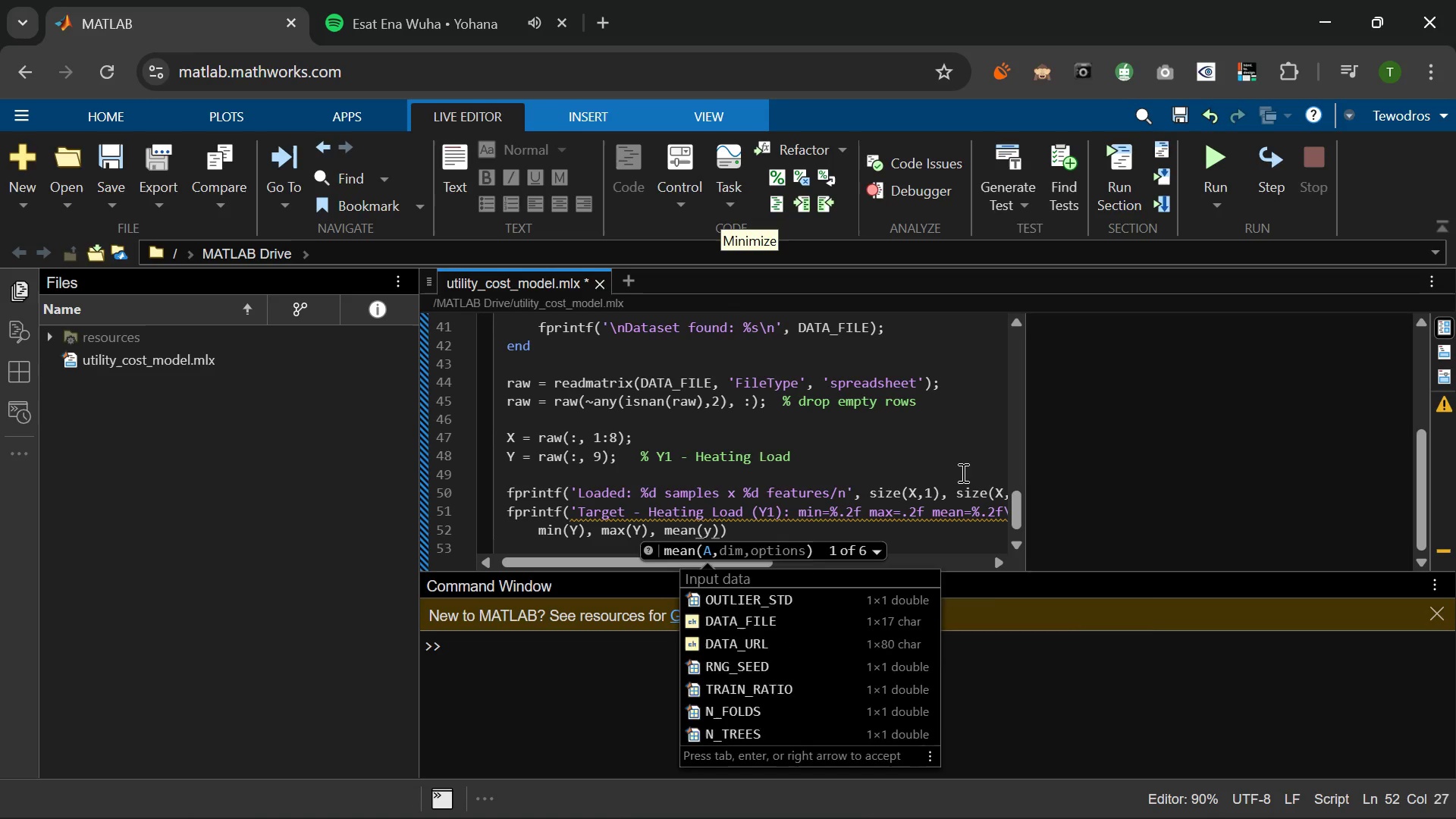 
key(ArrowRight)
 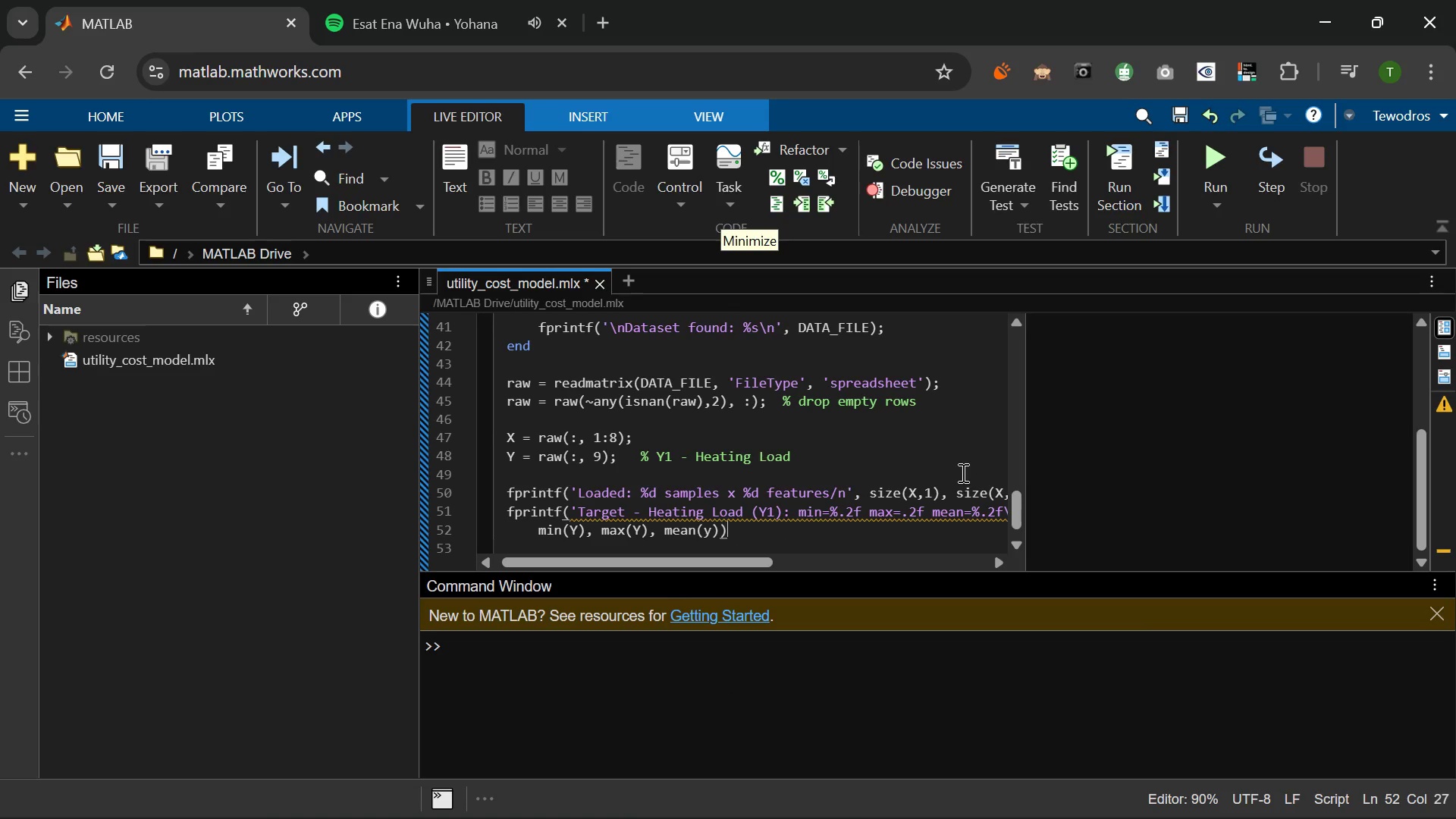 
key(ArrowRight)
 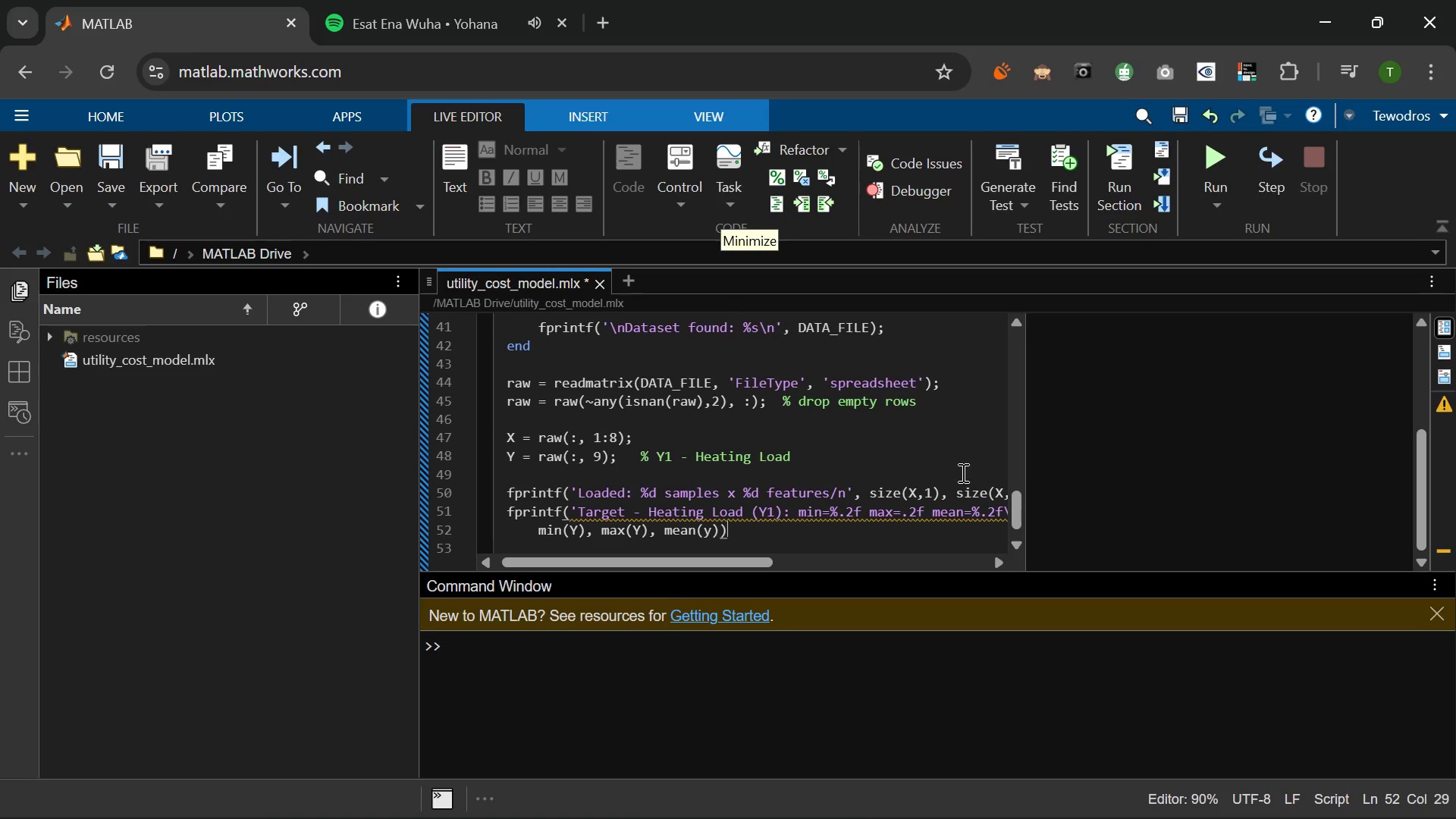 
key(Semicolon)
 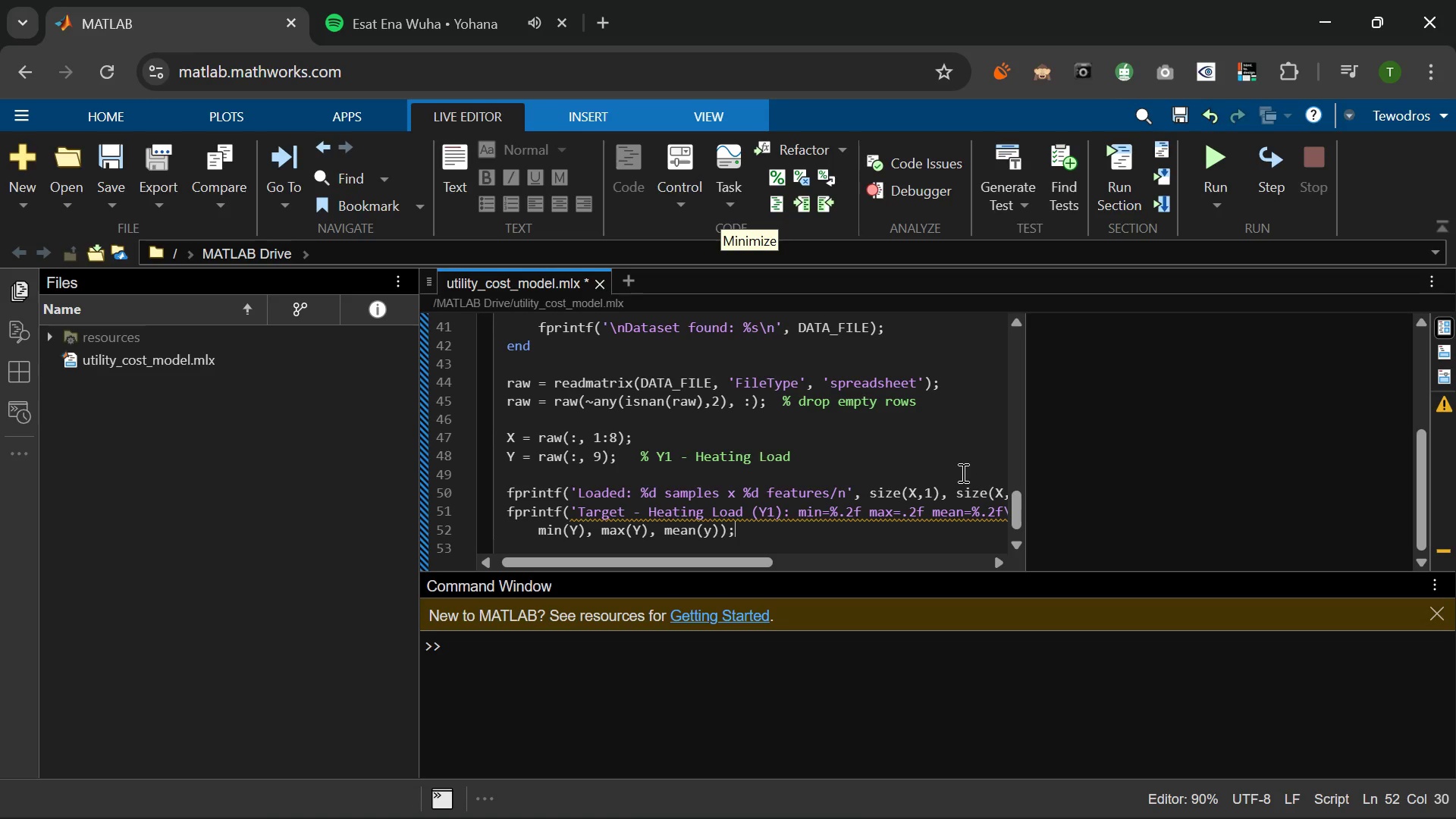 
wait(5.12)
 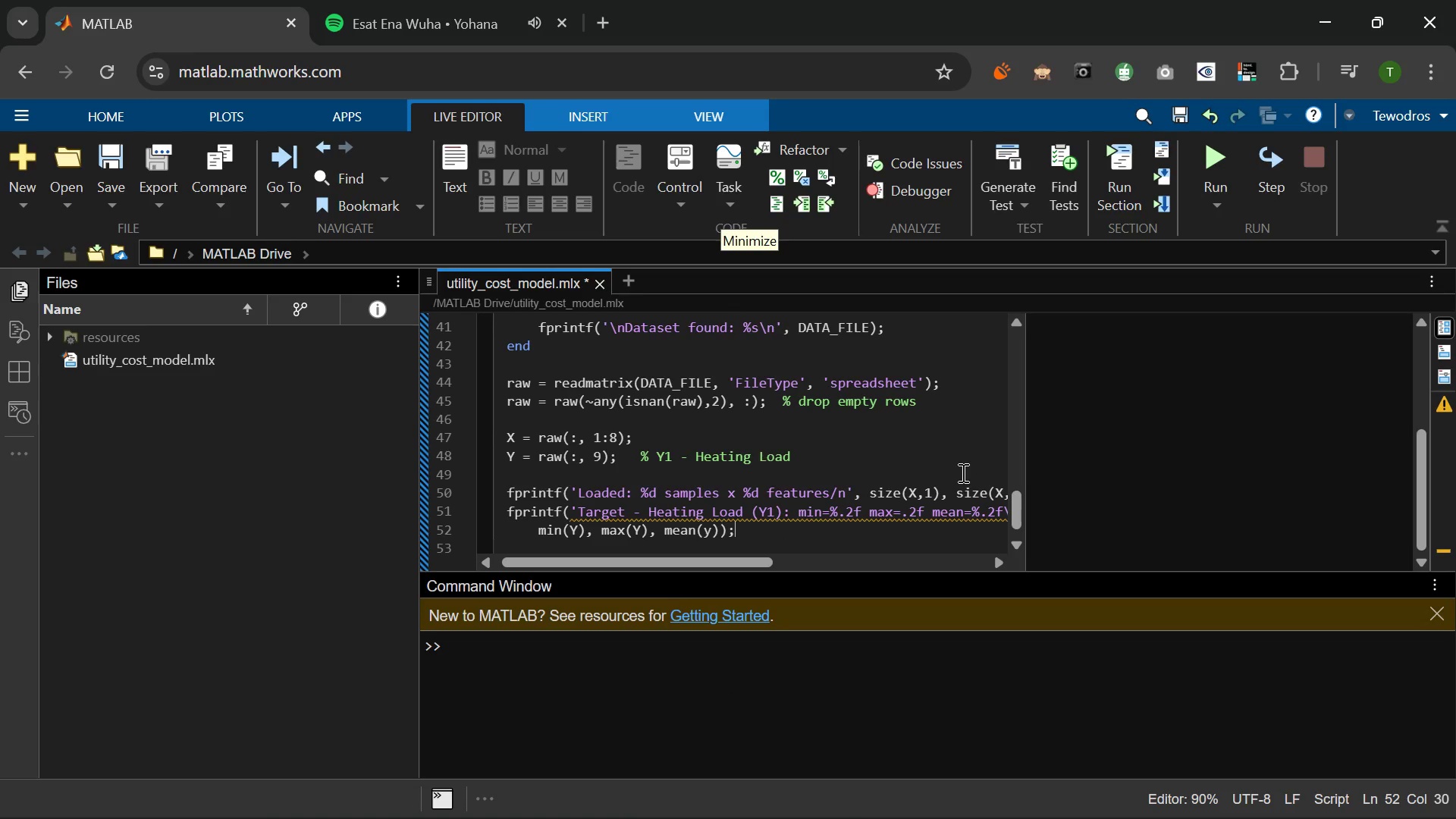 
key(Enter)
 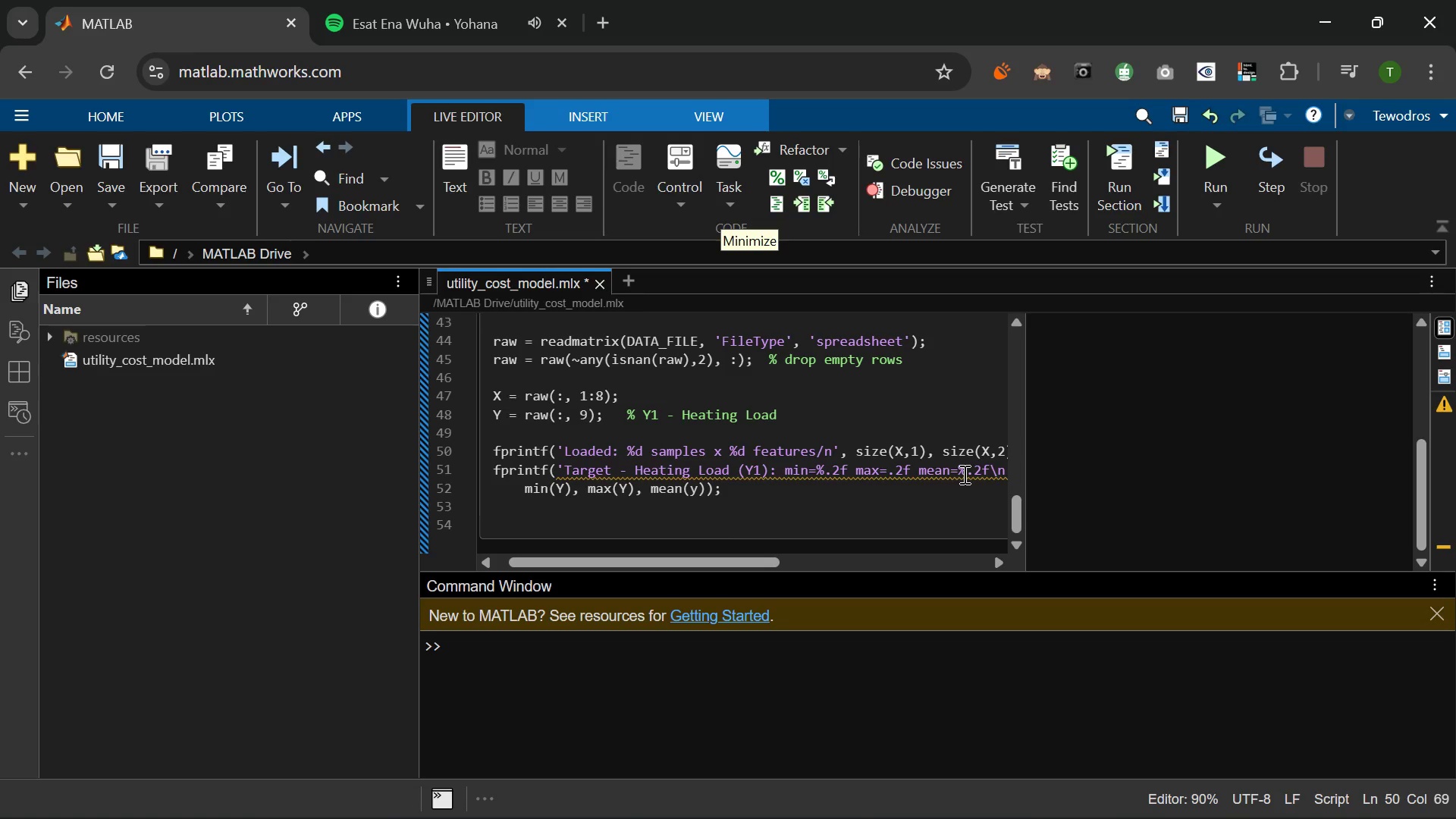 
wait(38.8)
 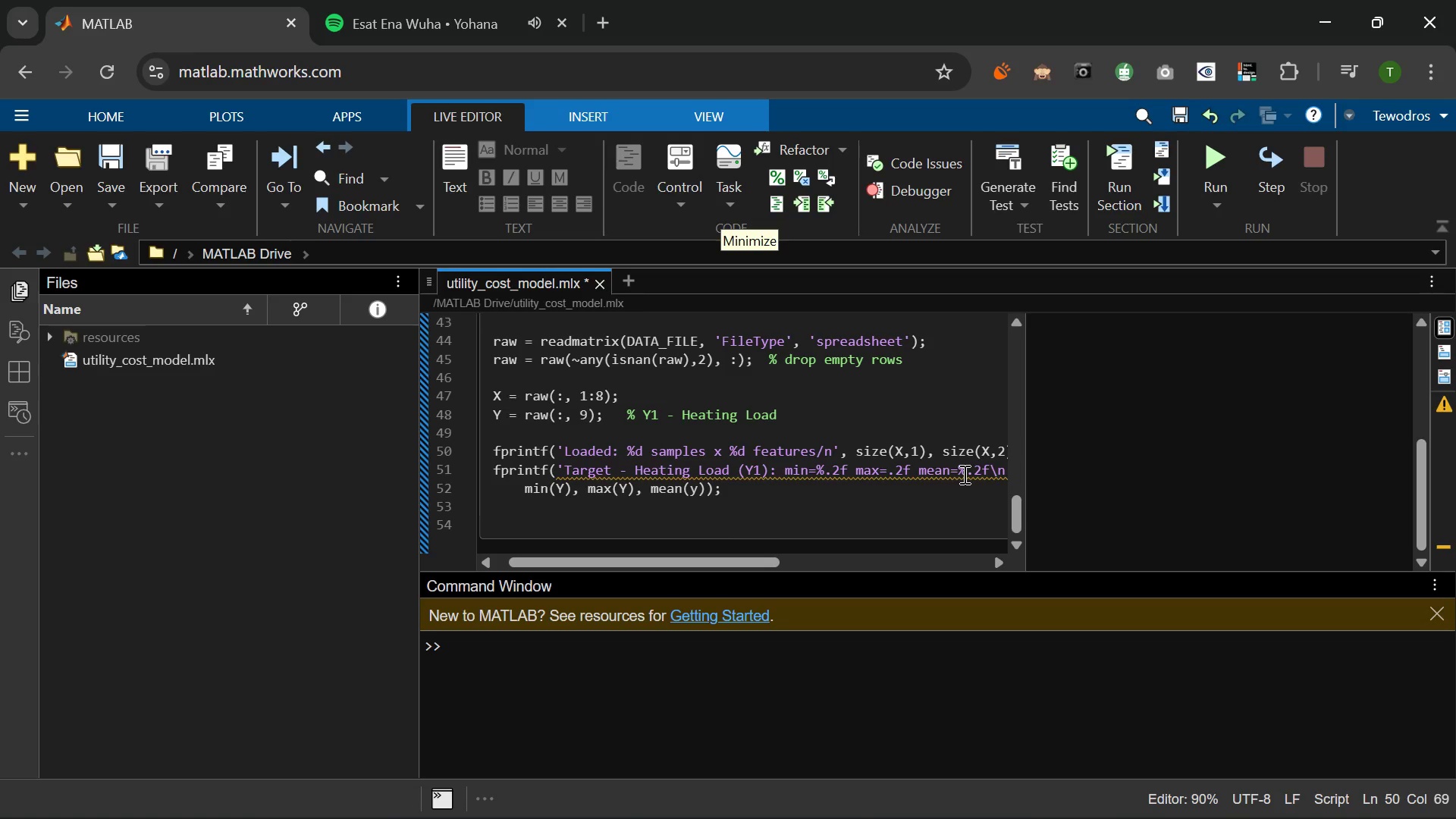 
left_click([1219, 157])
 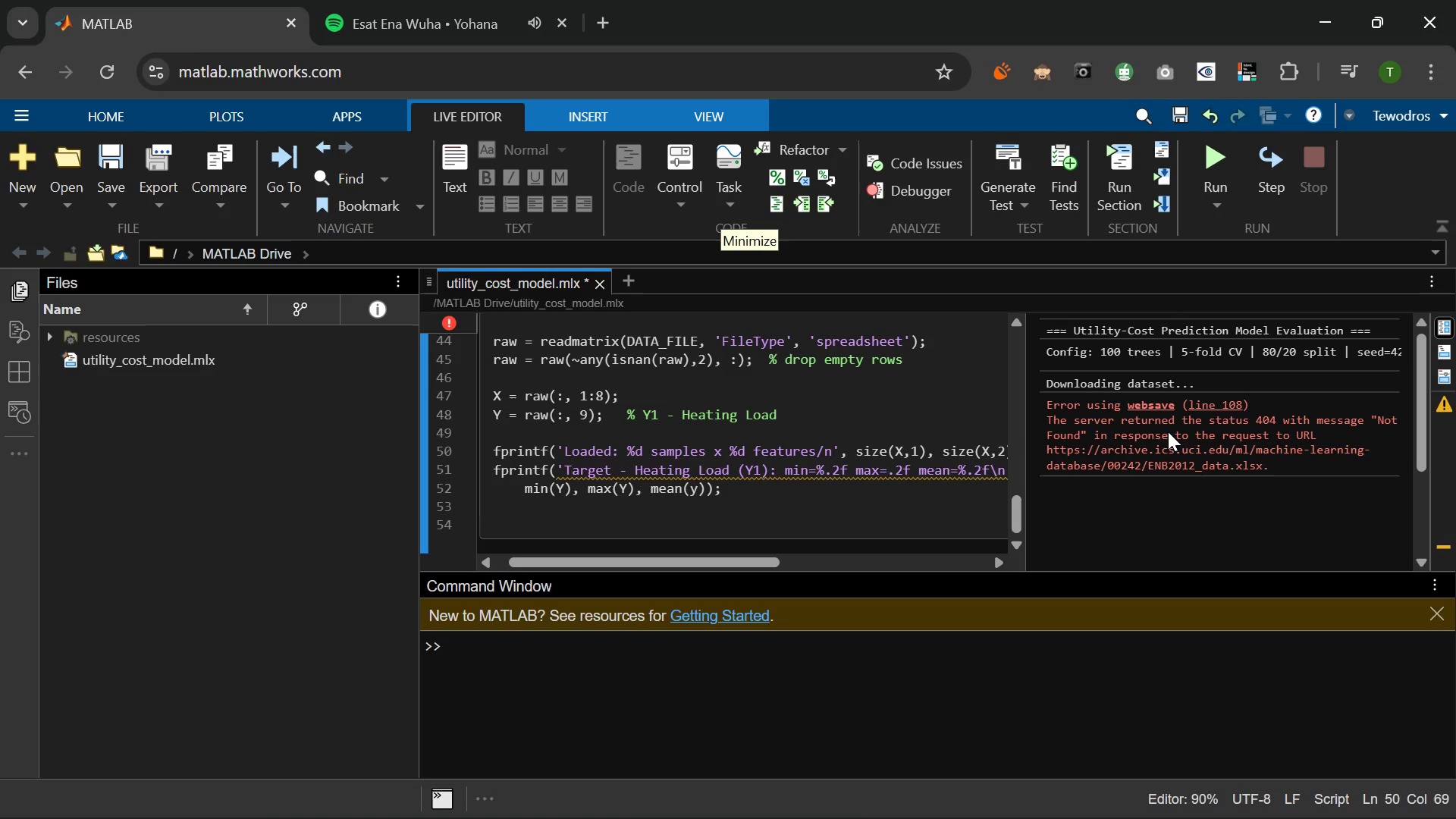 
wait(21.83)
 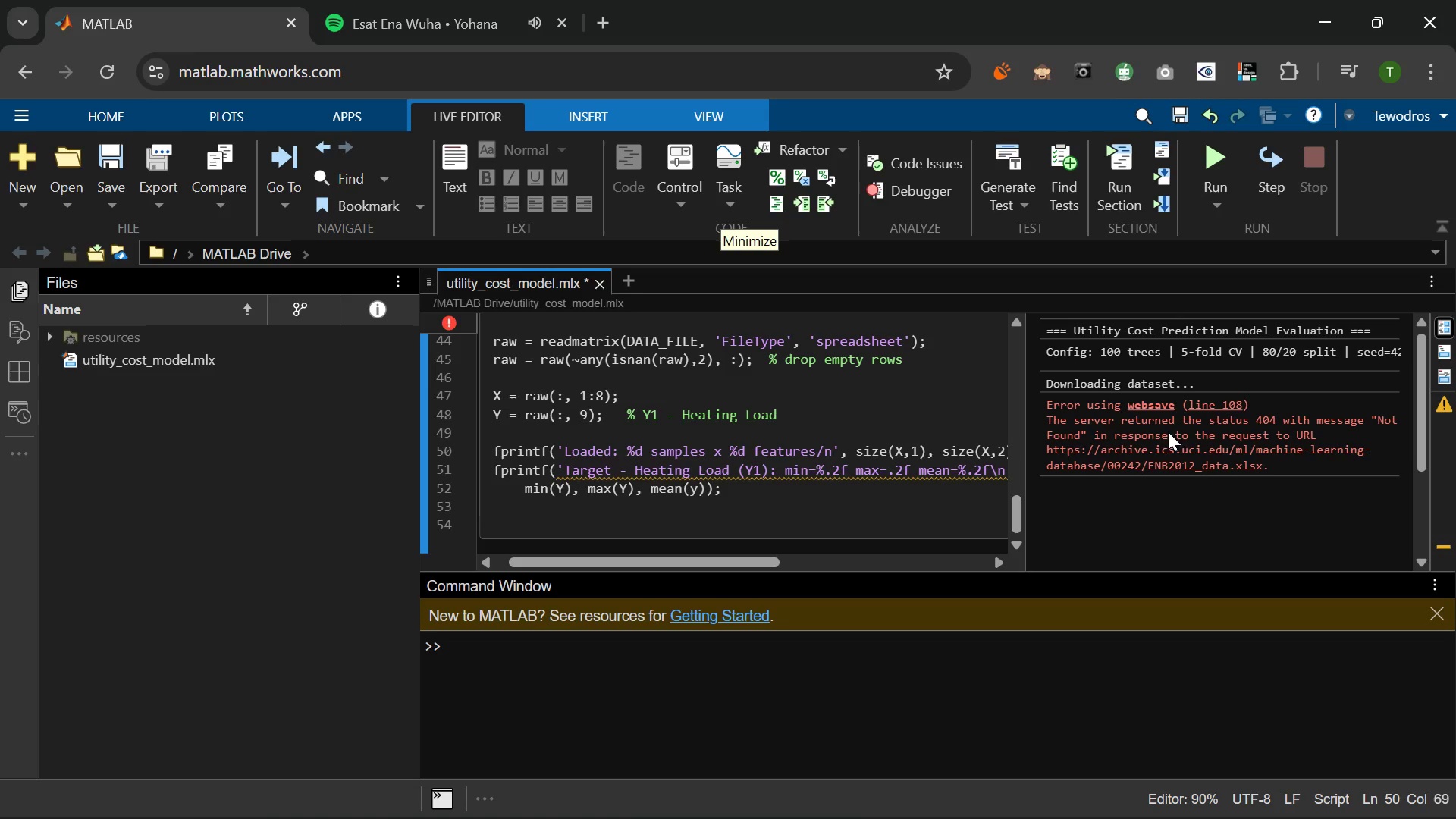 
left_click([449, 320])
 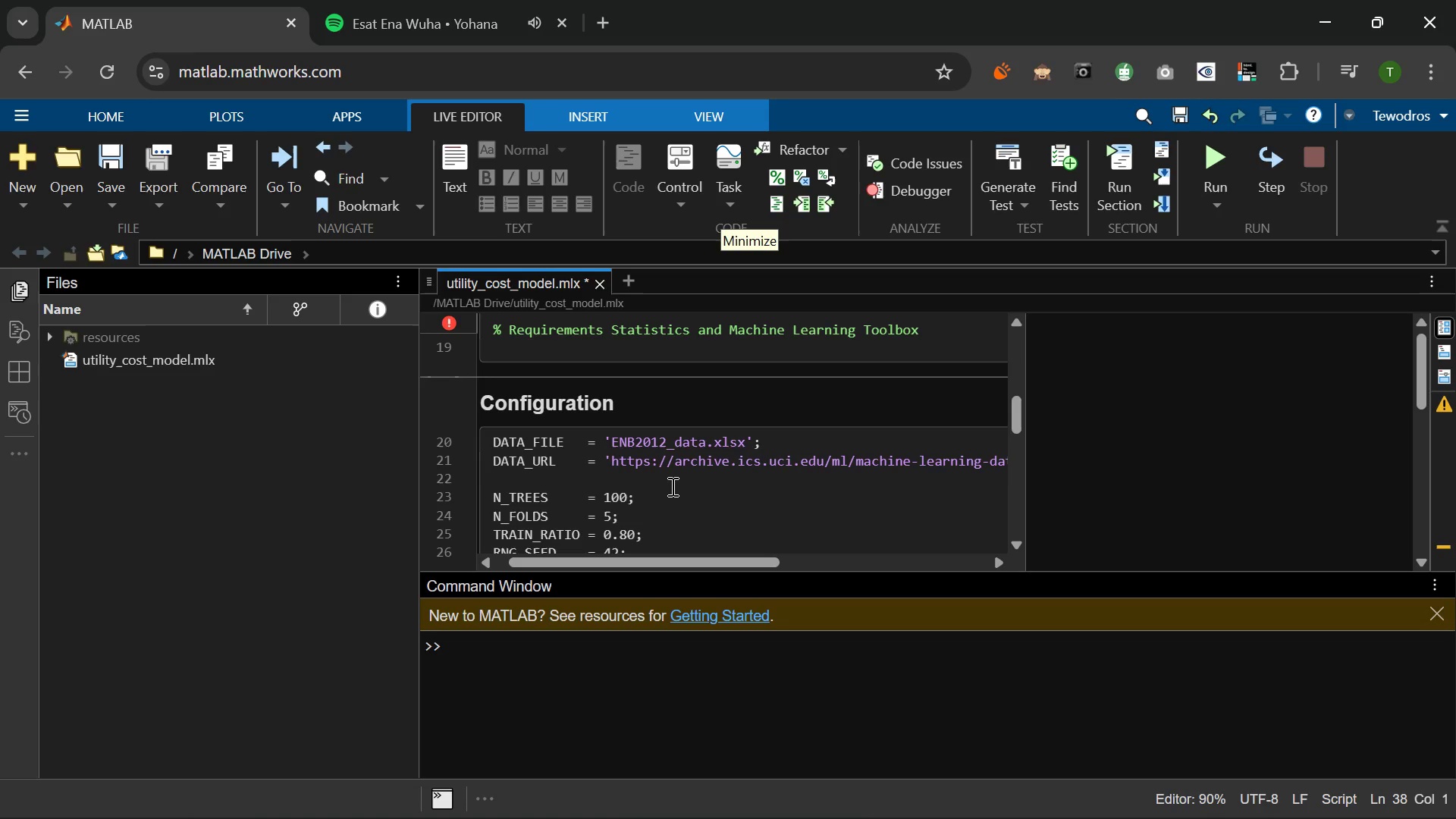 
wait(39.22)
 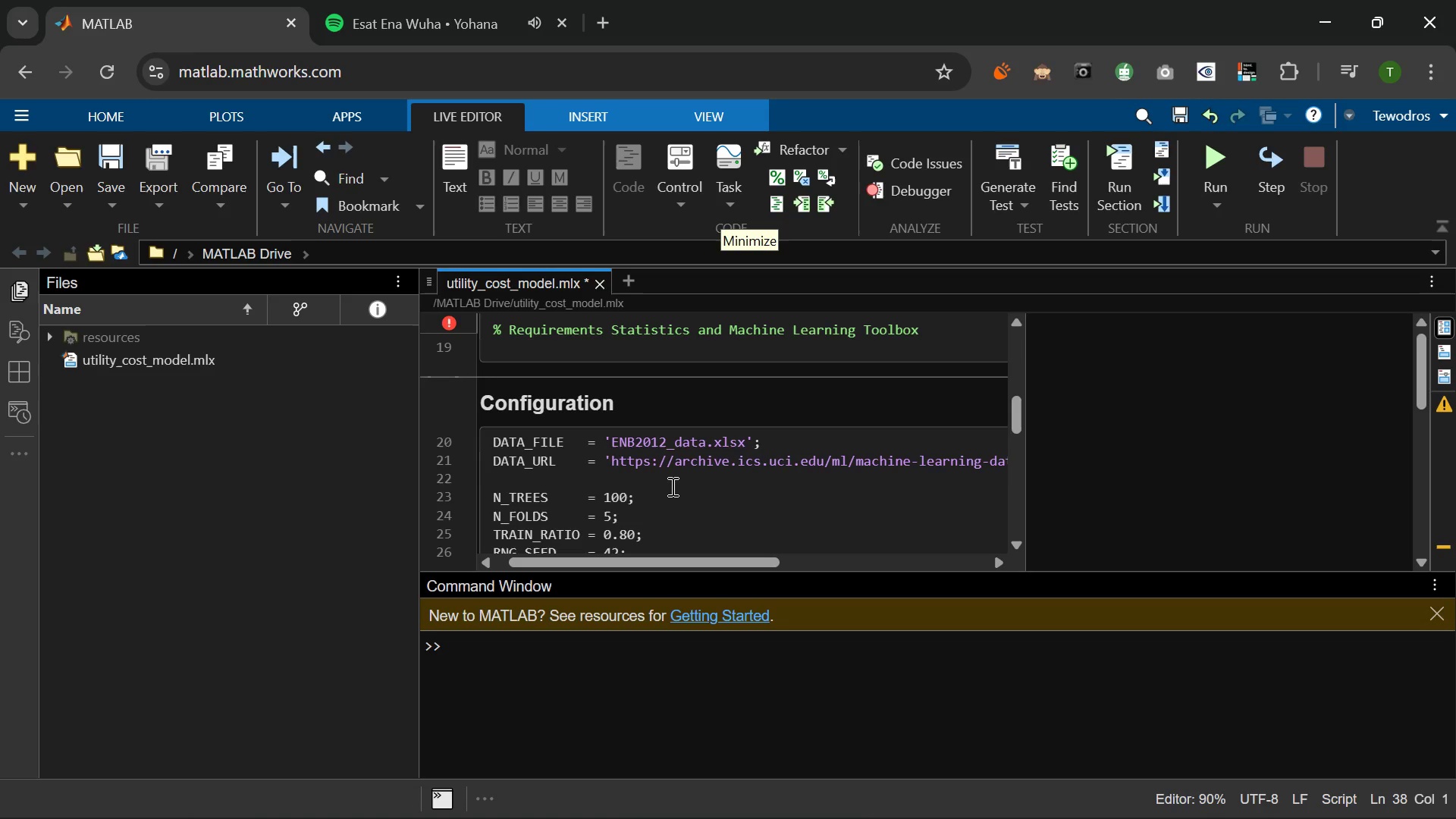 
left_click([671, 486])
 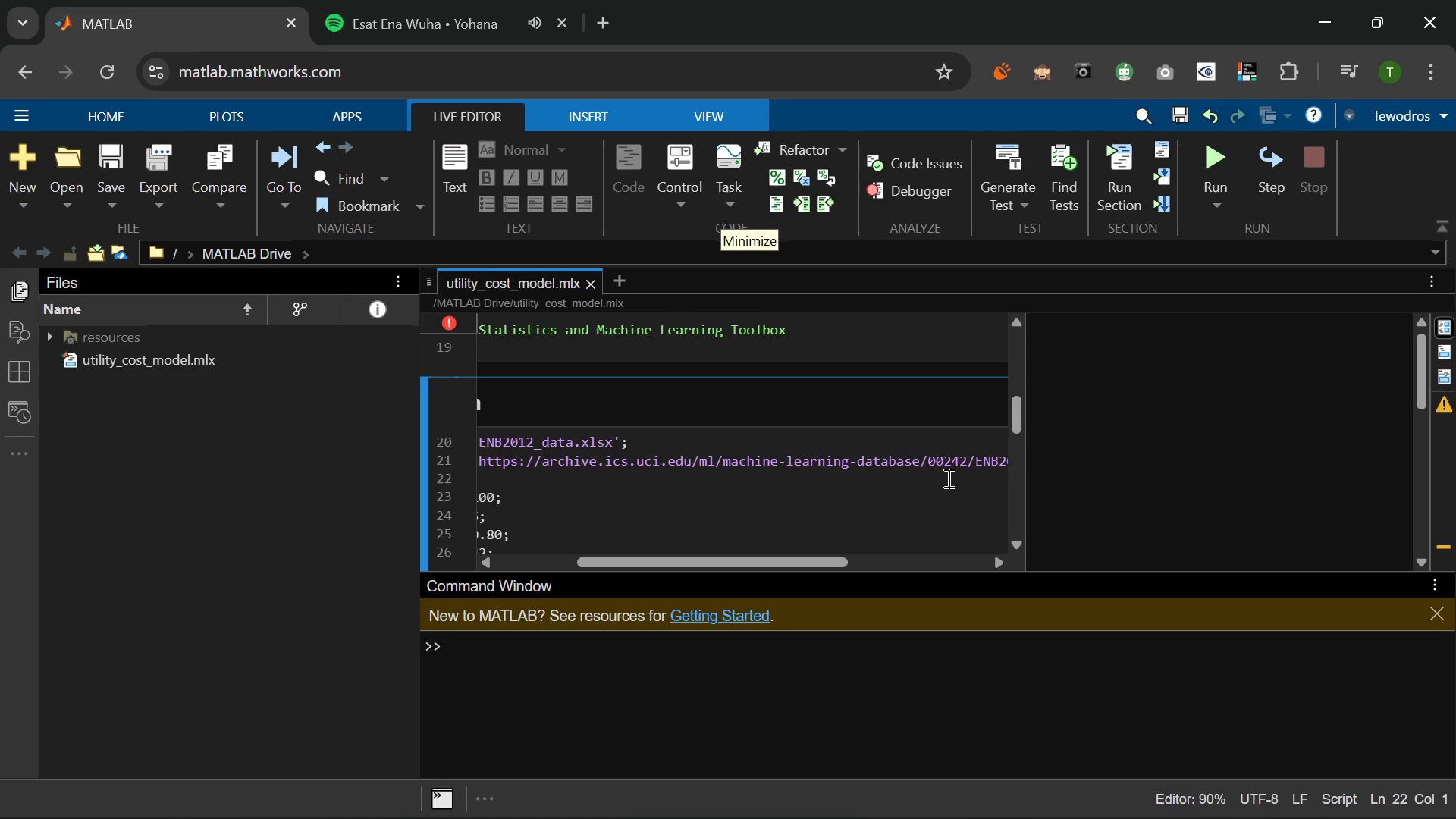 
wait(6.17)
 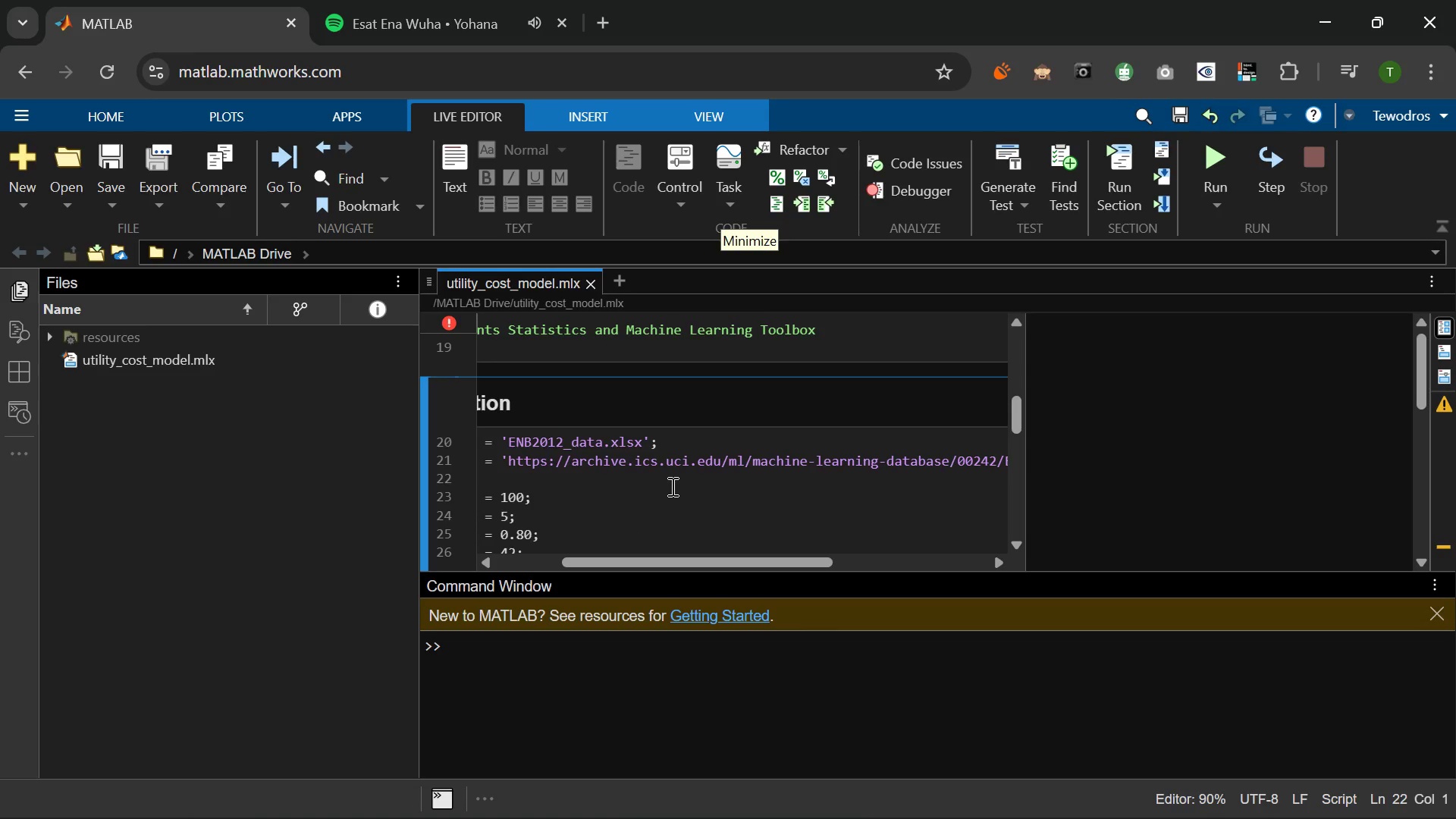 
left_click([916, 458])
 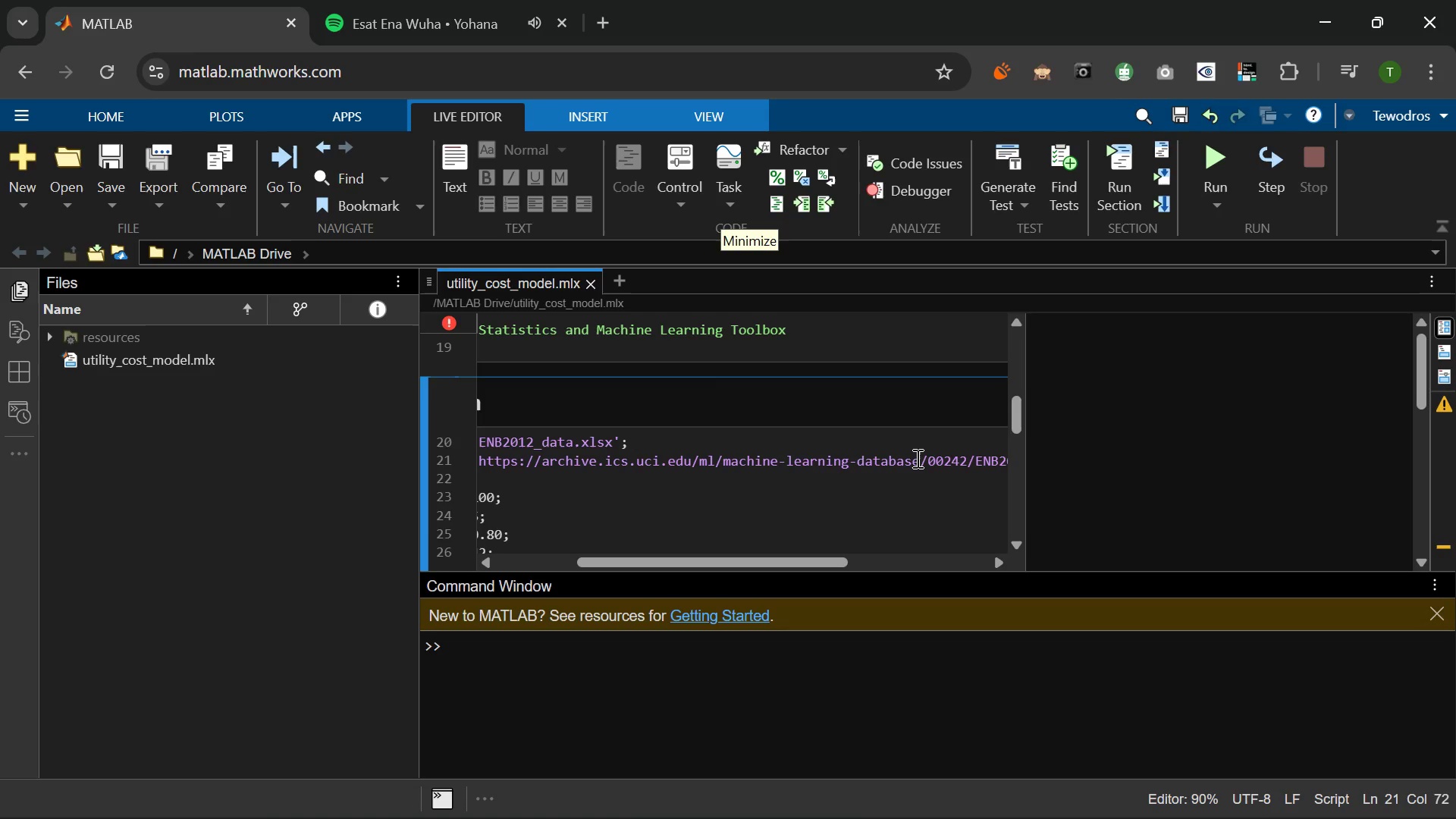 
key(S)
 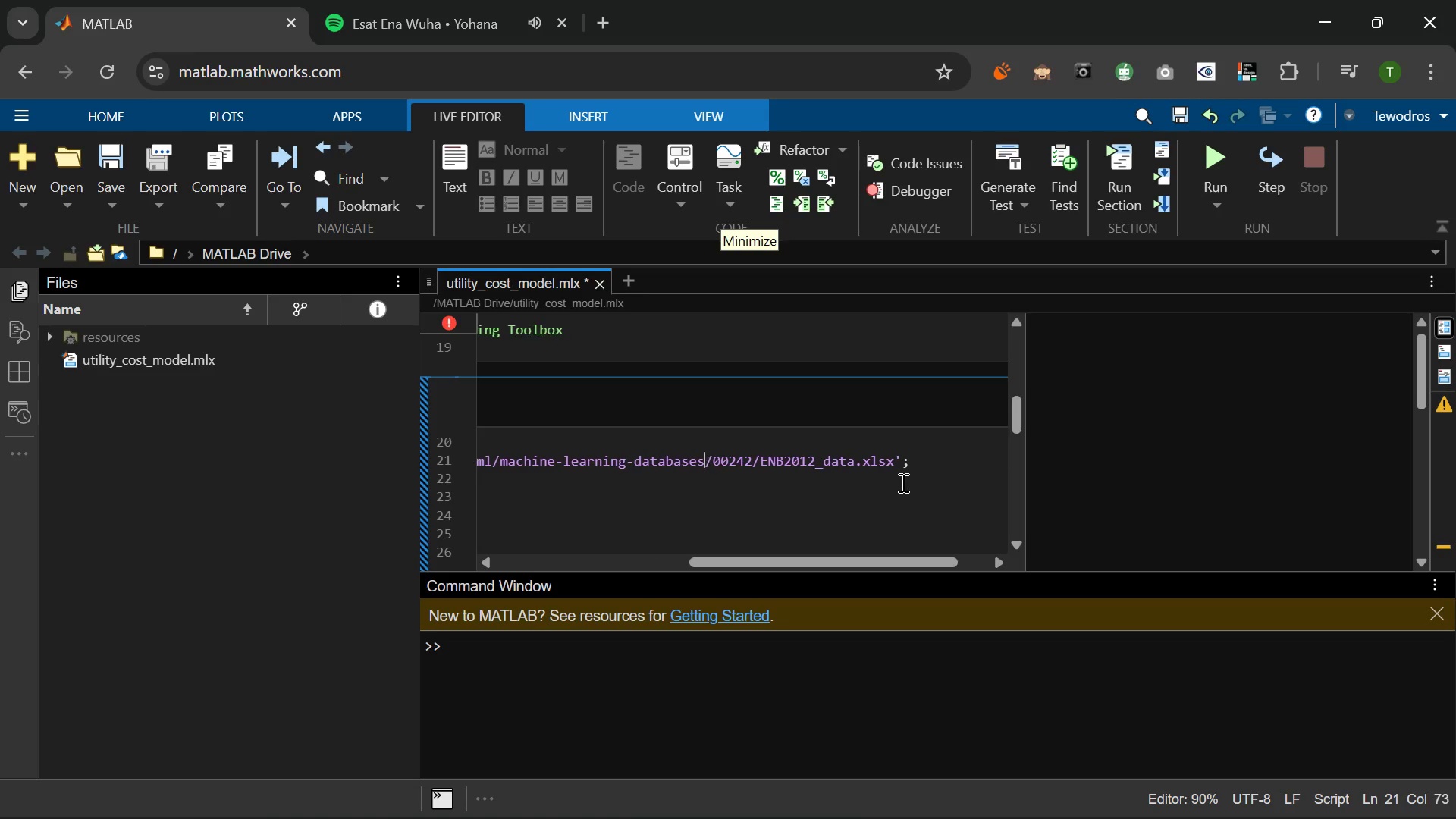 
wait(15.03)
 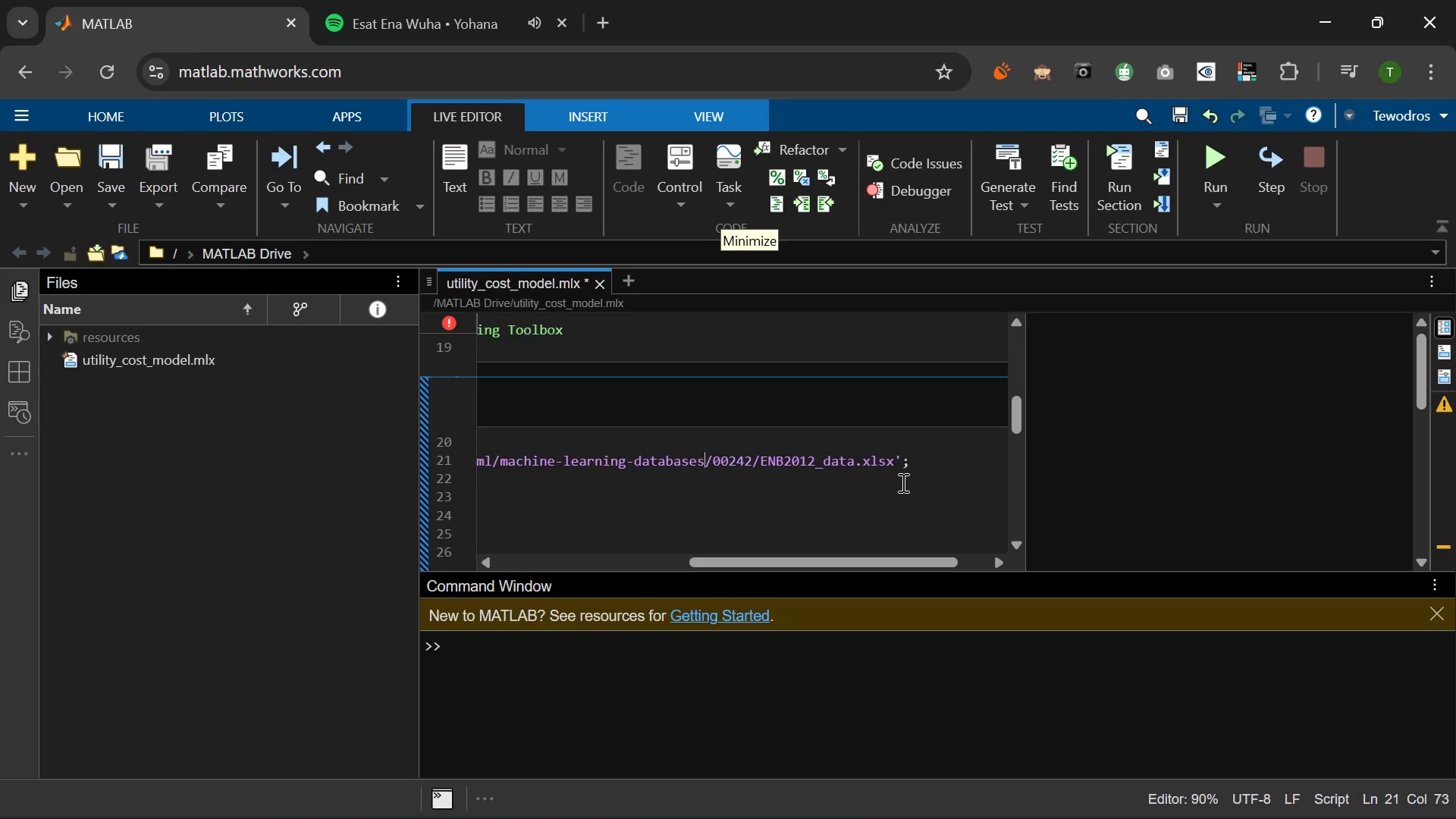 
left_click([1213, 155])
 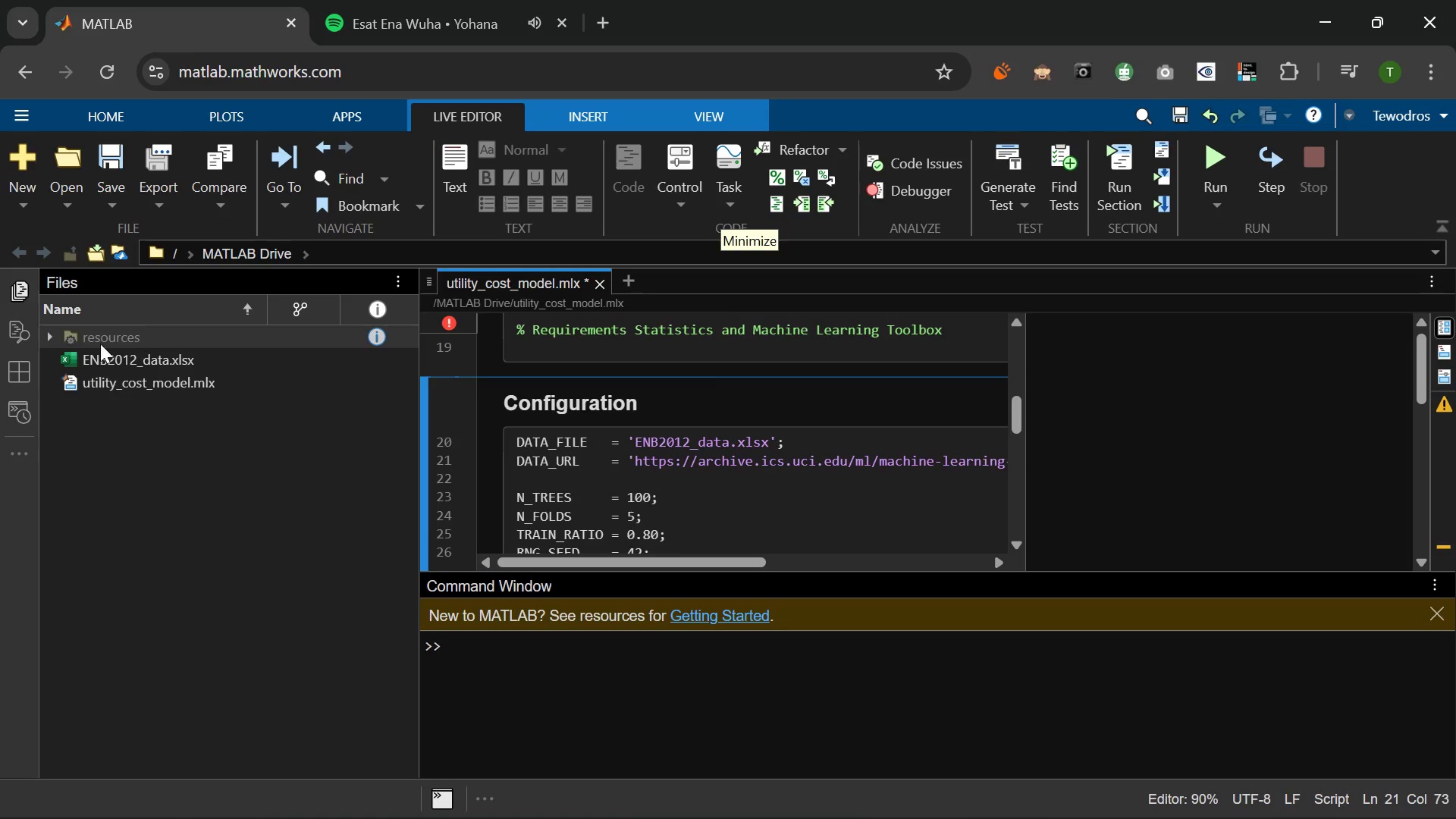 
wait(6.84)
 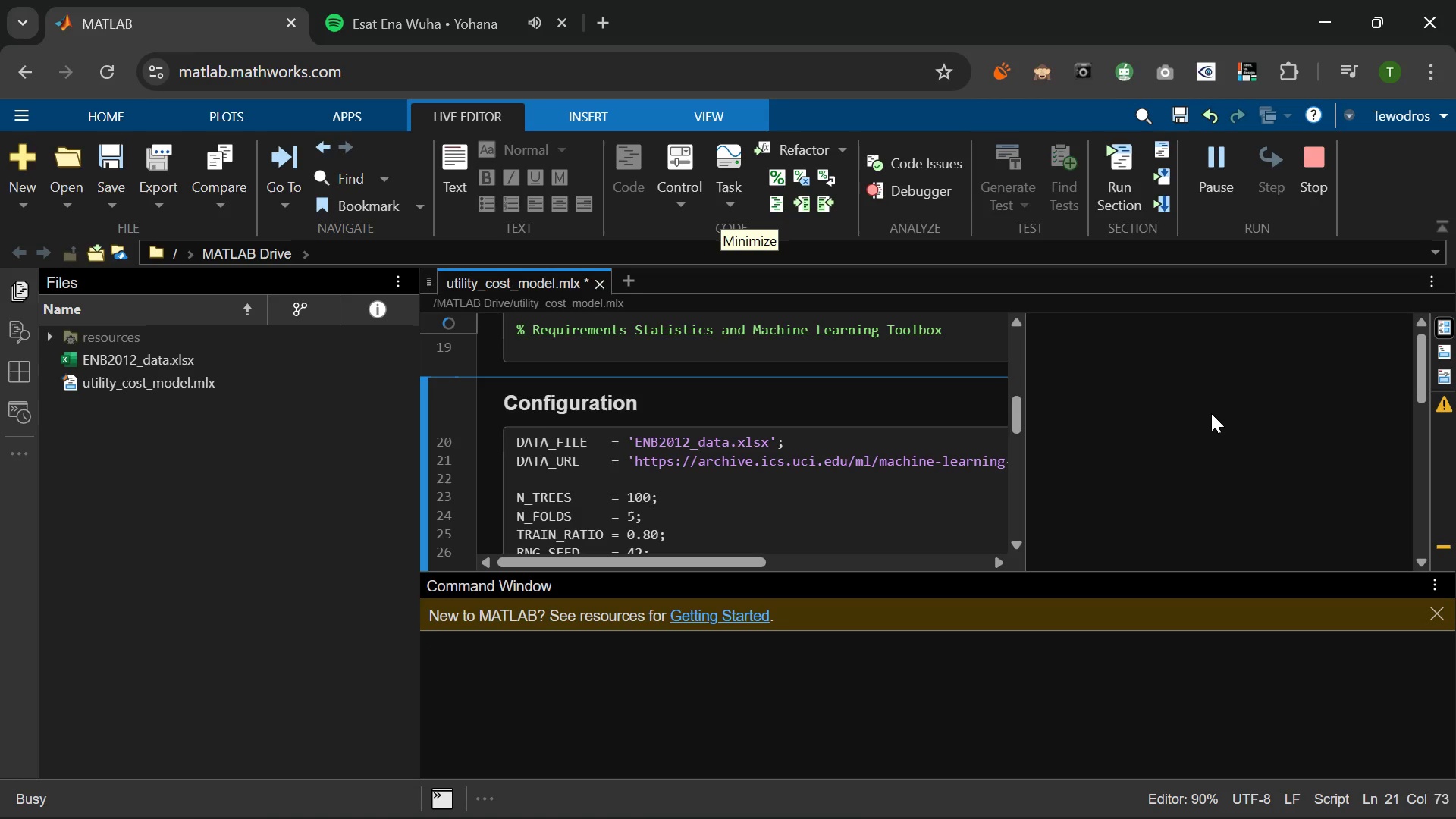 
left_click([451, 331])
 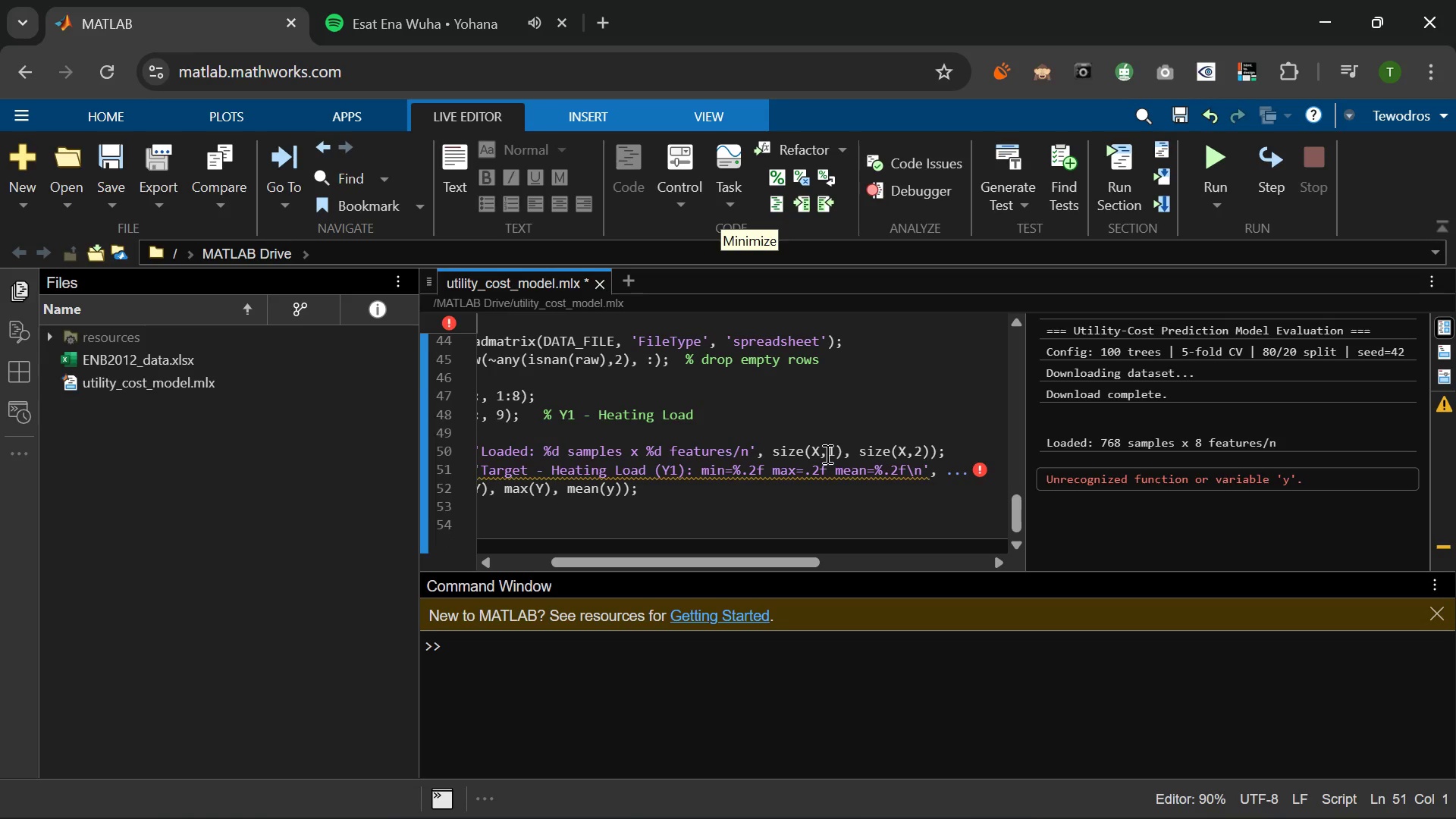 
wait(13.17)
 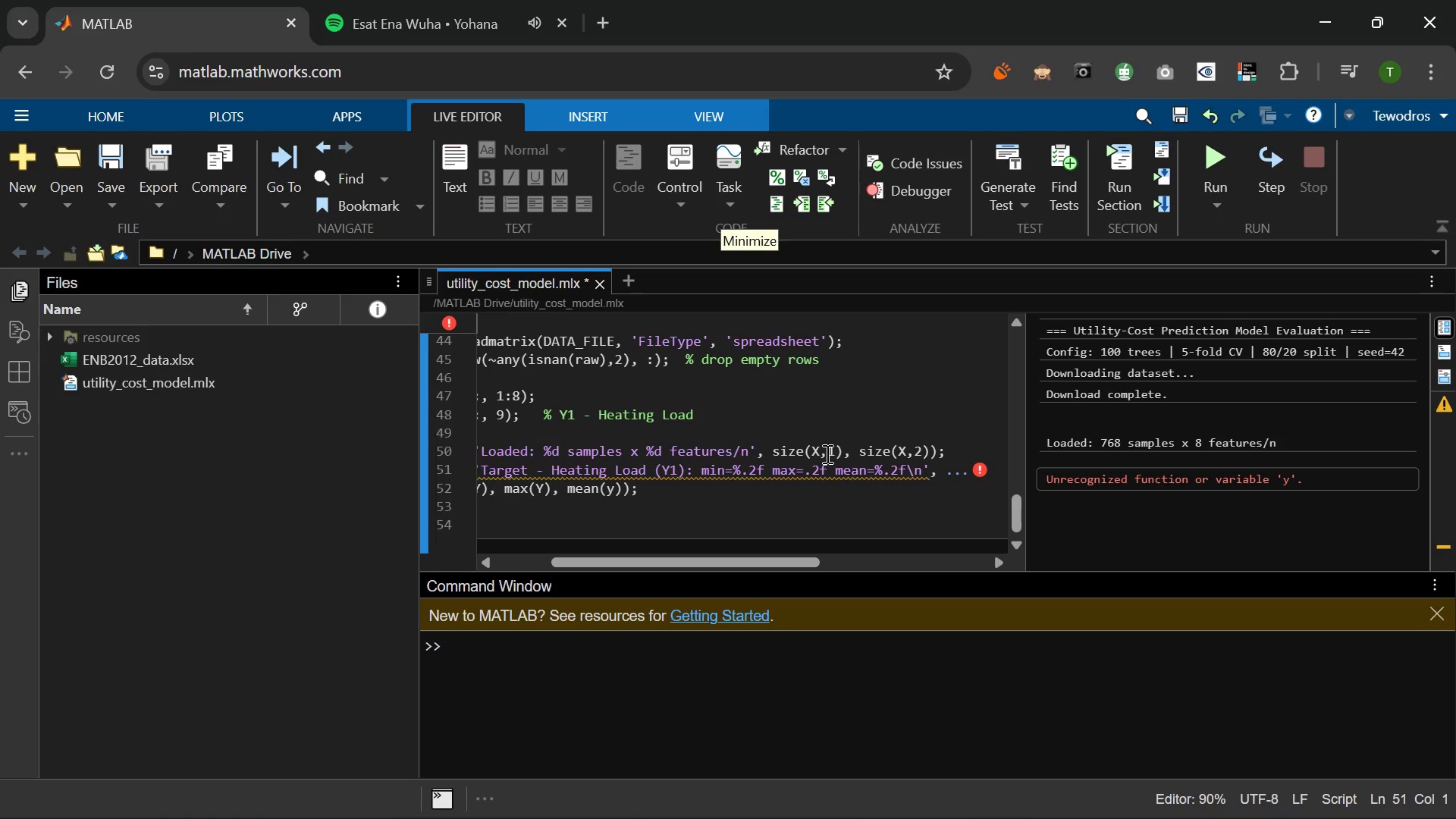 
left_click([711, 488])
 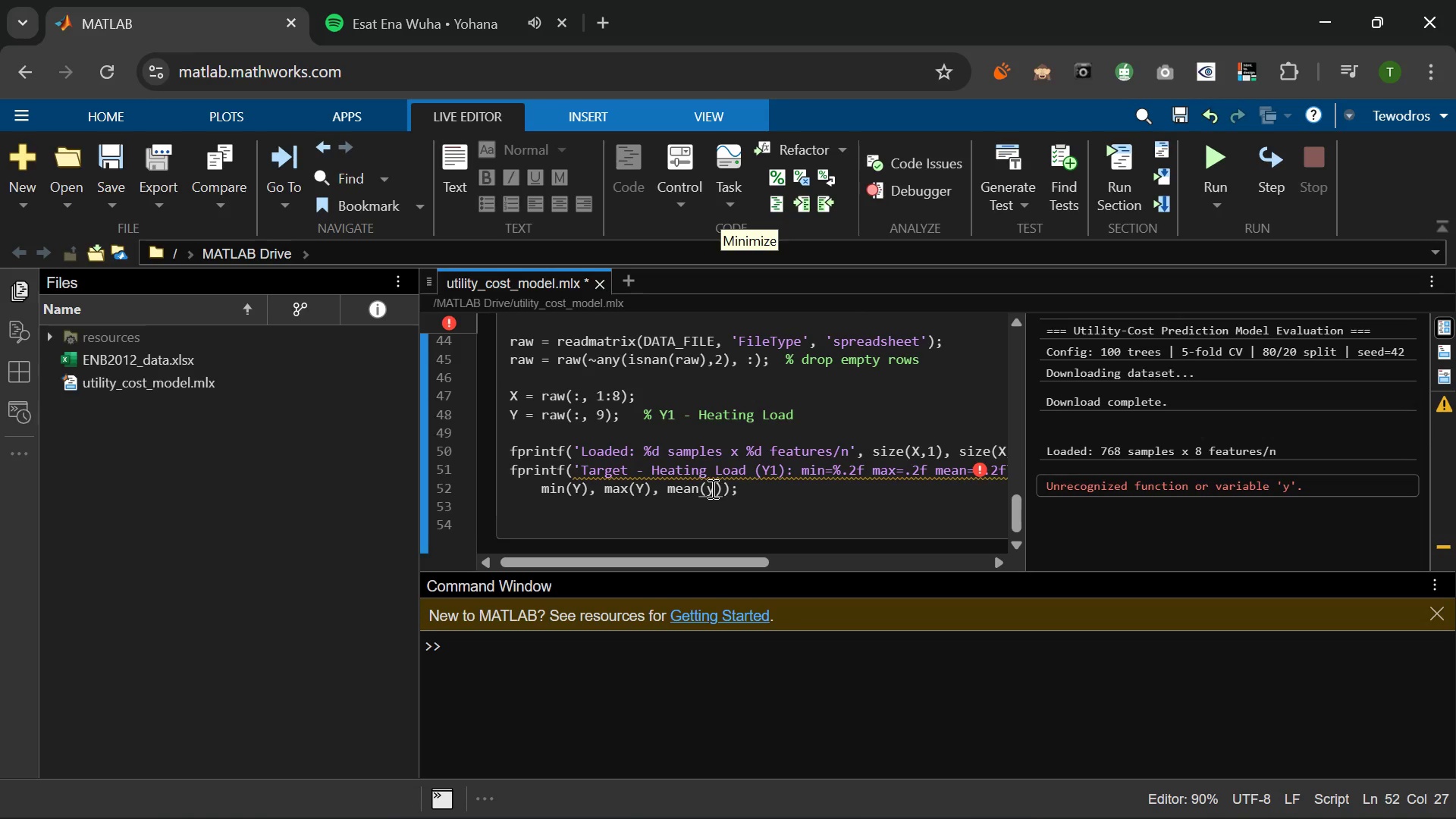 
key(Backspace)
 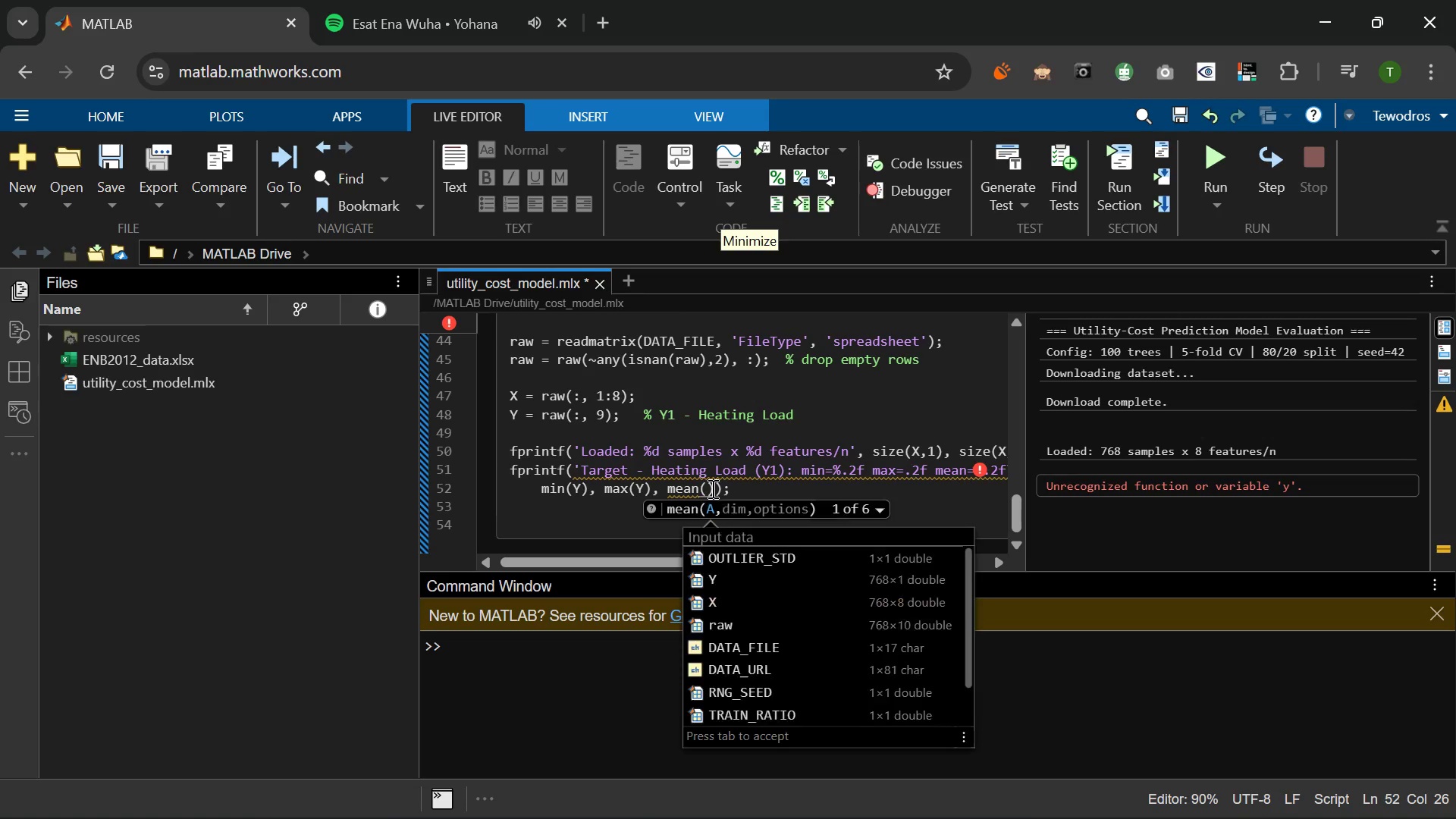 
key(Shift+Y)
 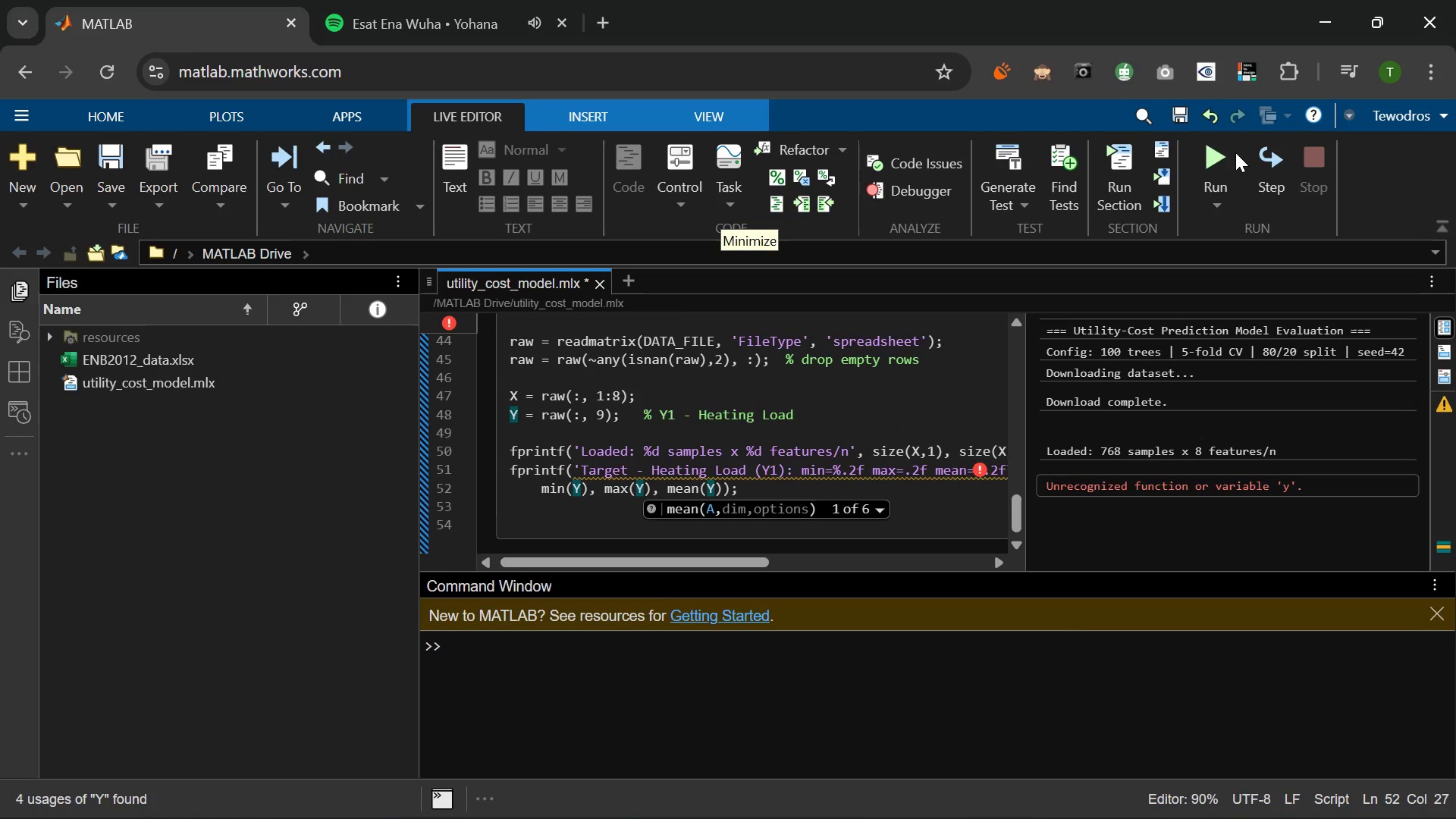 
left_click([1213, 147])
 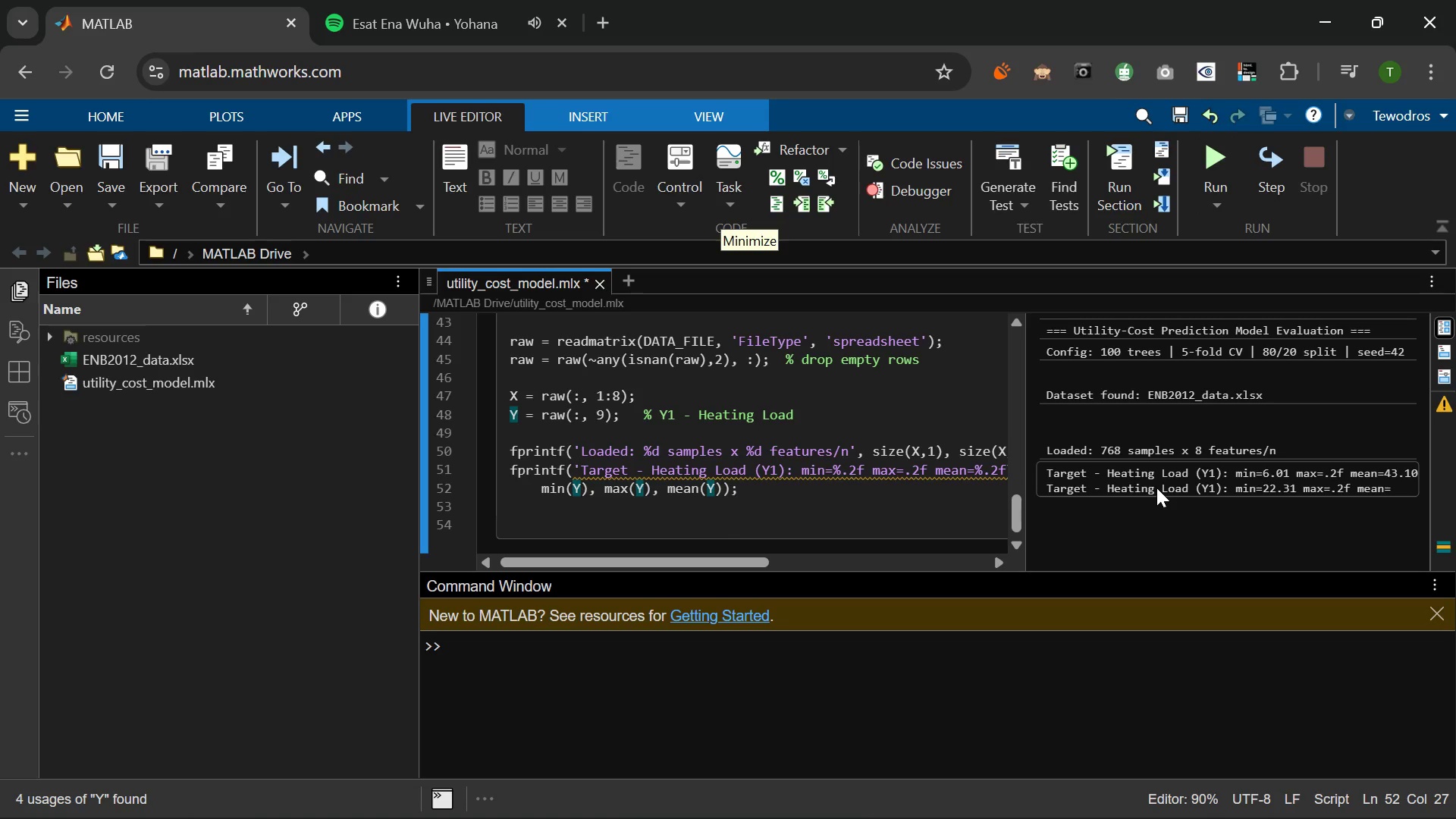 
mouse_move([892, 466])
 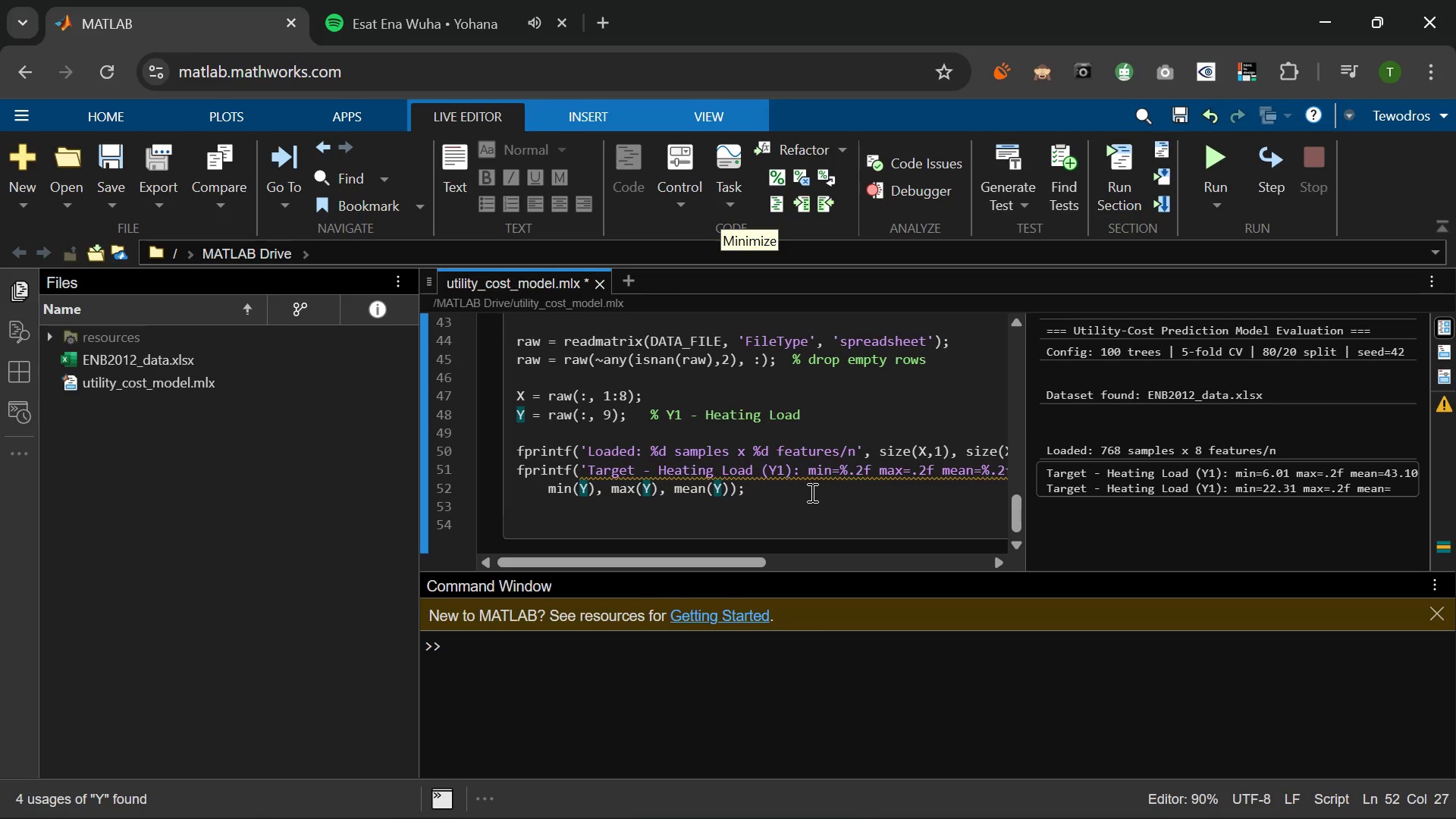 
left_click([811, 492])
 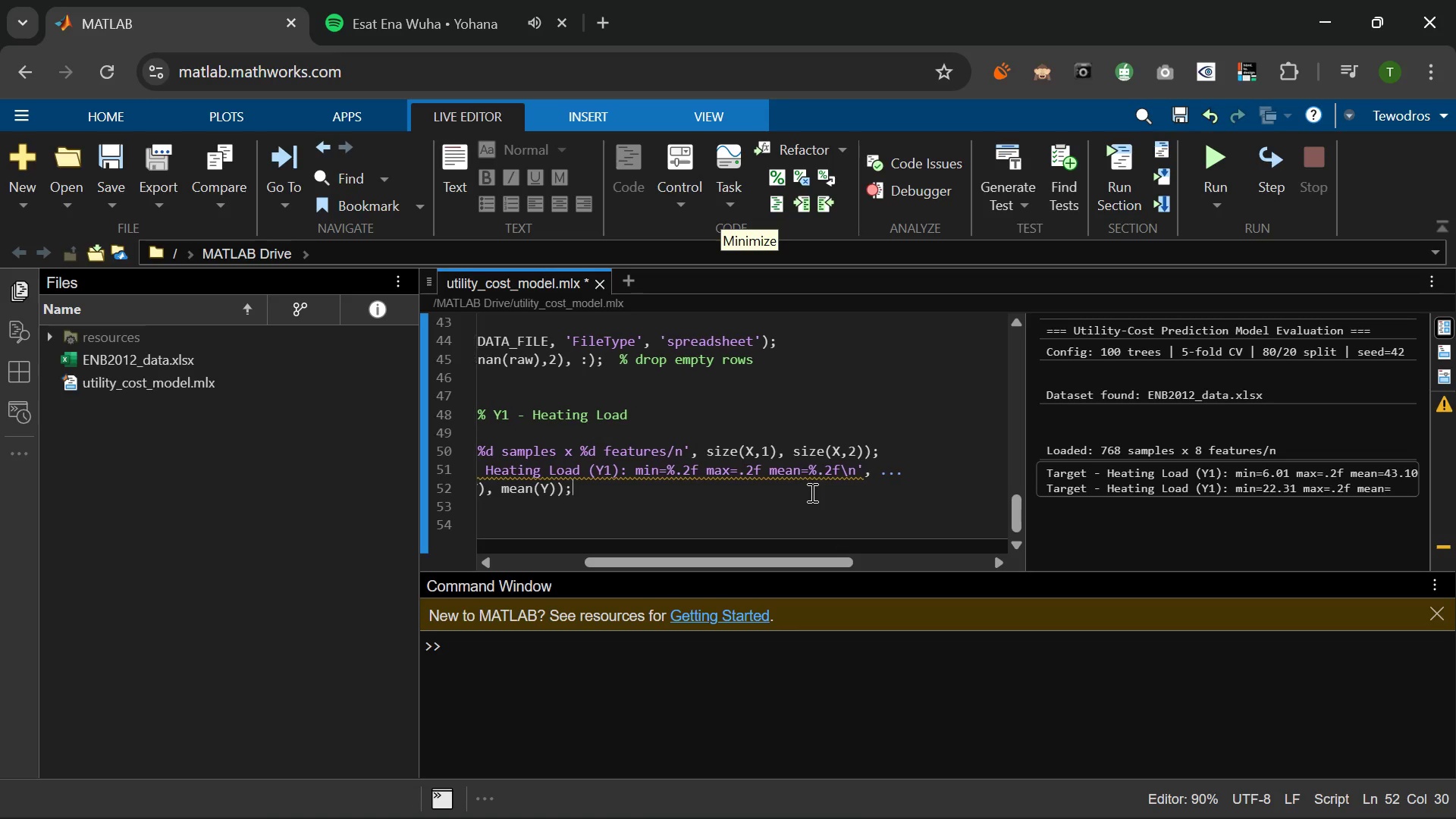 
left_click([1254, 471])
 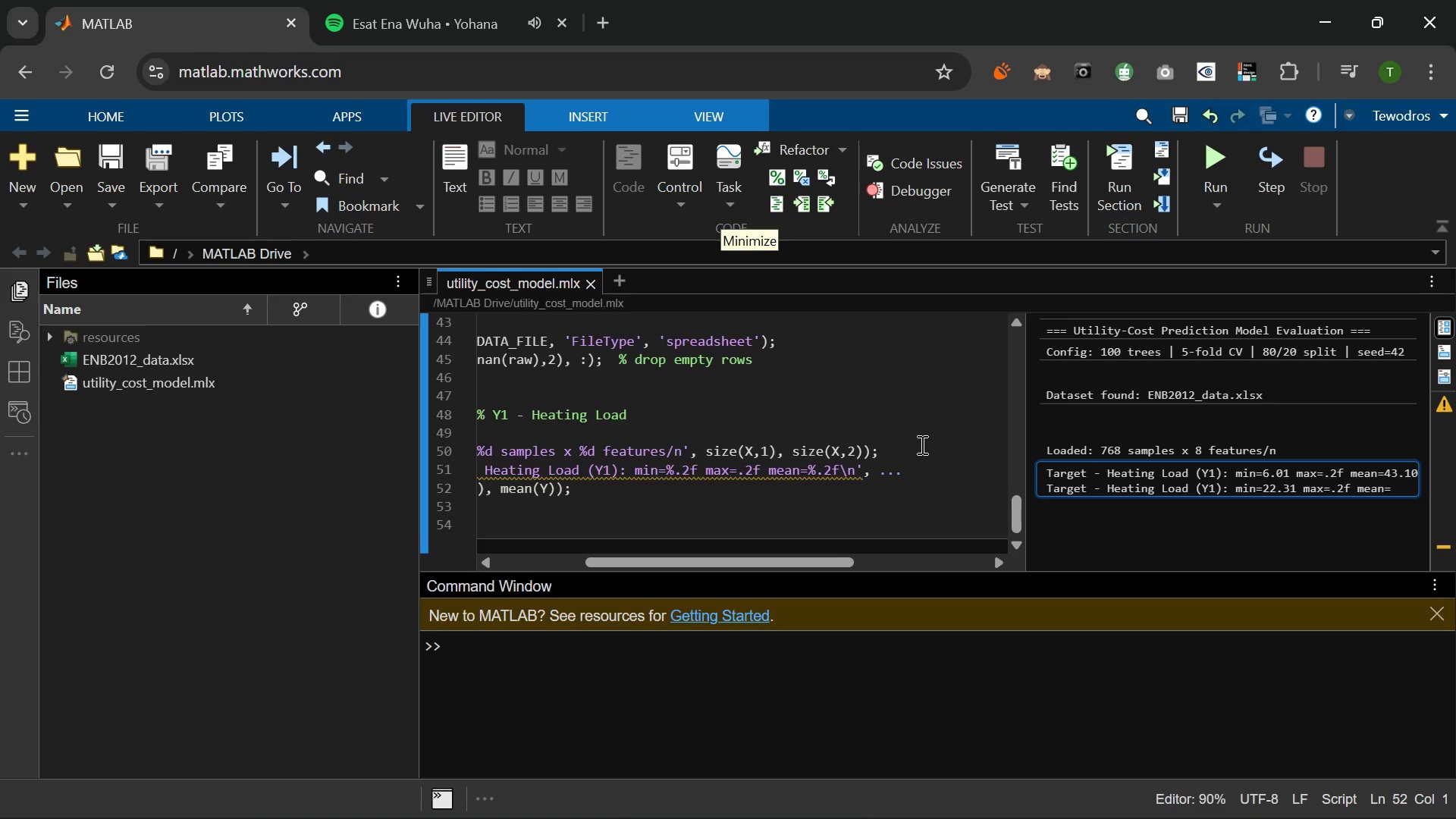 
wait(5.86)
 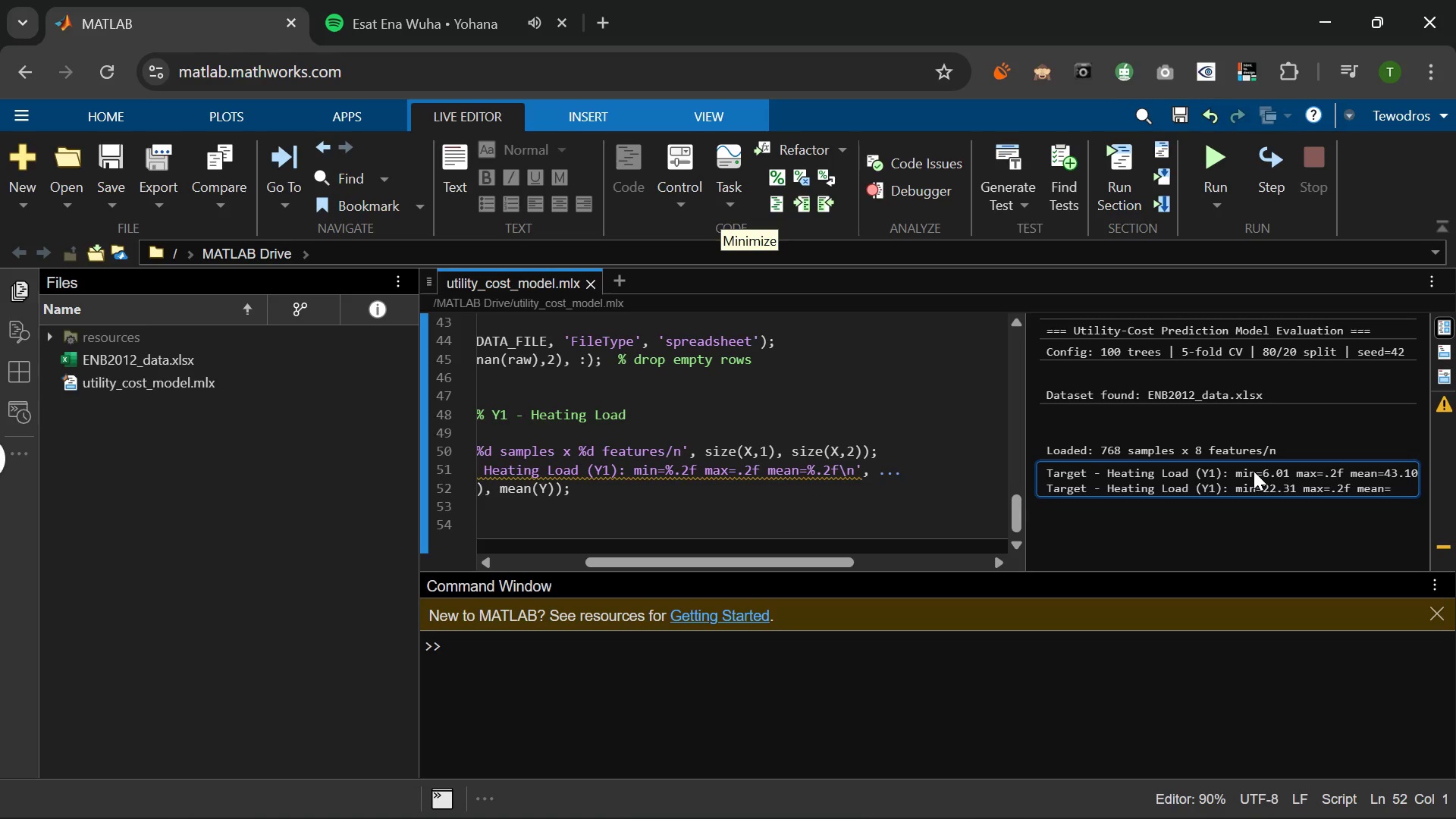 
left_click([764, 518])
 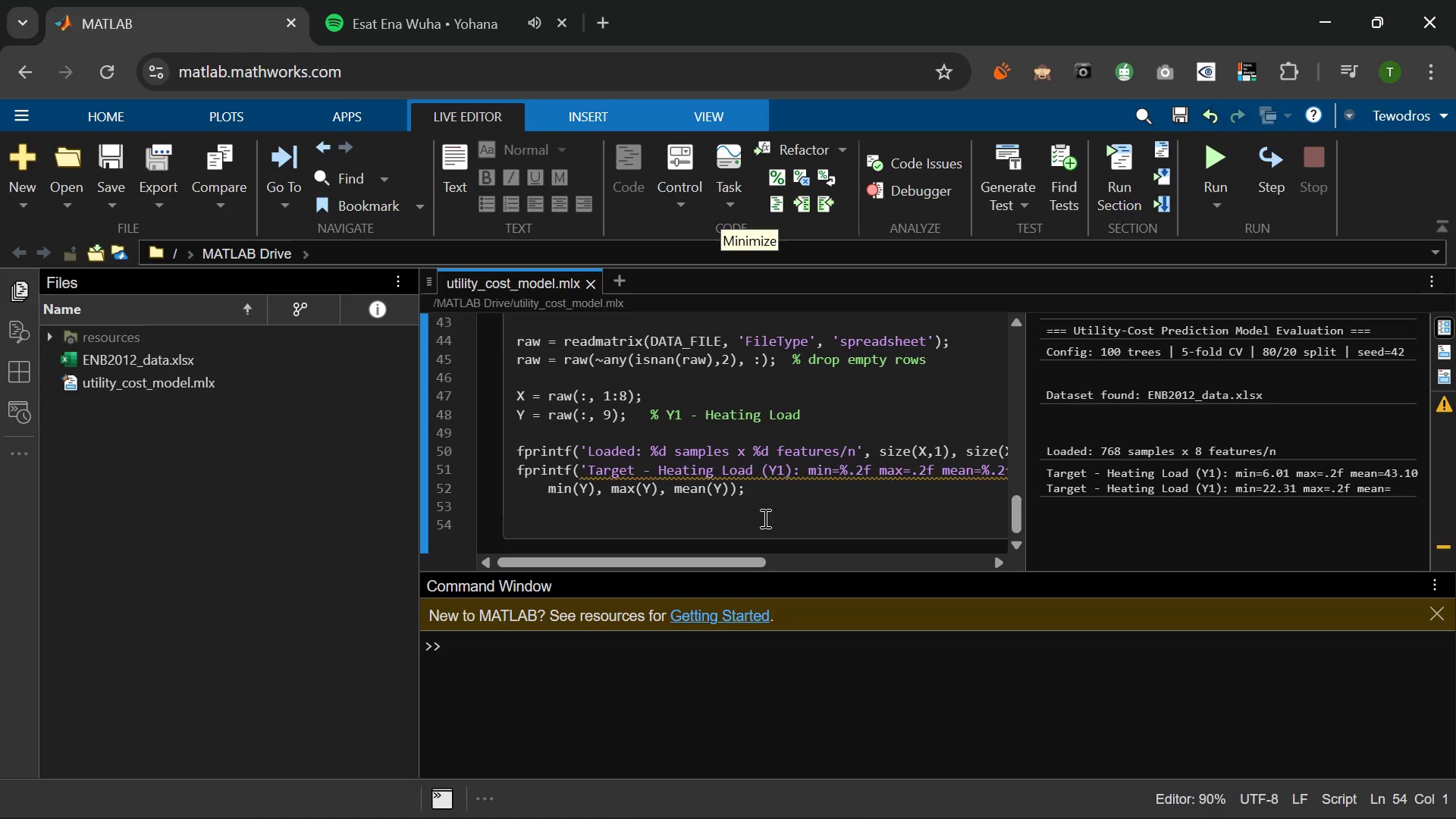 
type(%% )
 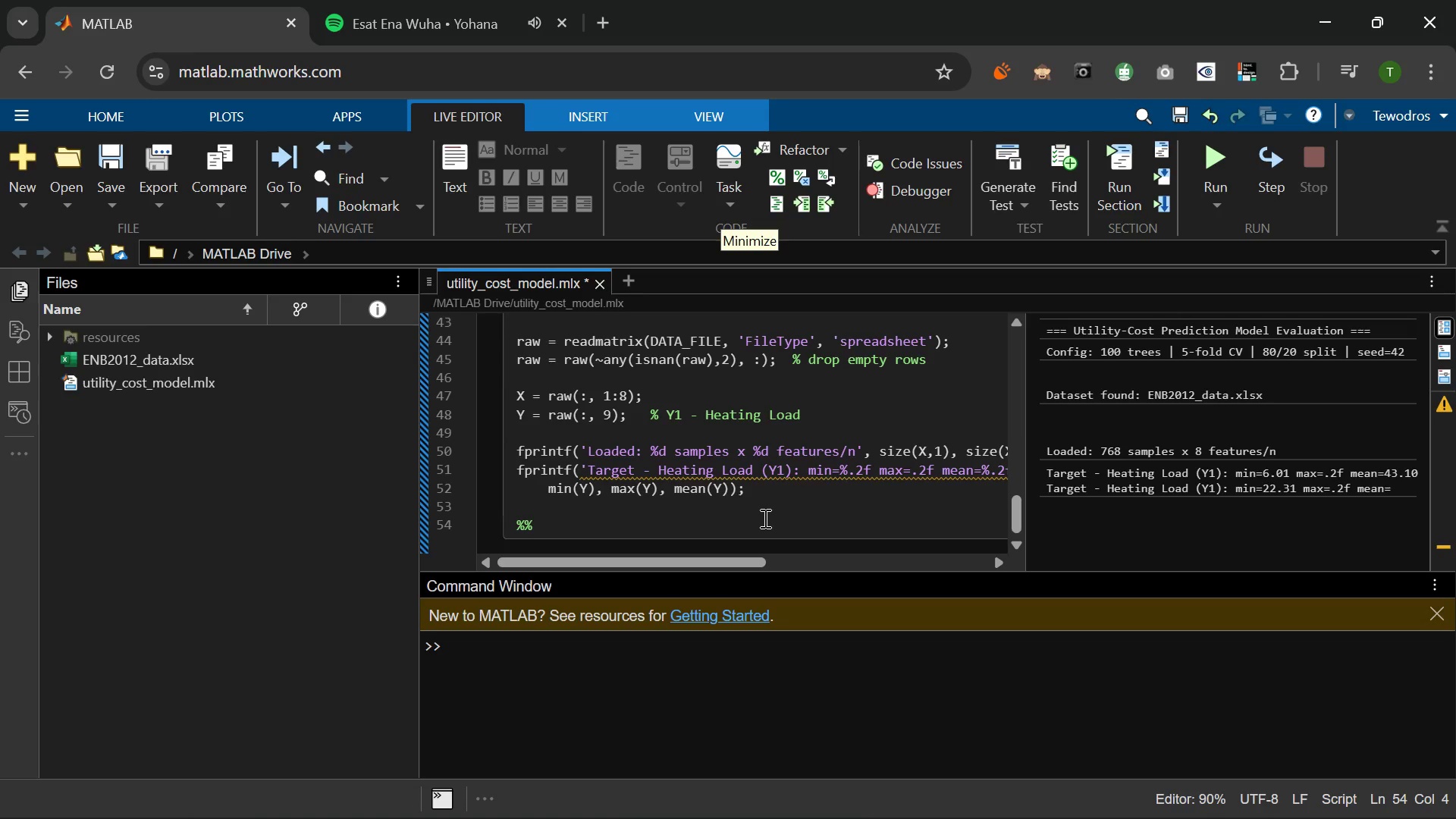 
wait(9.44)
 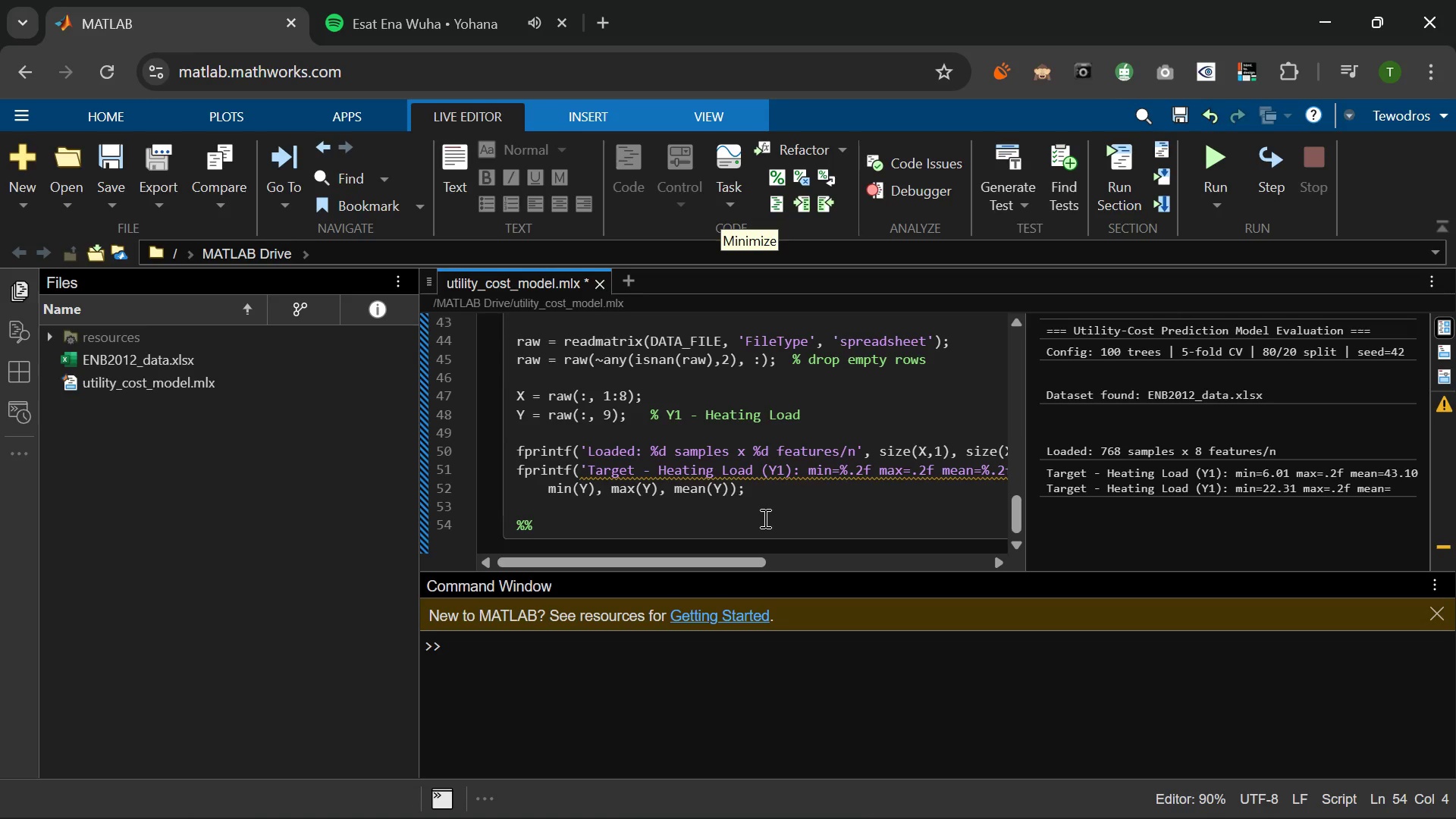 
type(3. #)
key(Backspace)
type(Expla)
key(Backspace)
type(oratory)
 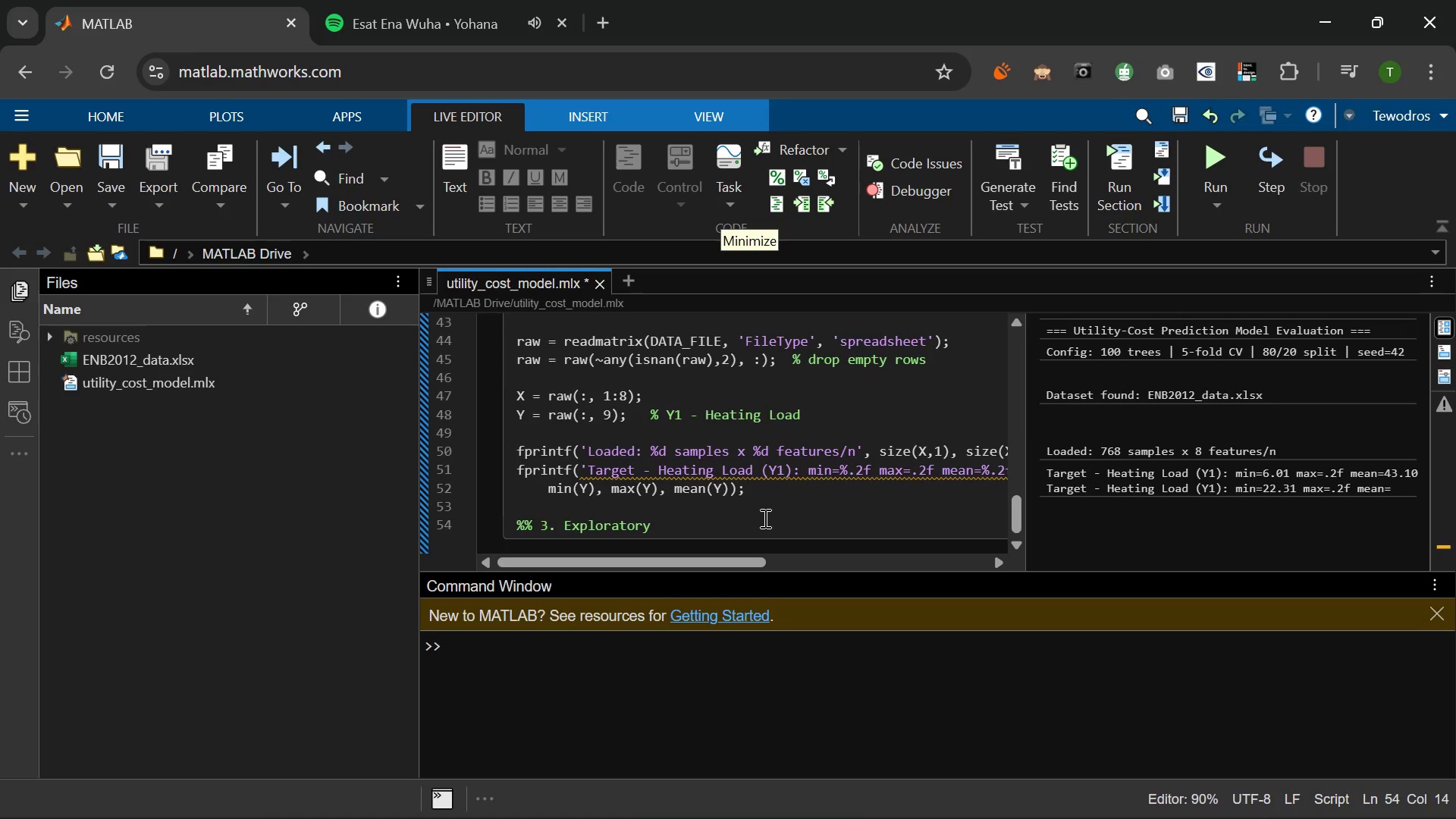 
type( Data Analysis)
 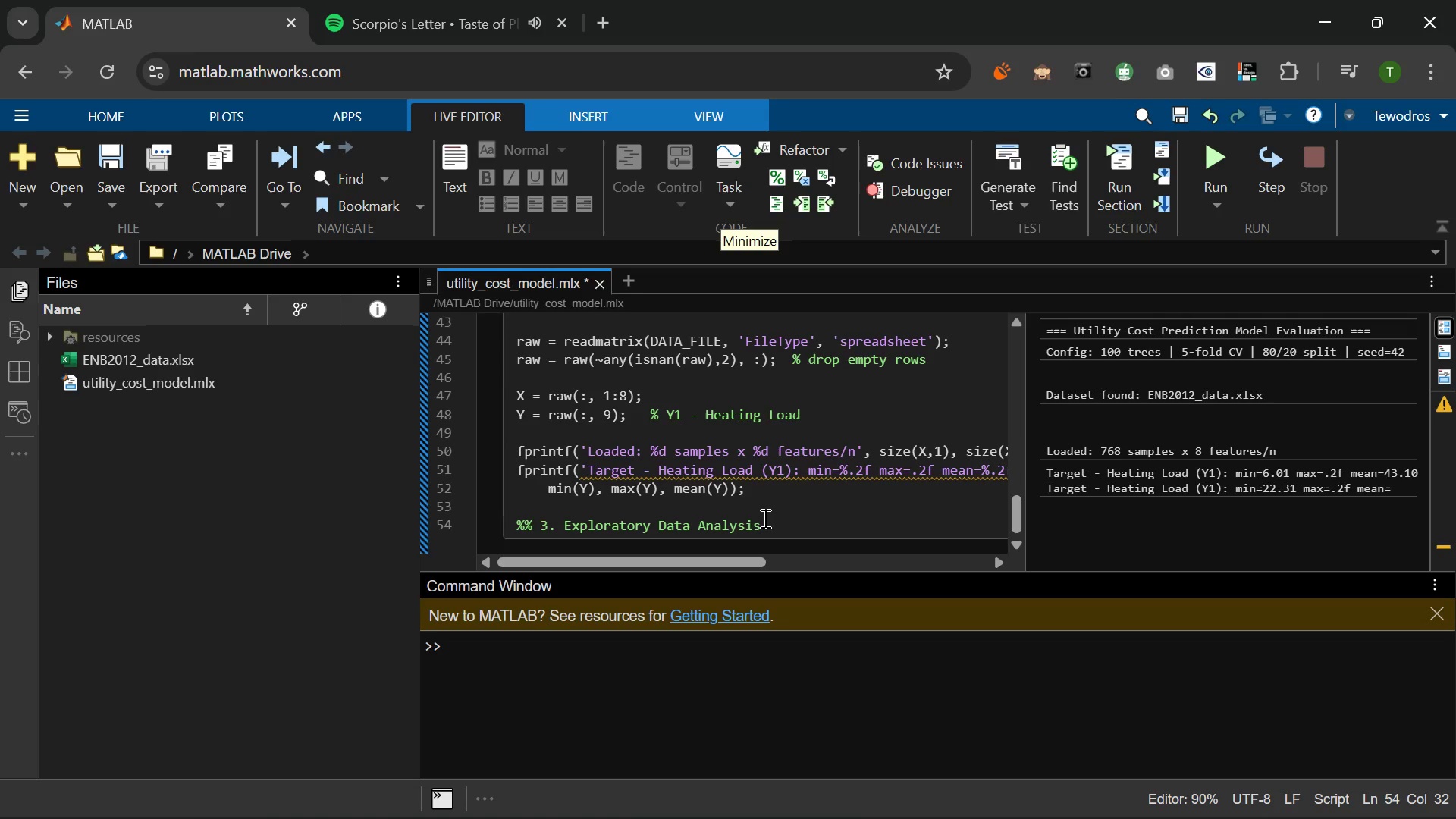 
key(Enter)
 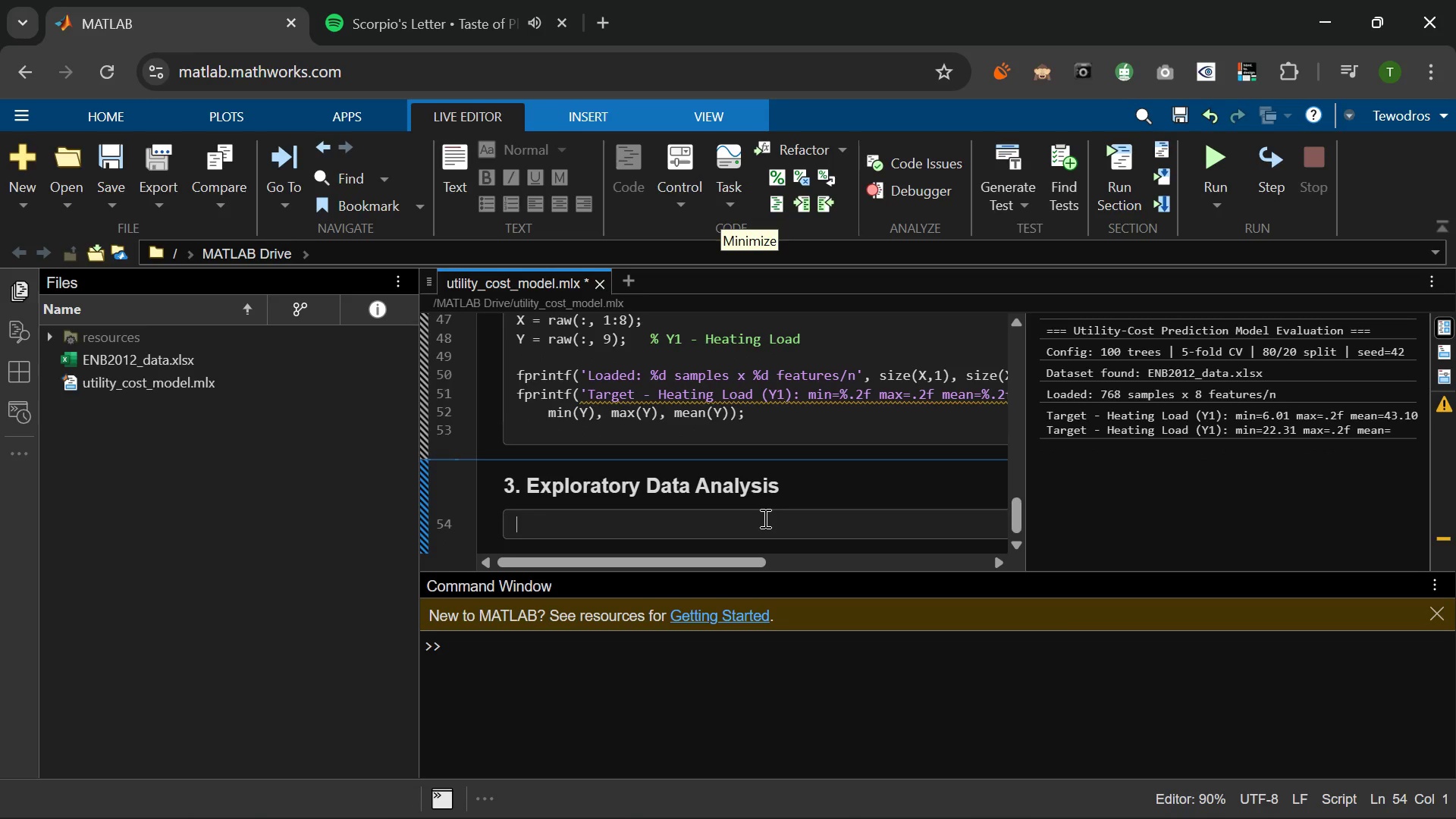 
type(fprintf('\n--- Feature Summary ---\n)
 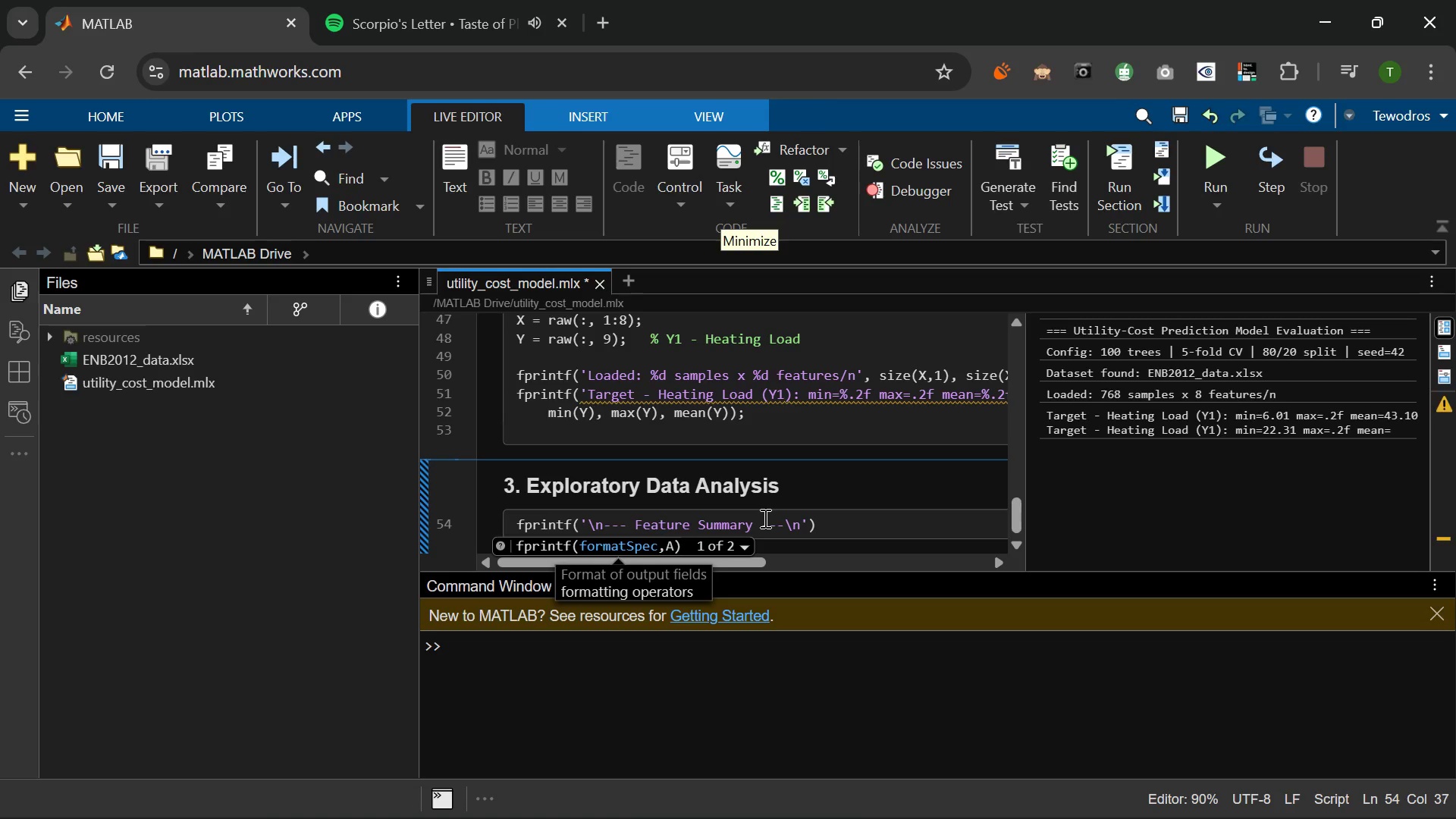 
key(ArrowRight)
 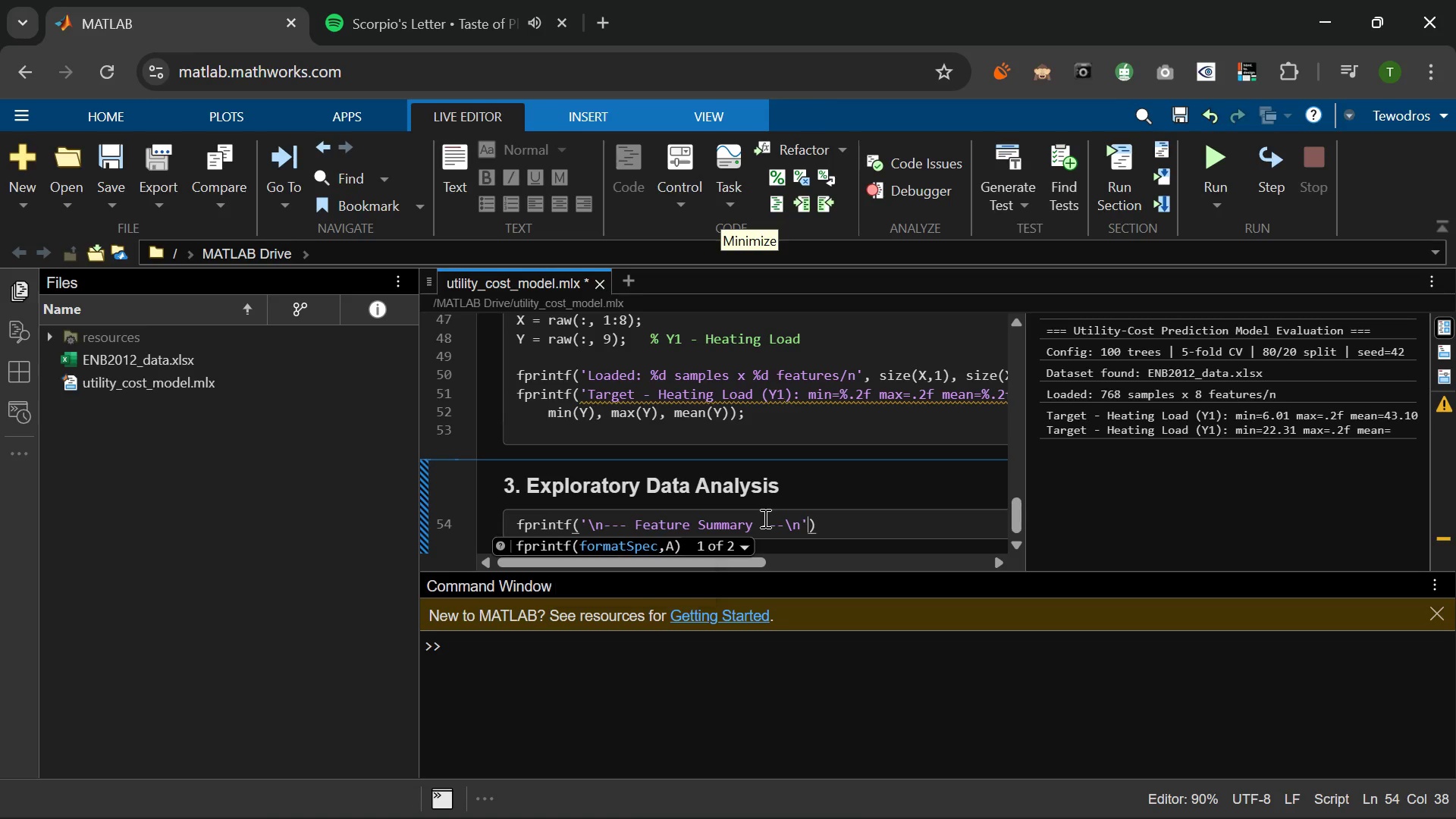 
key(ArrowRight)
 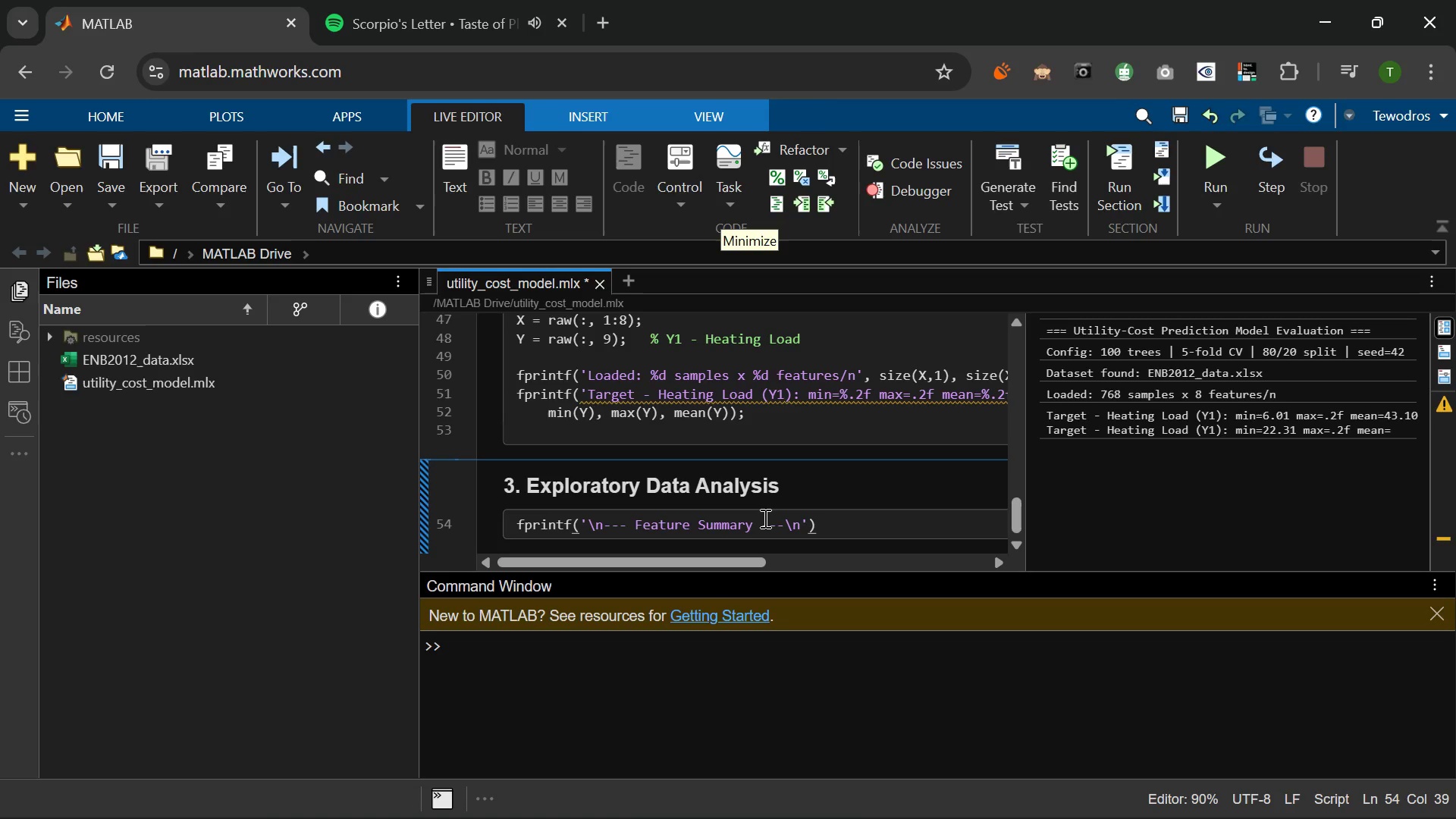 
key(Semicolon)
 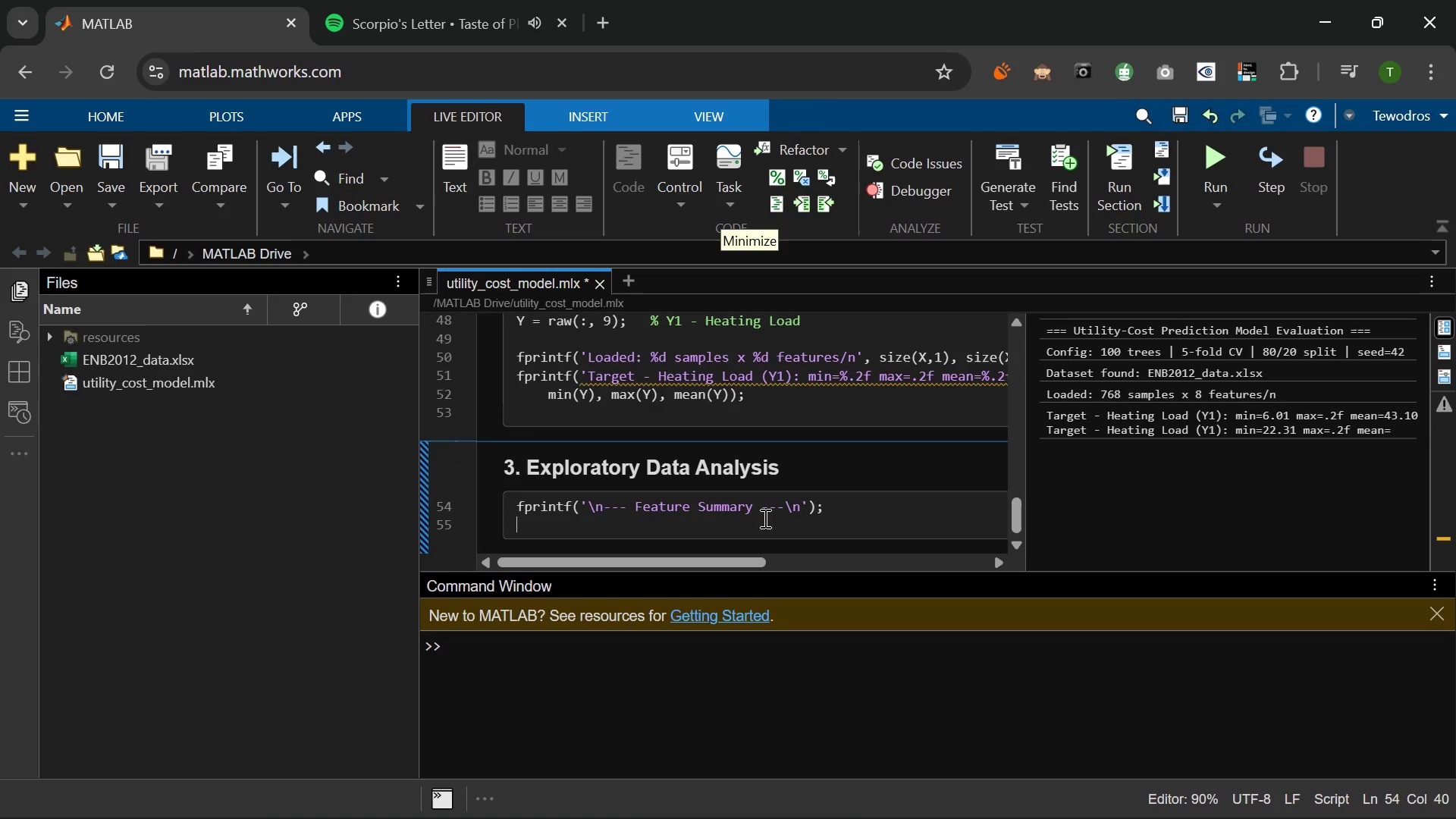 
key(Enter)
 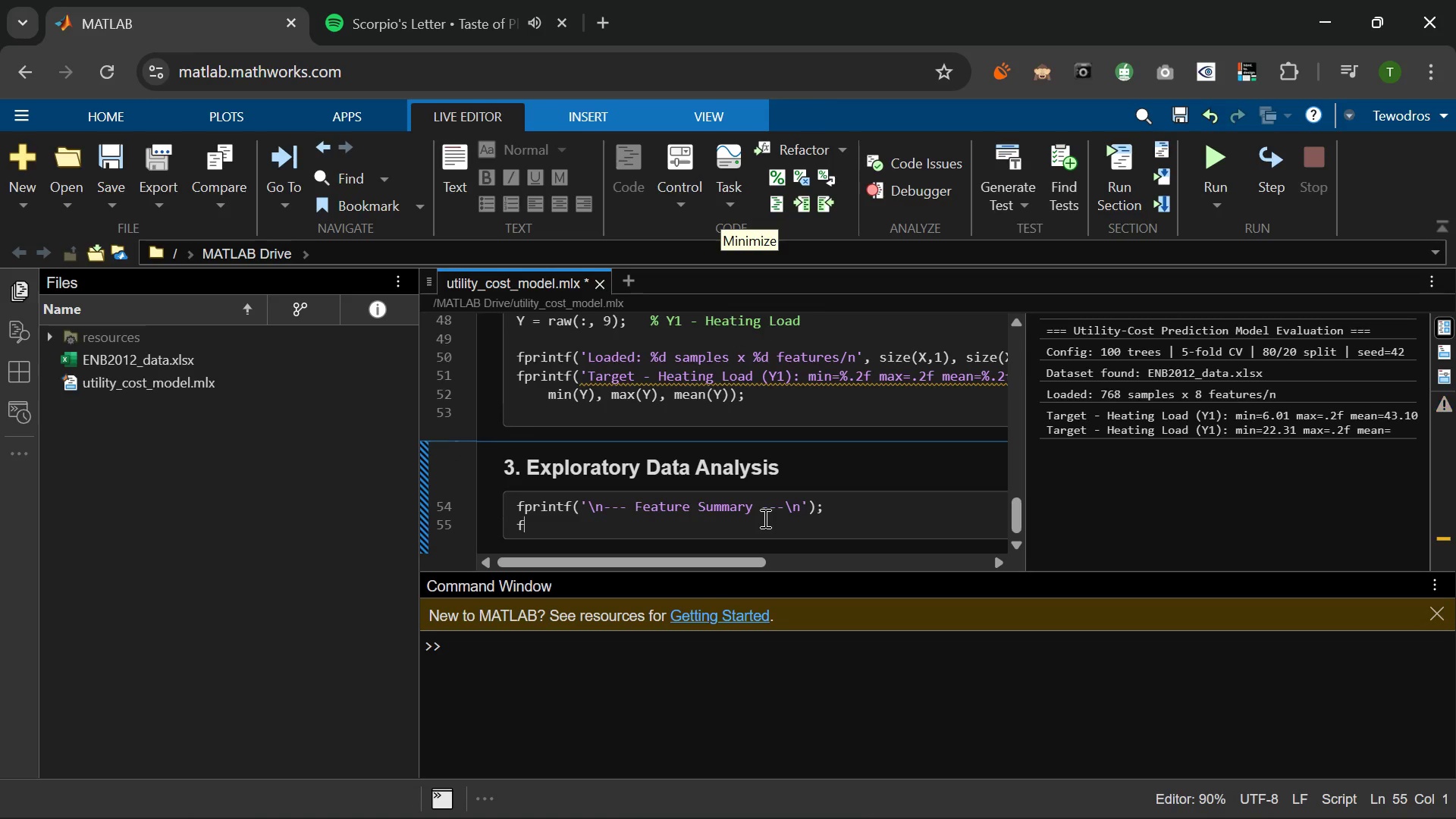 
type(fprintf9'%-18s %8s )
 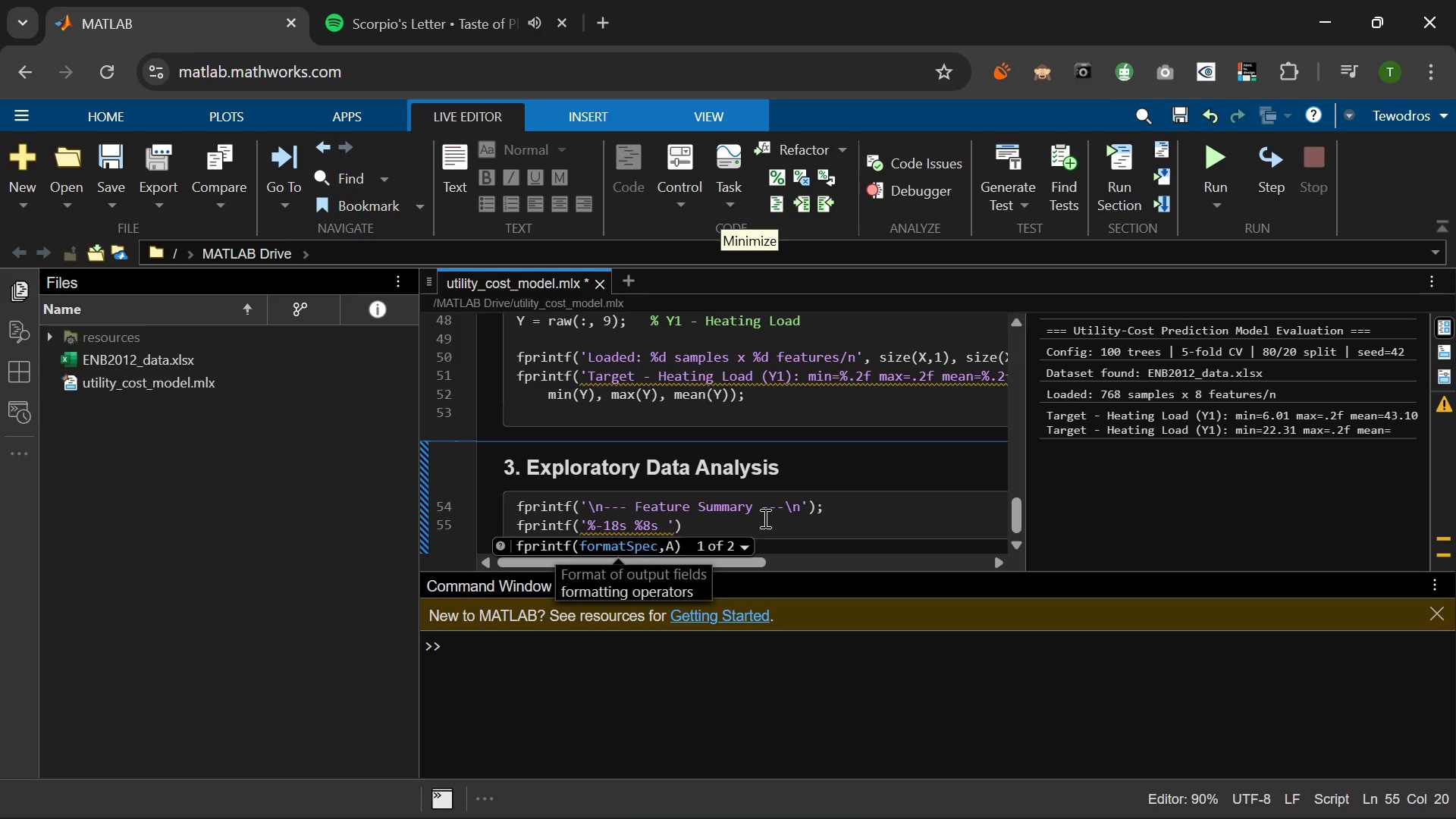 
wait(6.81)
 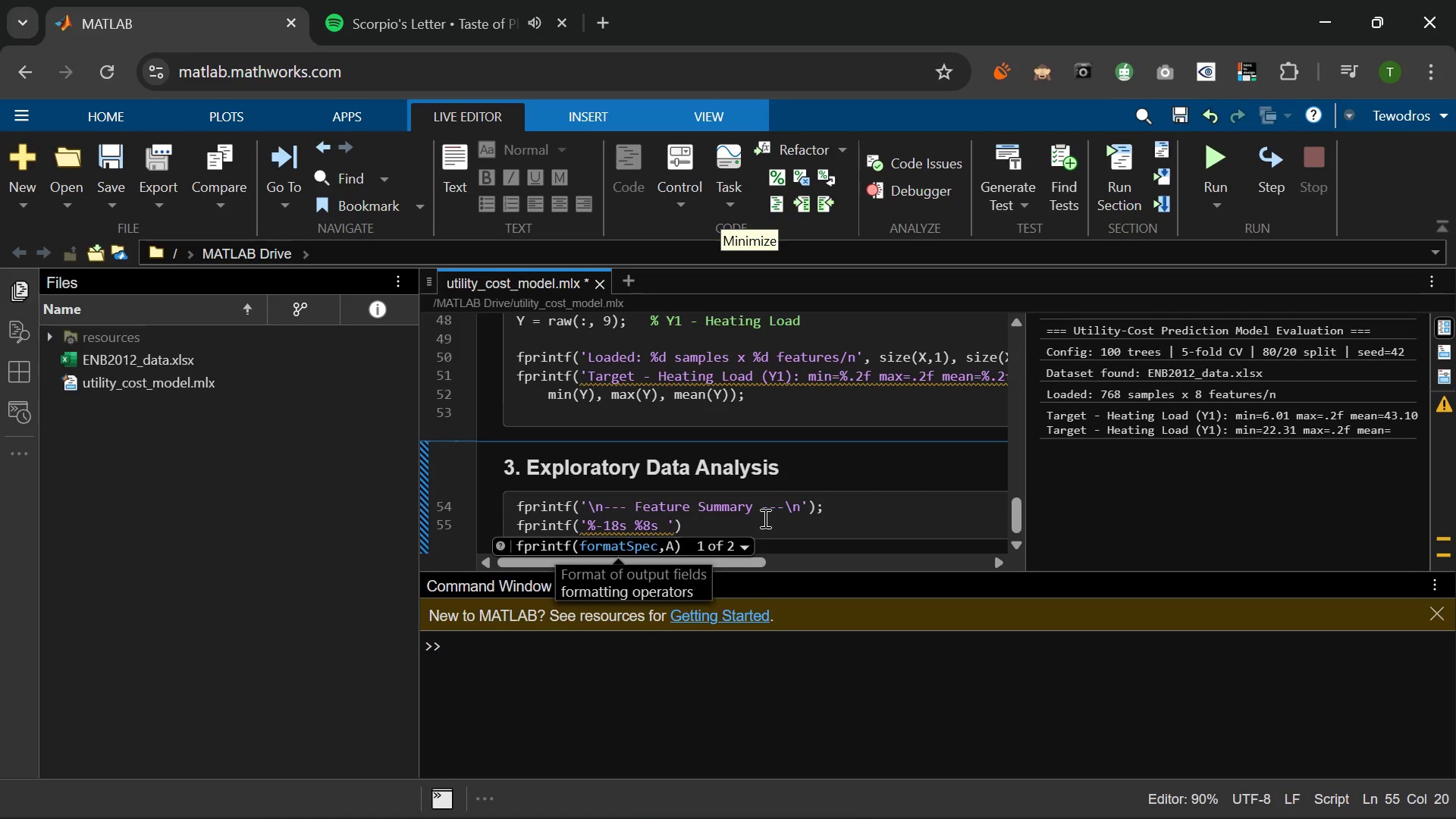 
left_click_drag(start_coordinate=[638, 526], to_coordinate=[660, 528])
 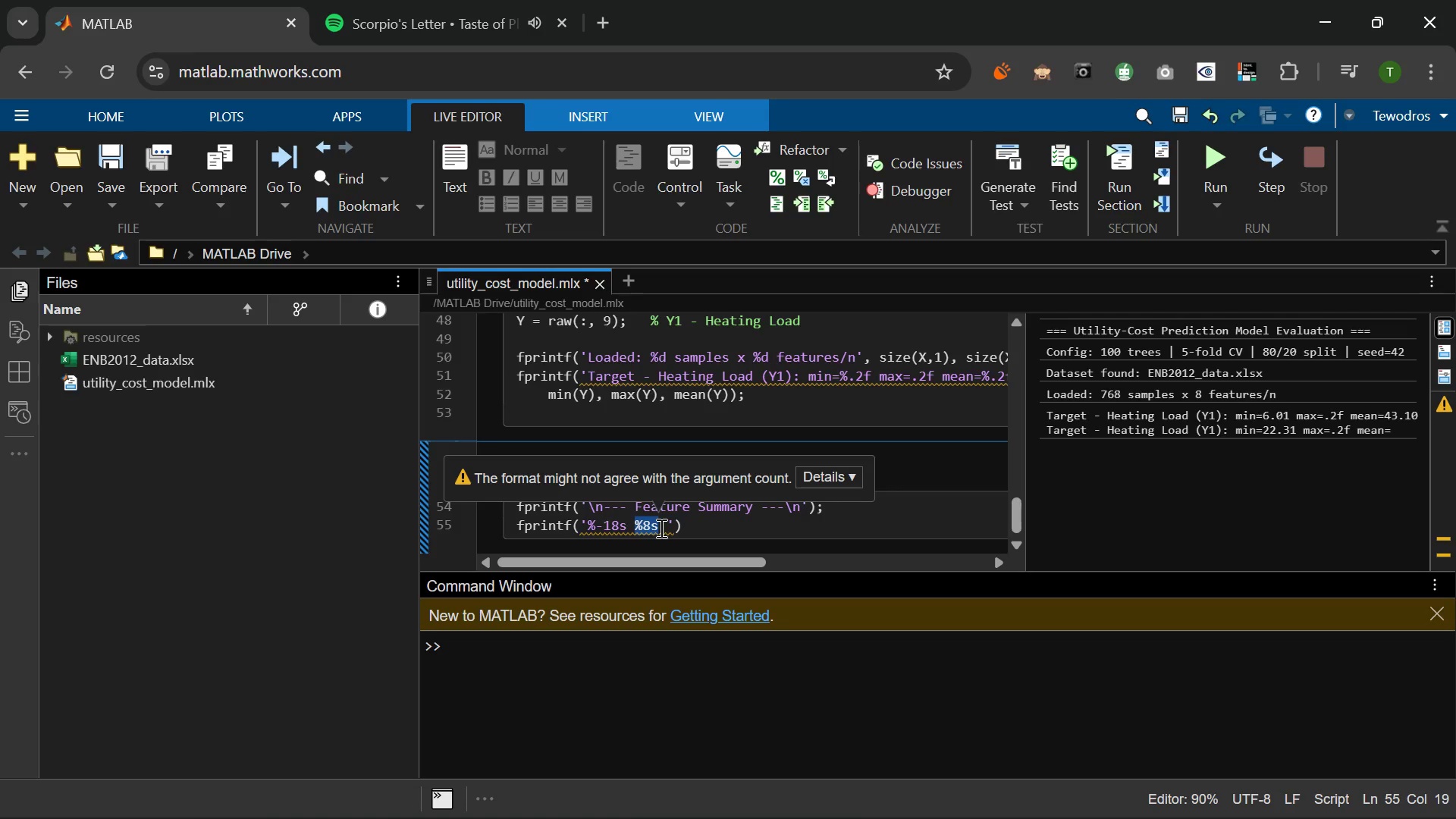 
key(Control+C)
 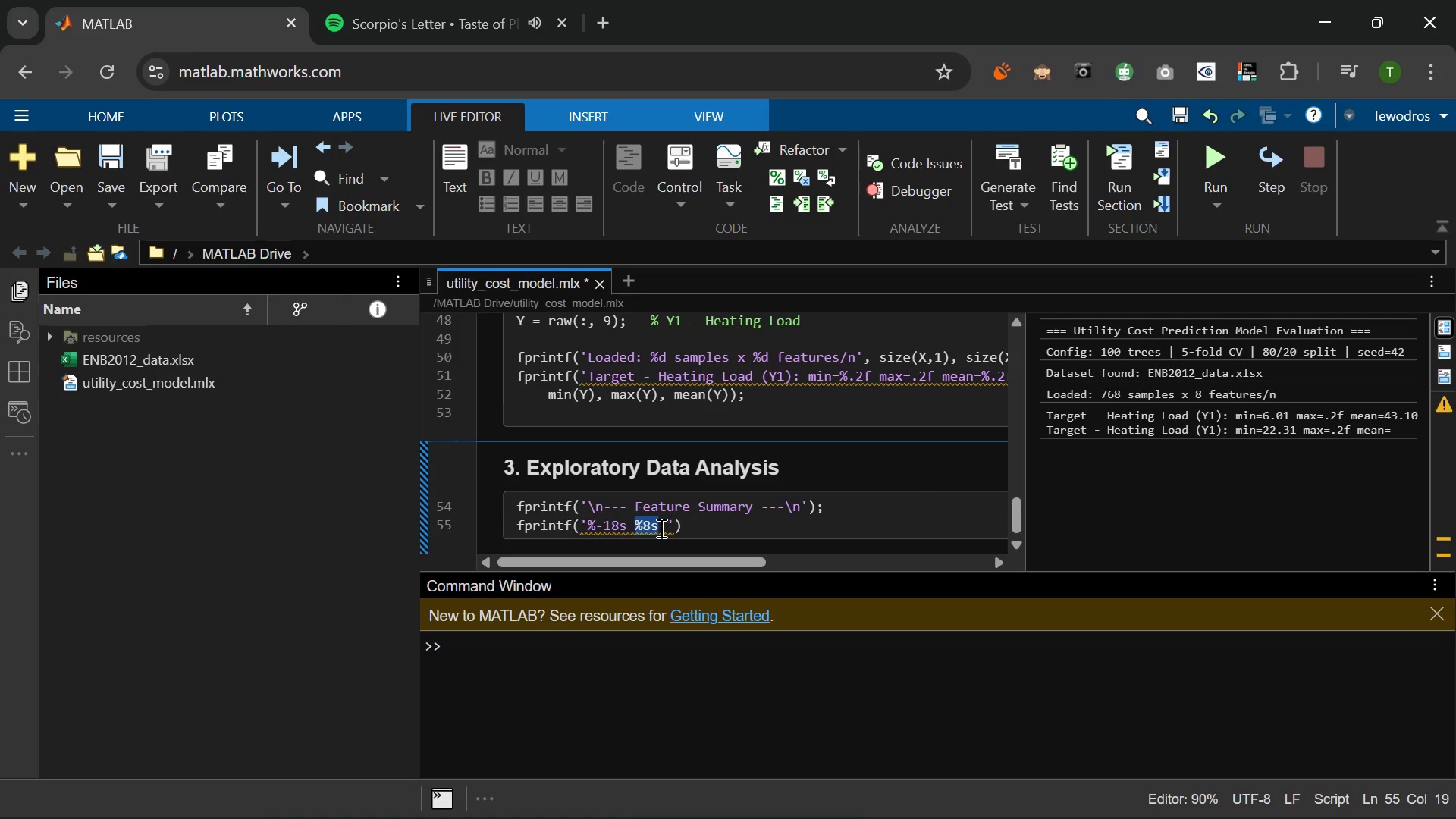 
left_click([660, 528])
 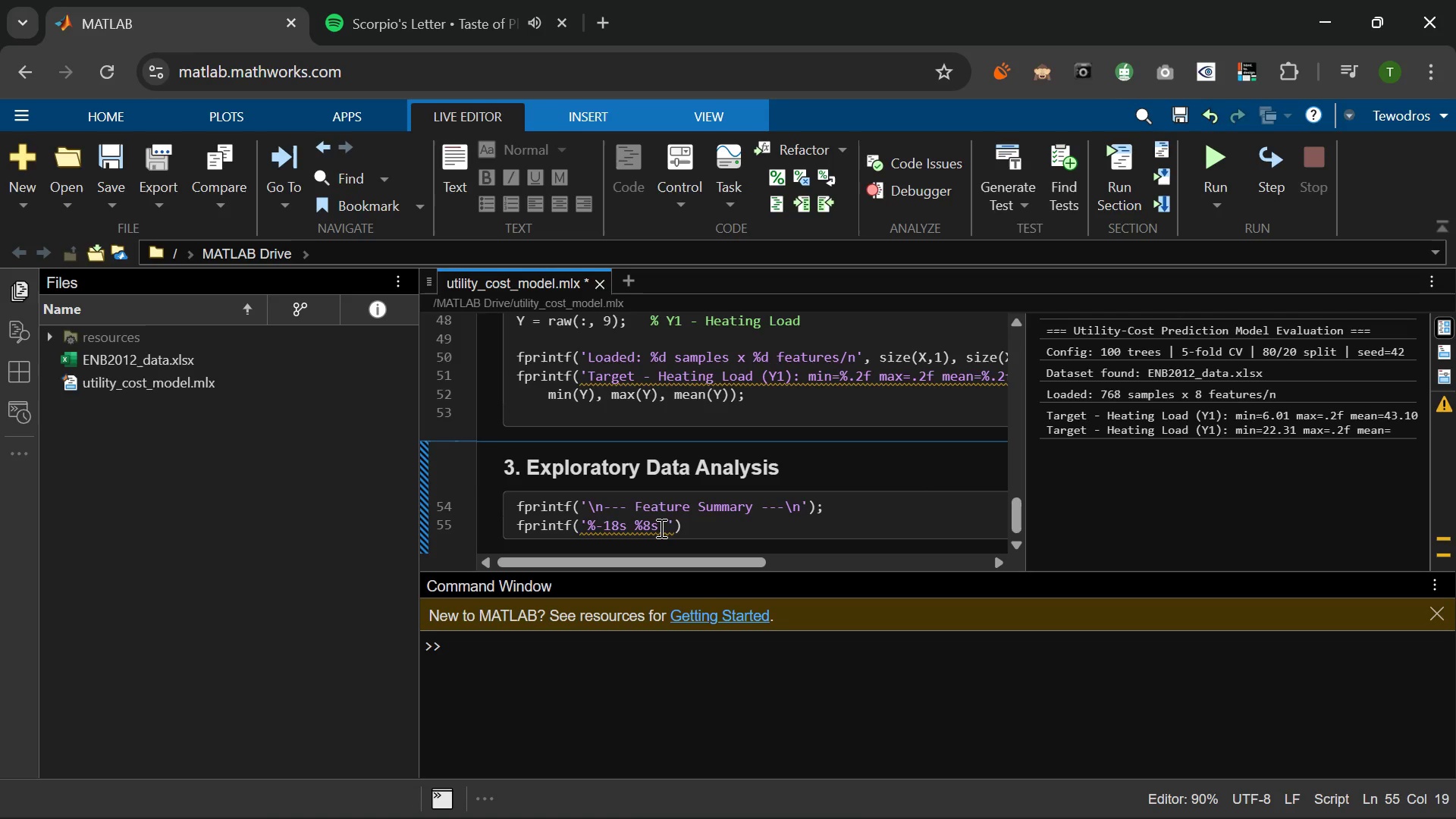 
key(Space)
 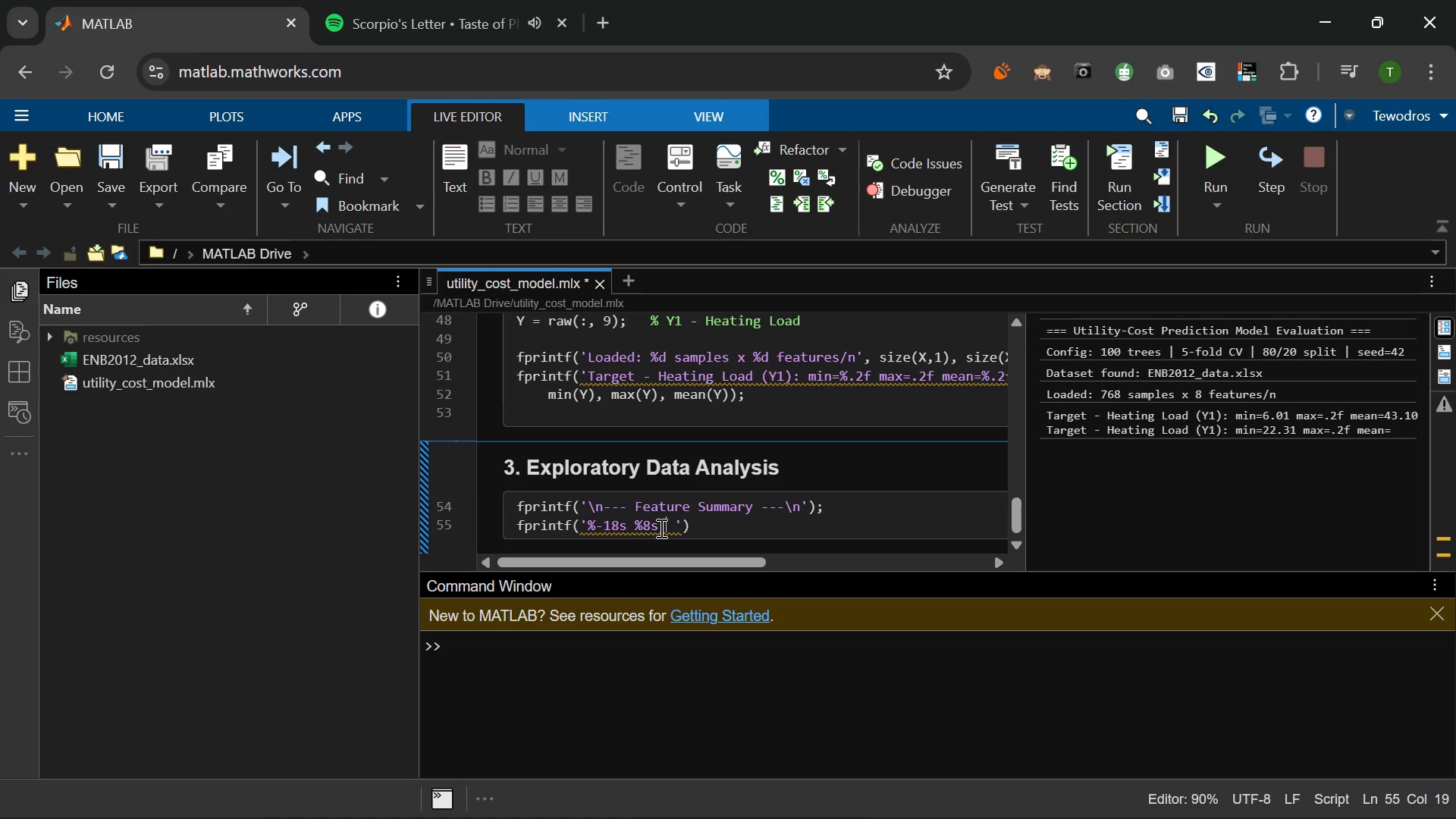 
key(Control+V)
 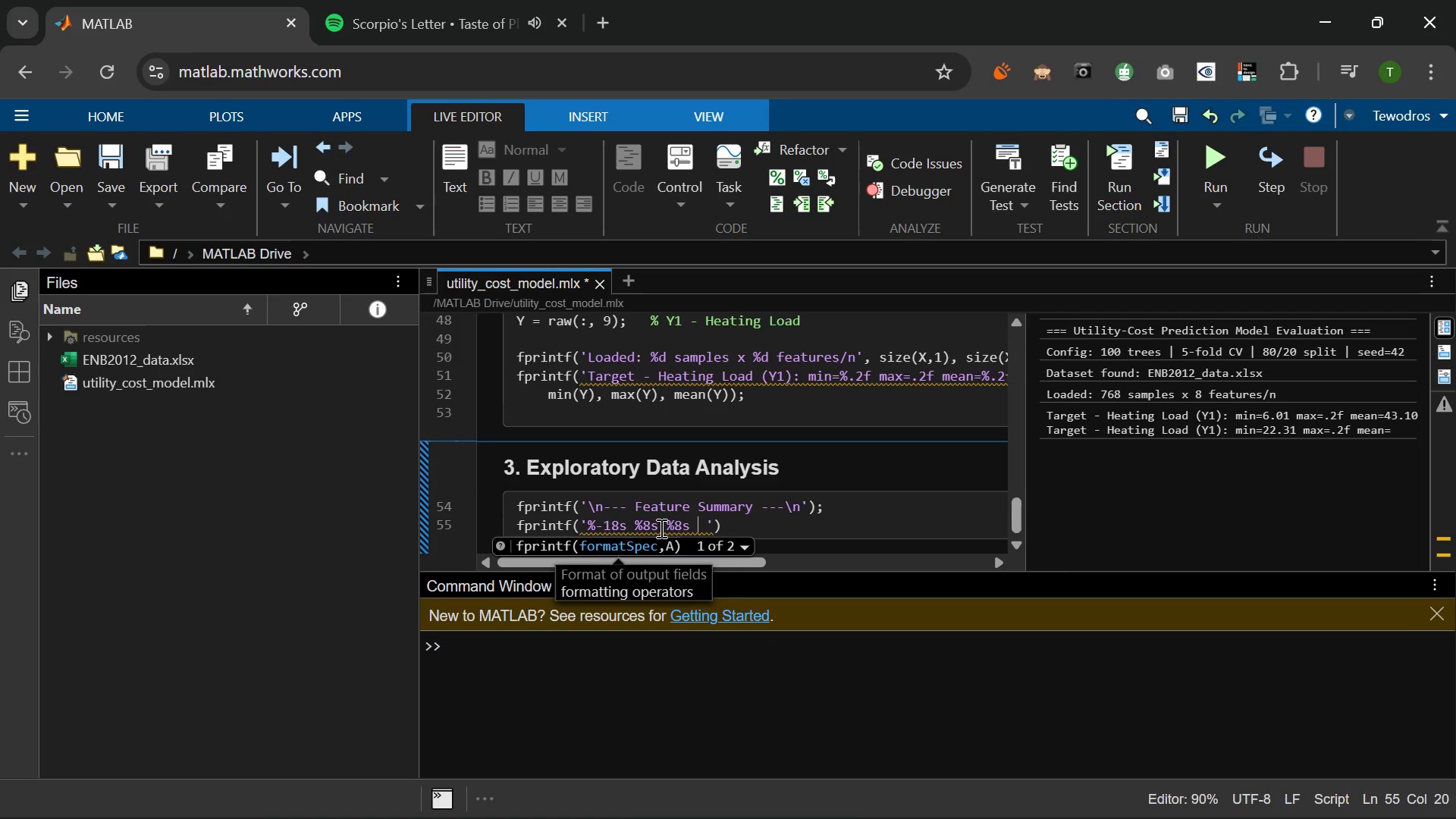 
key(Space)
 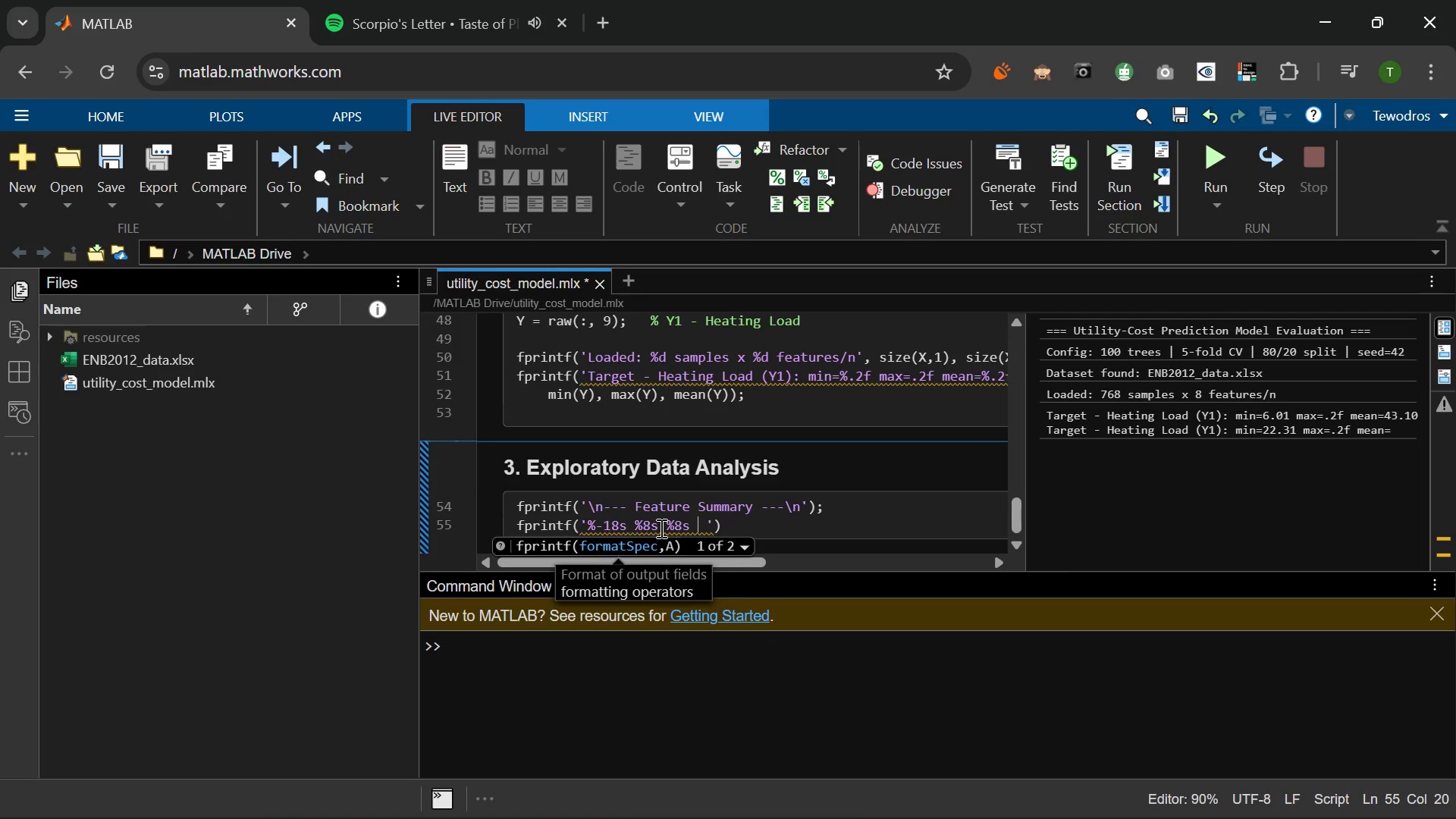 
key(Control+V)
 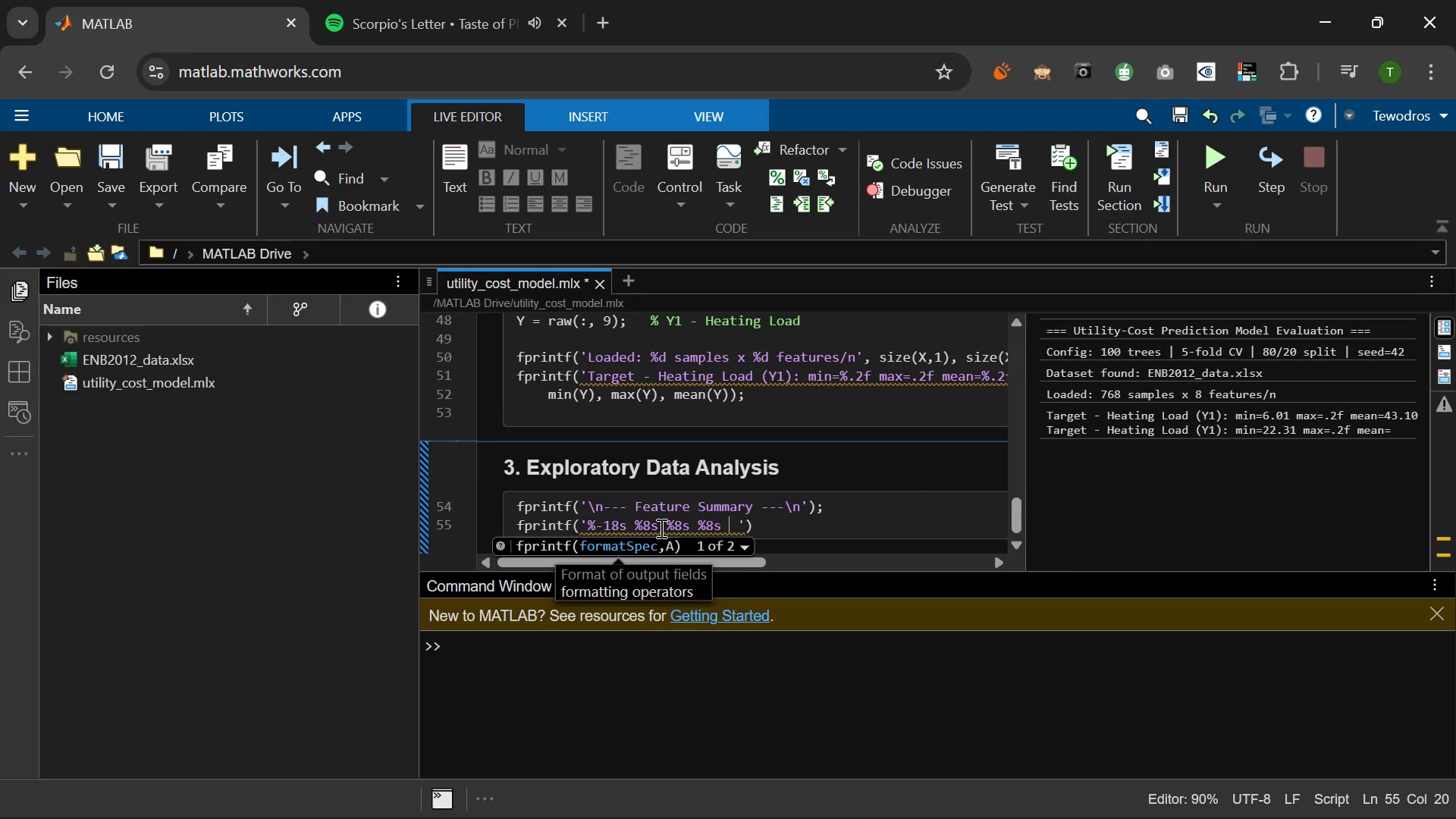 
key(Space)
 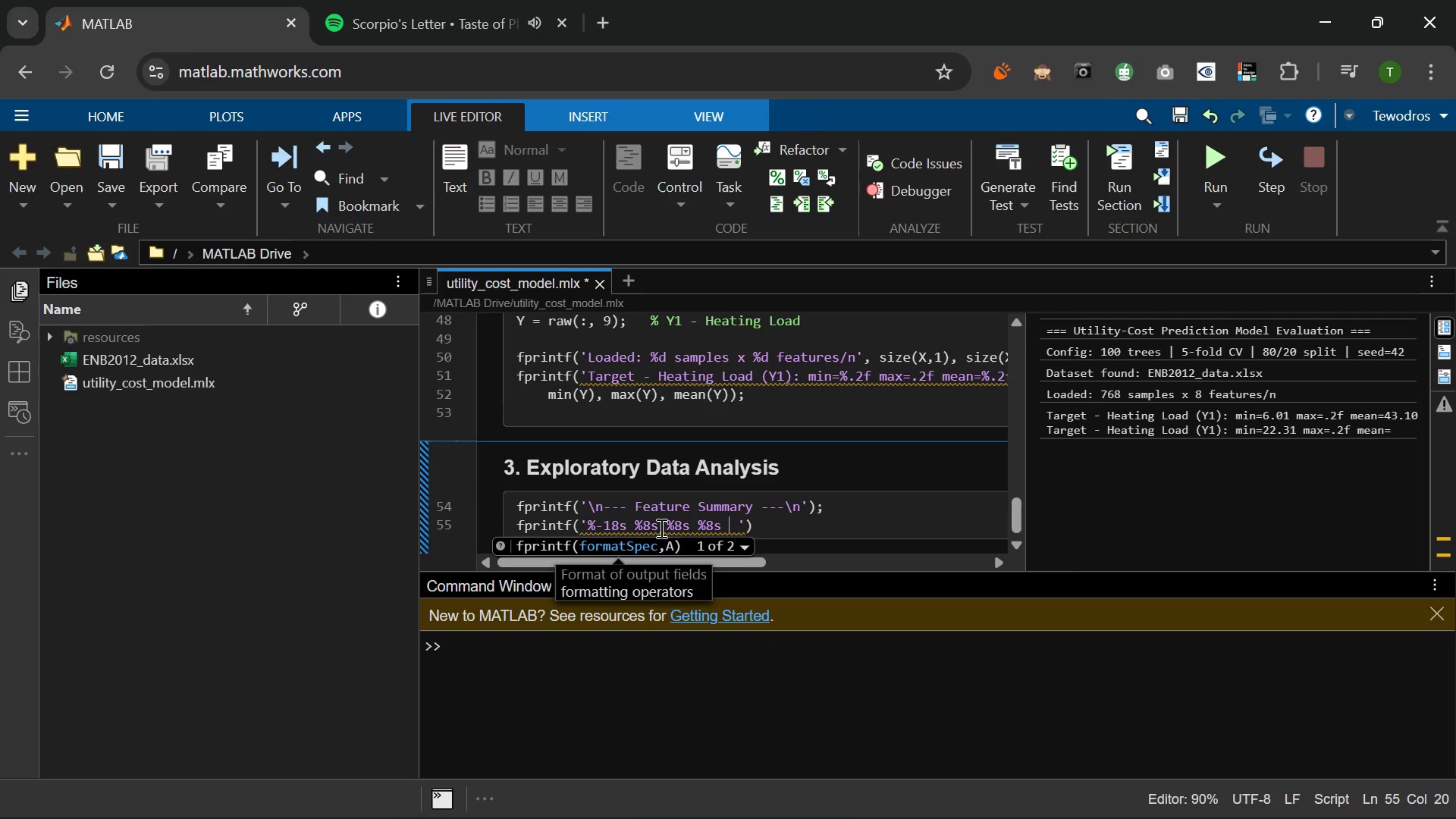 
key(Control+V)
 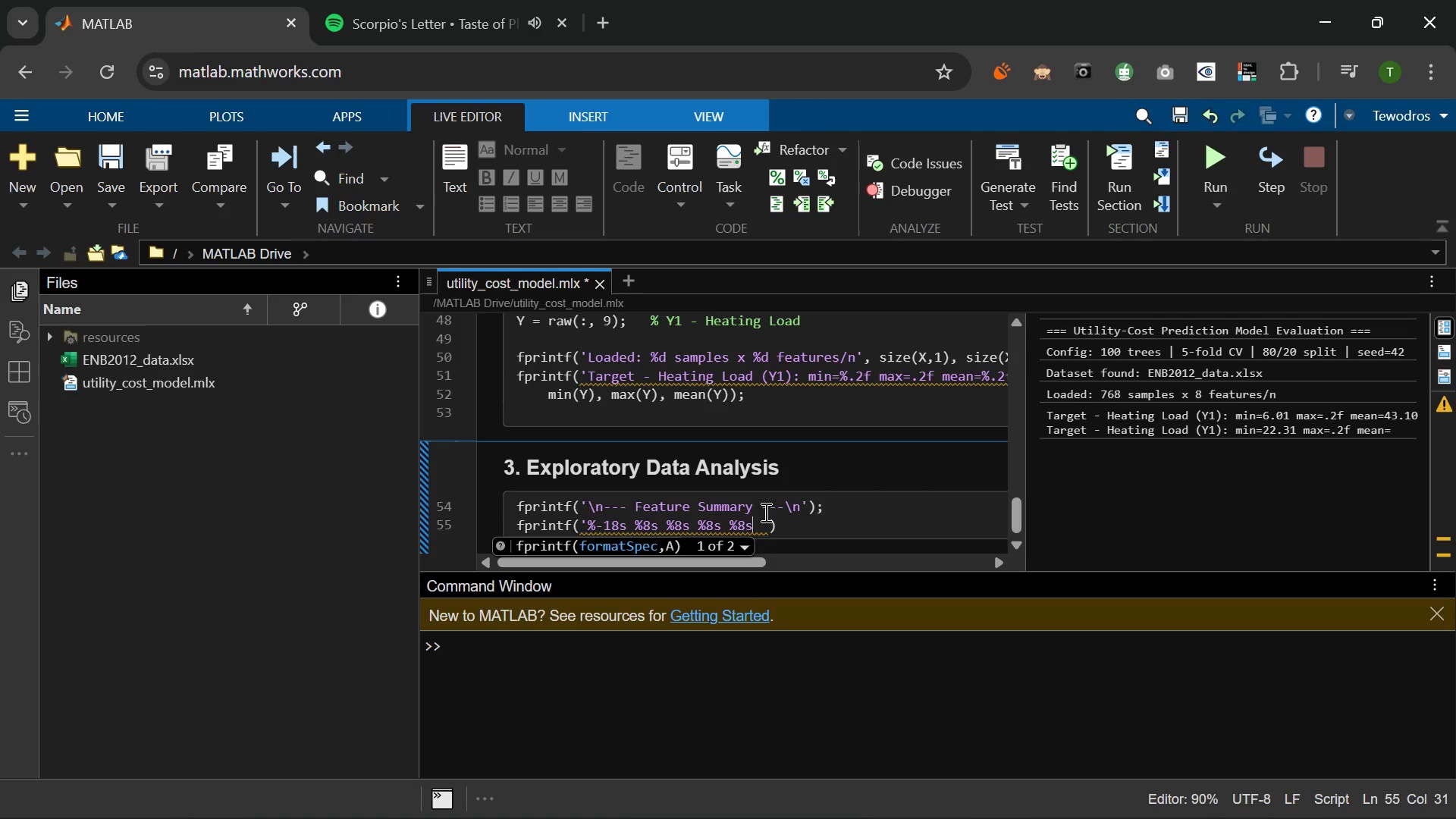 
wait(6.72)
 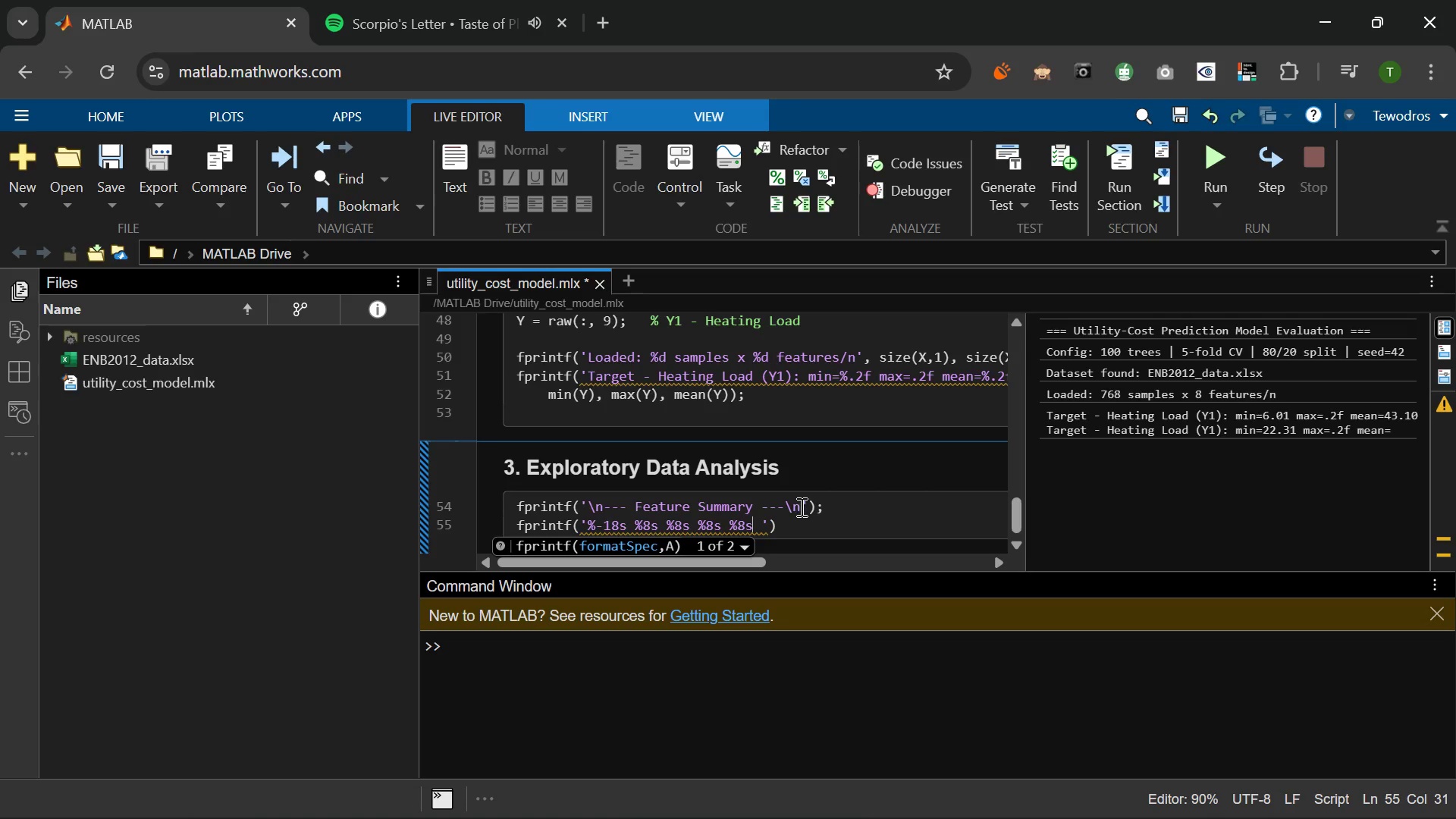 
key(Backslash)
 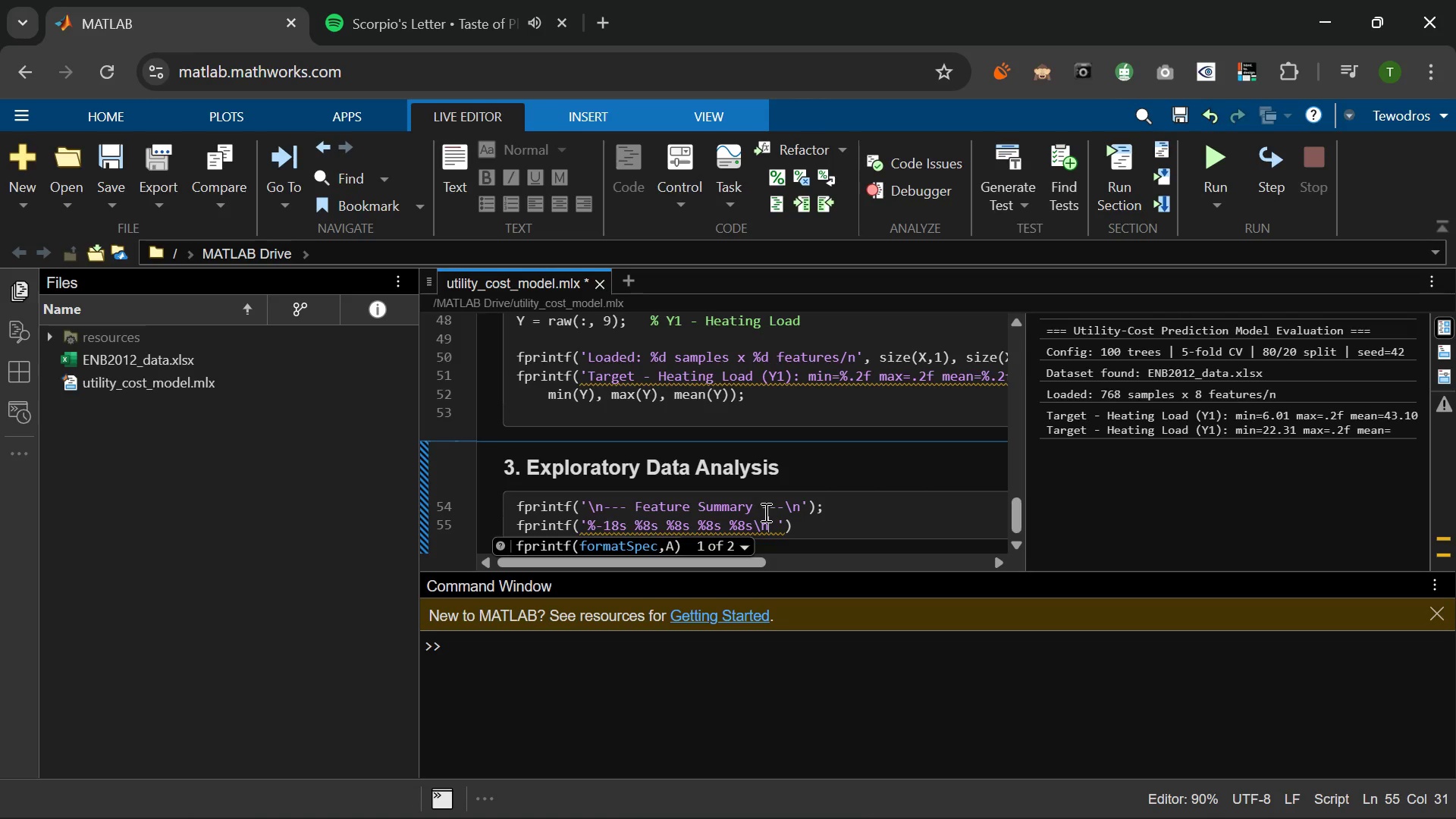 
key(N)
 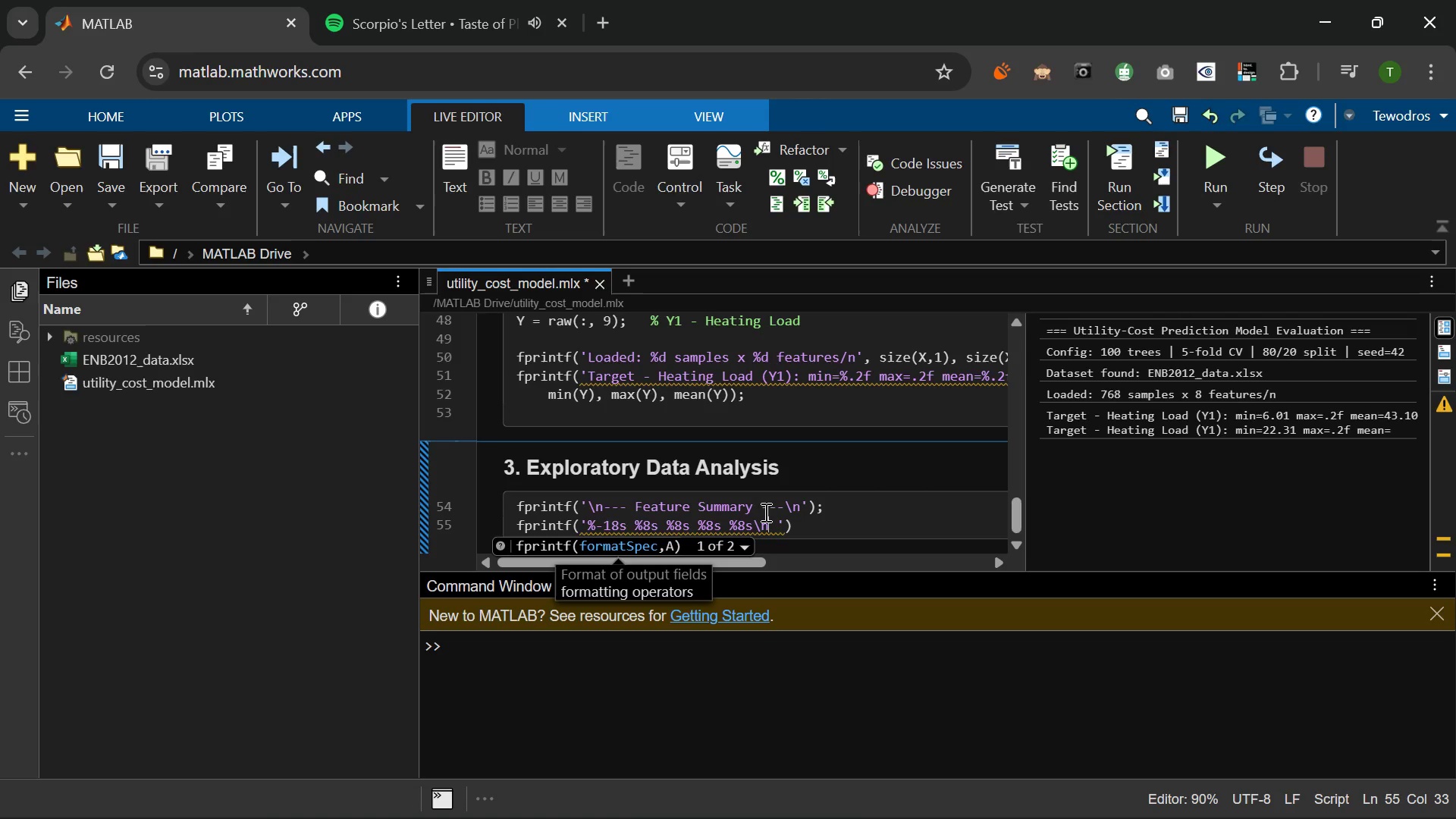 
key(ArrowRight)
 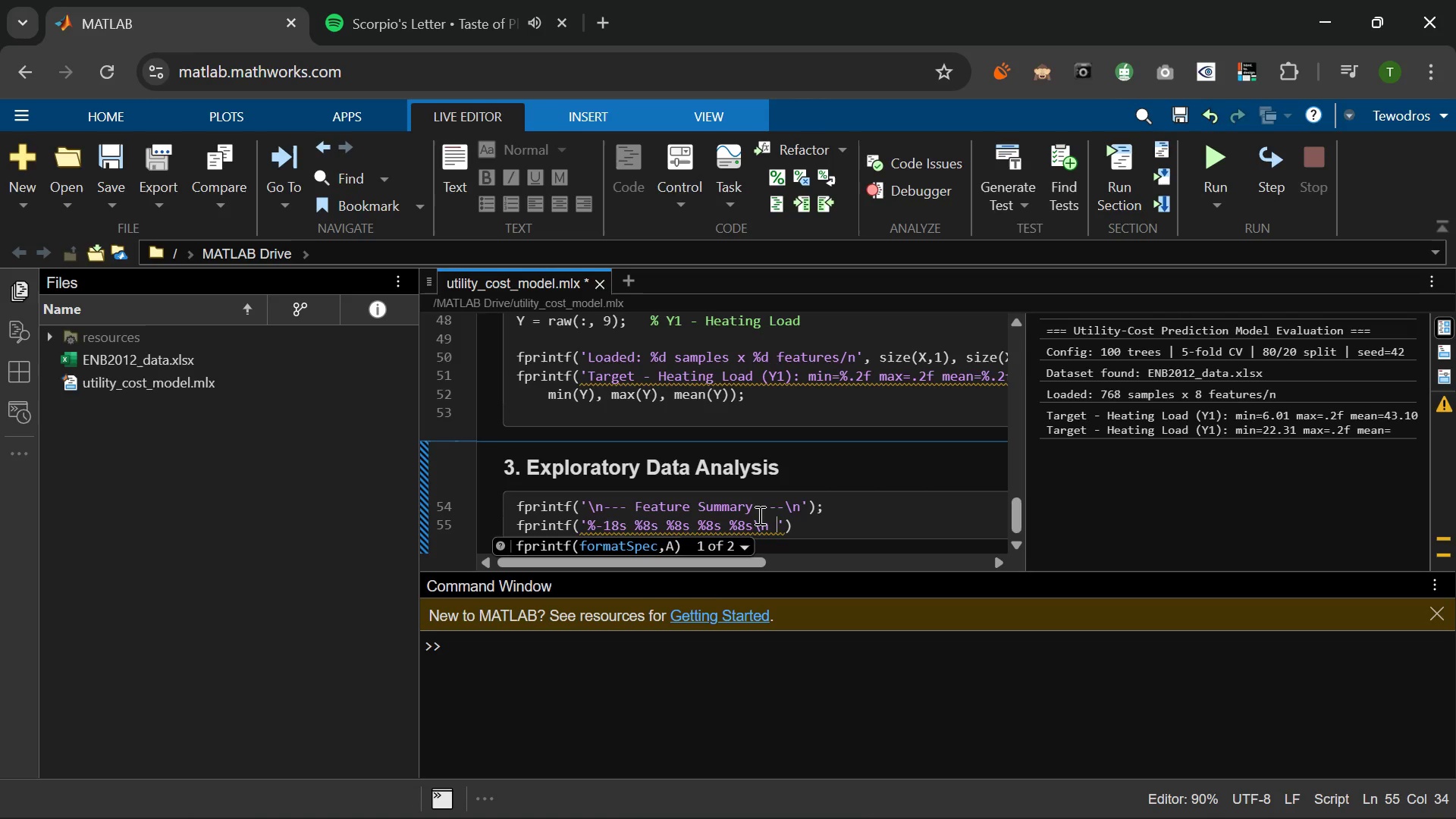 
key(Backspace)
 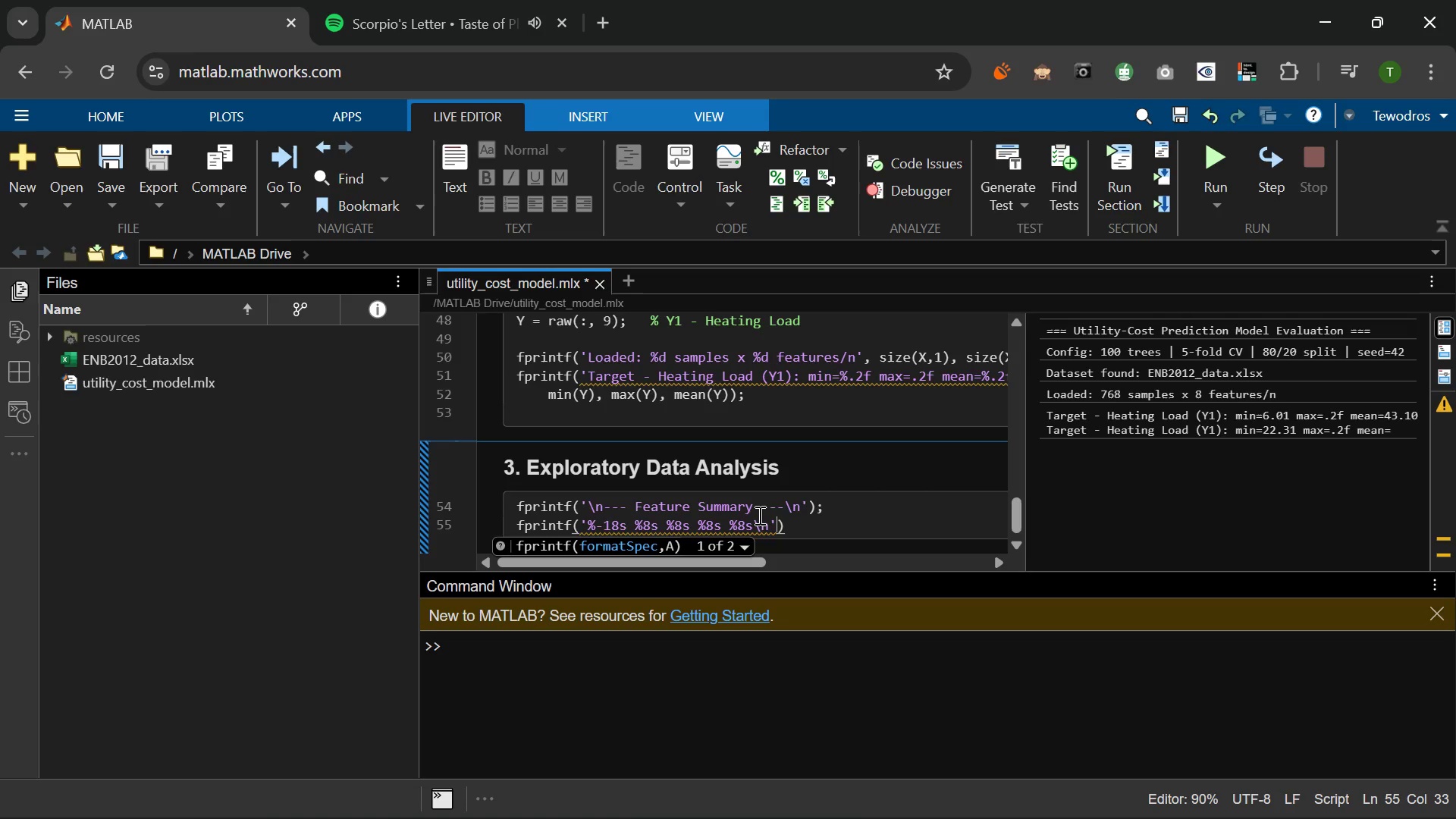 
key(ArrowRight)
 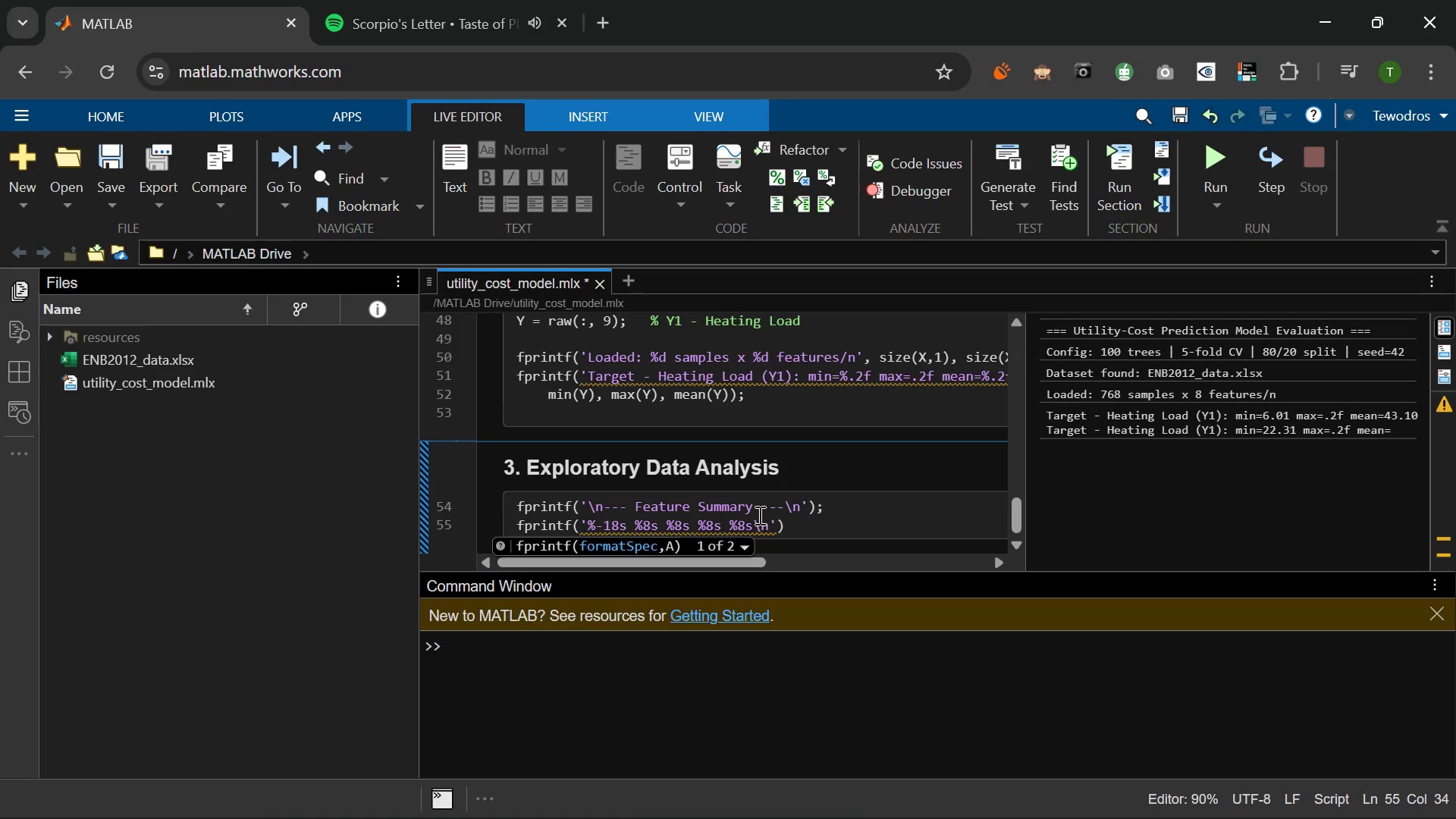 
type(, 'Feature)
 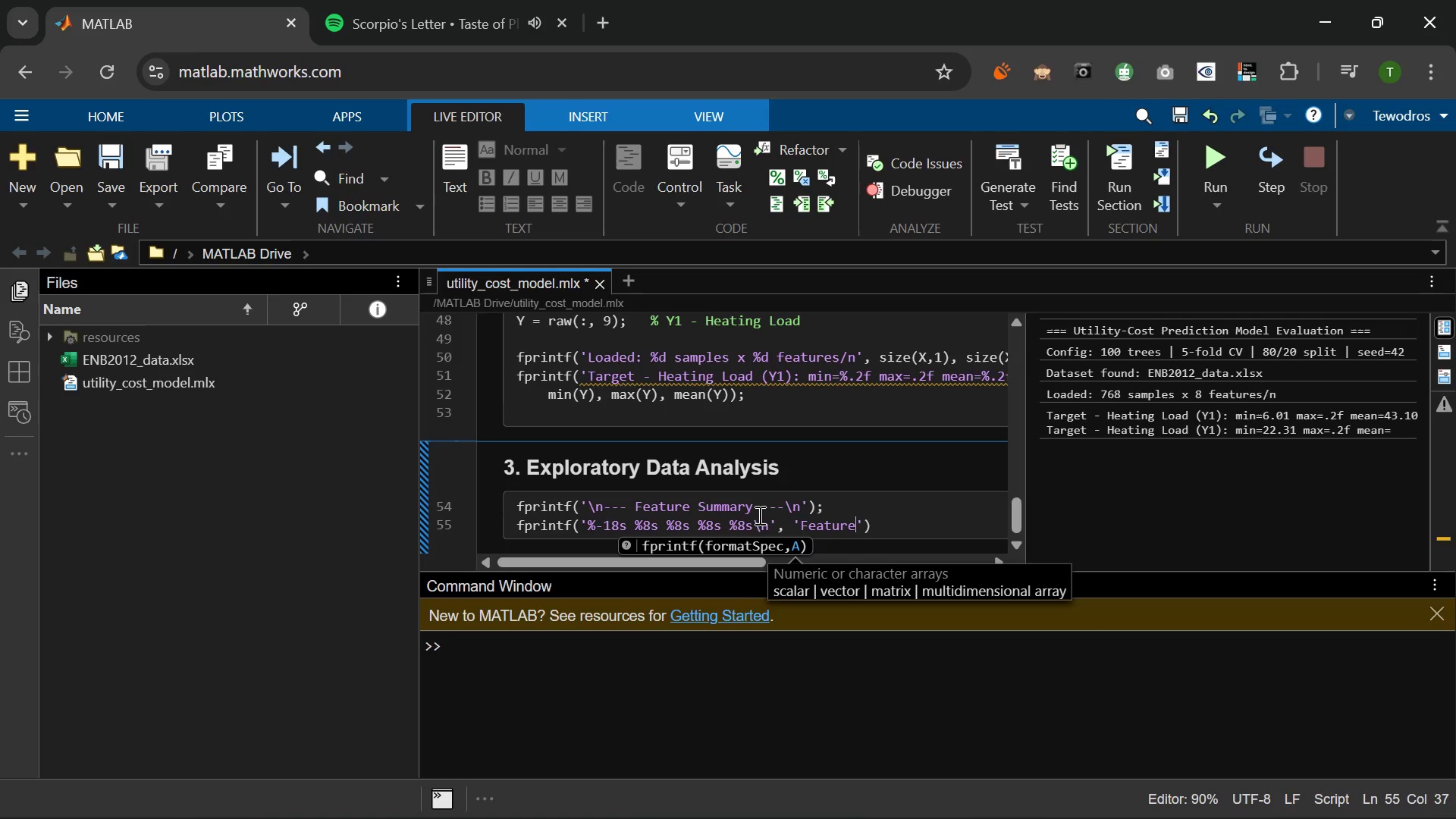 
key(ArrowRight)
 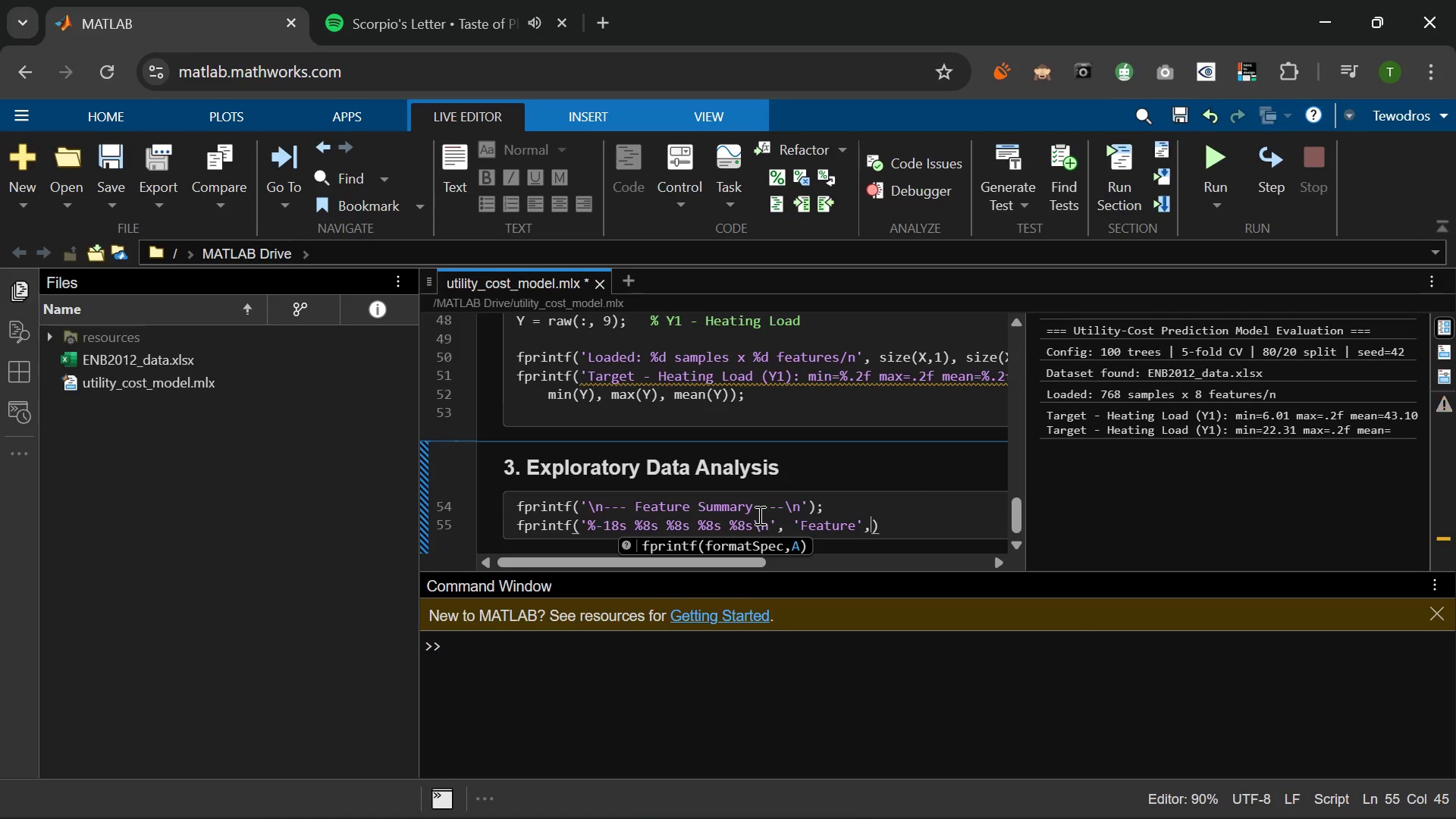 
type(, 'm)
key(Backspace)
type(MIn)
key(Backspace)
key(Backspace)
type(in)
 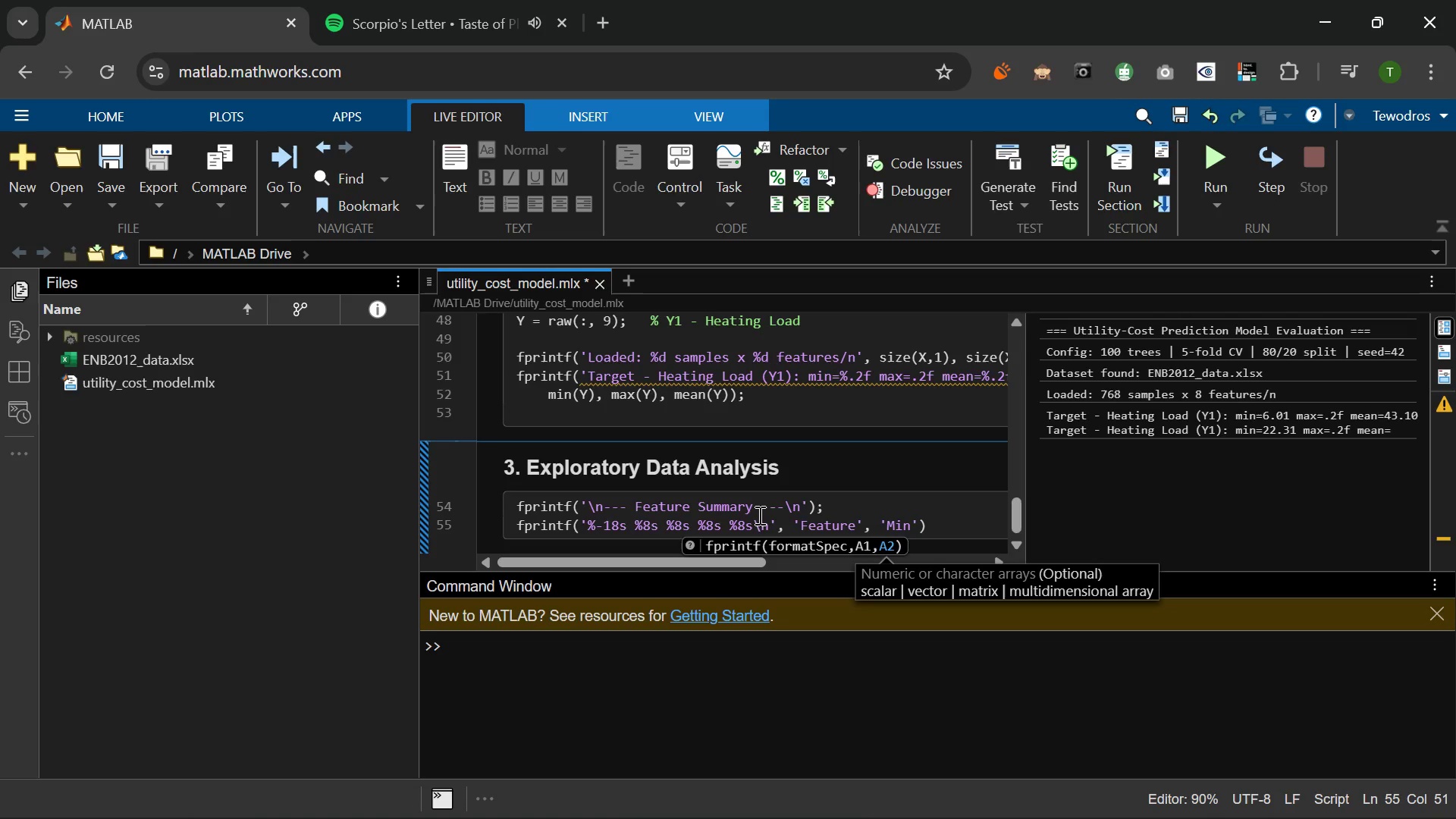 
key(ArrowRight)
 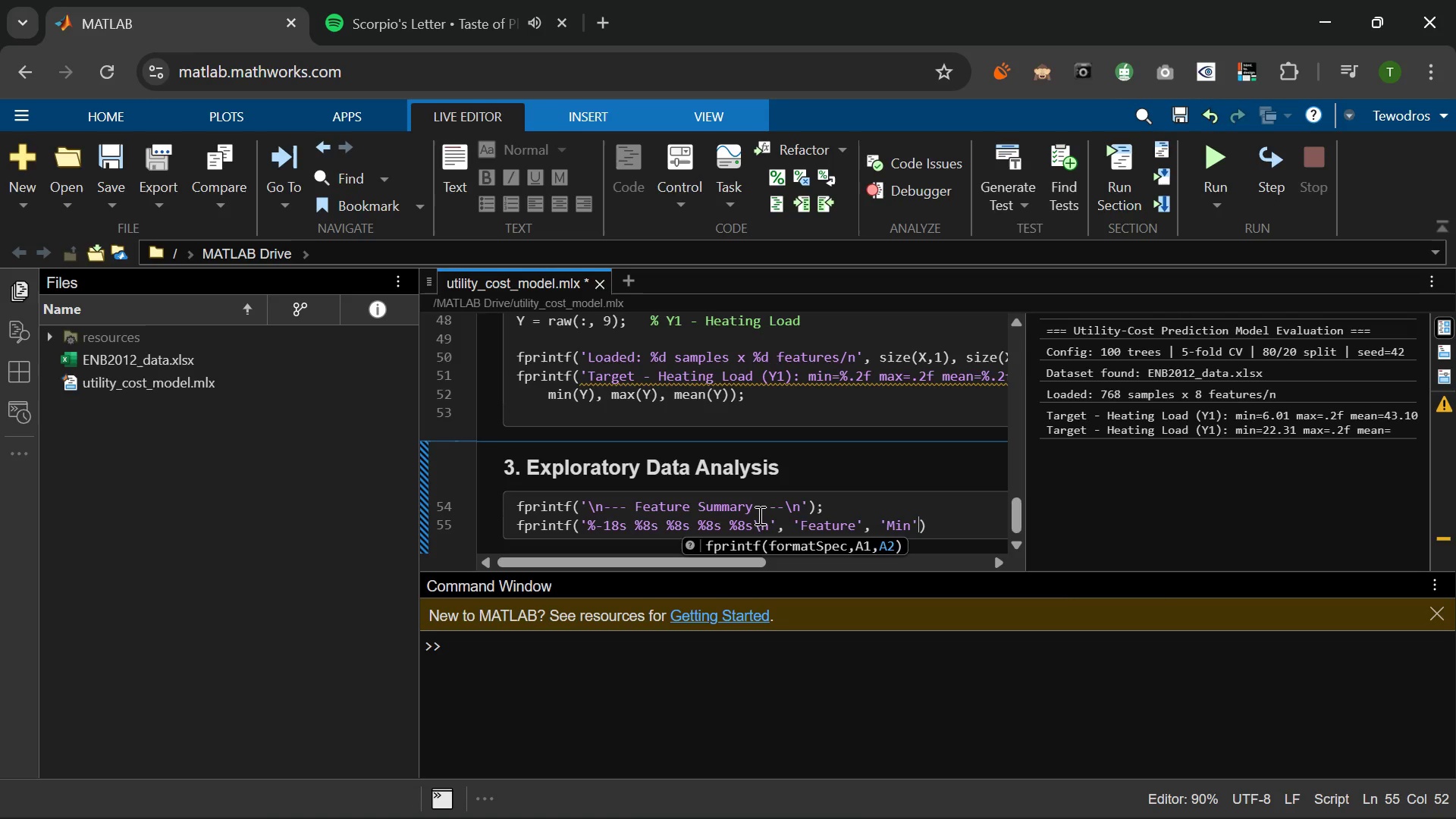 
type(, 'Max)
 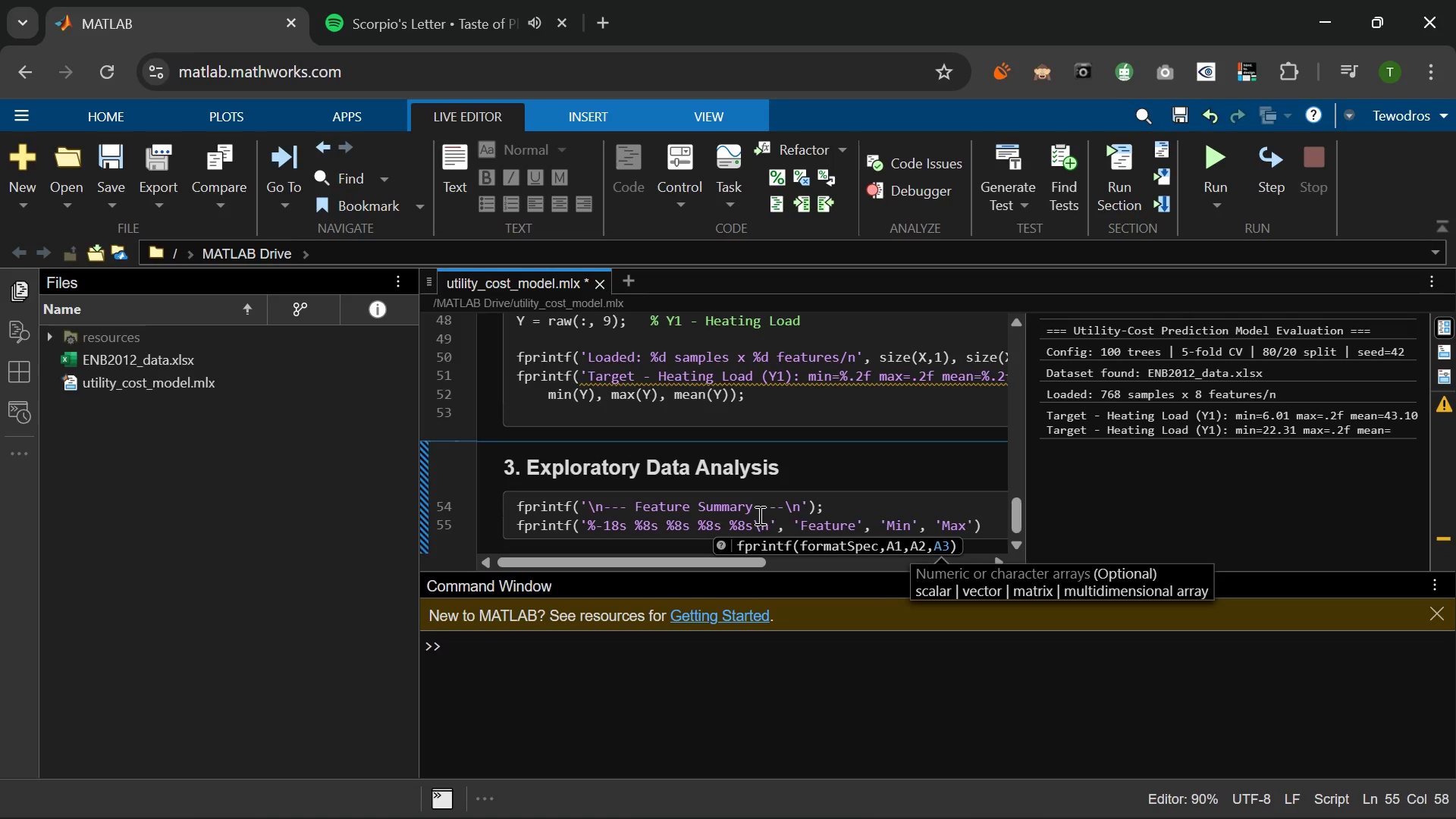 
wait(7.23)
 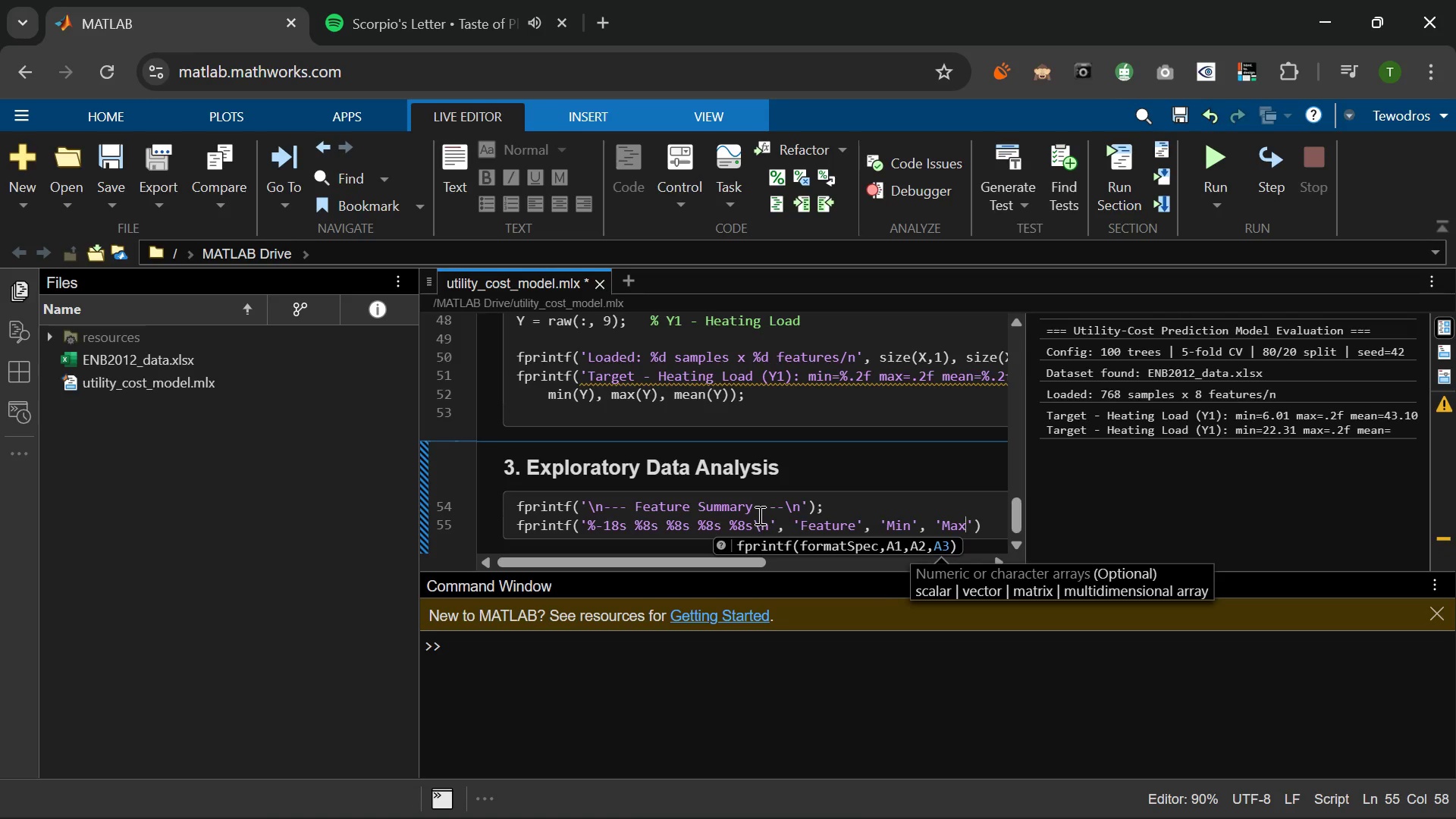 
key(ArrowRight)
 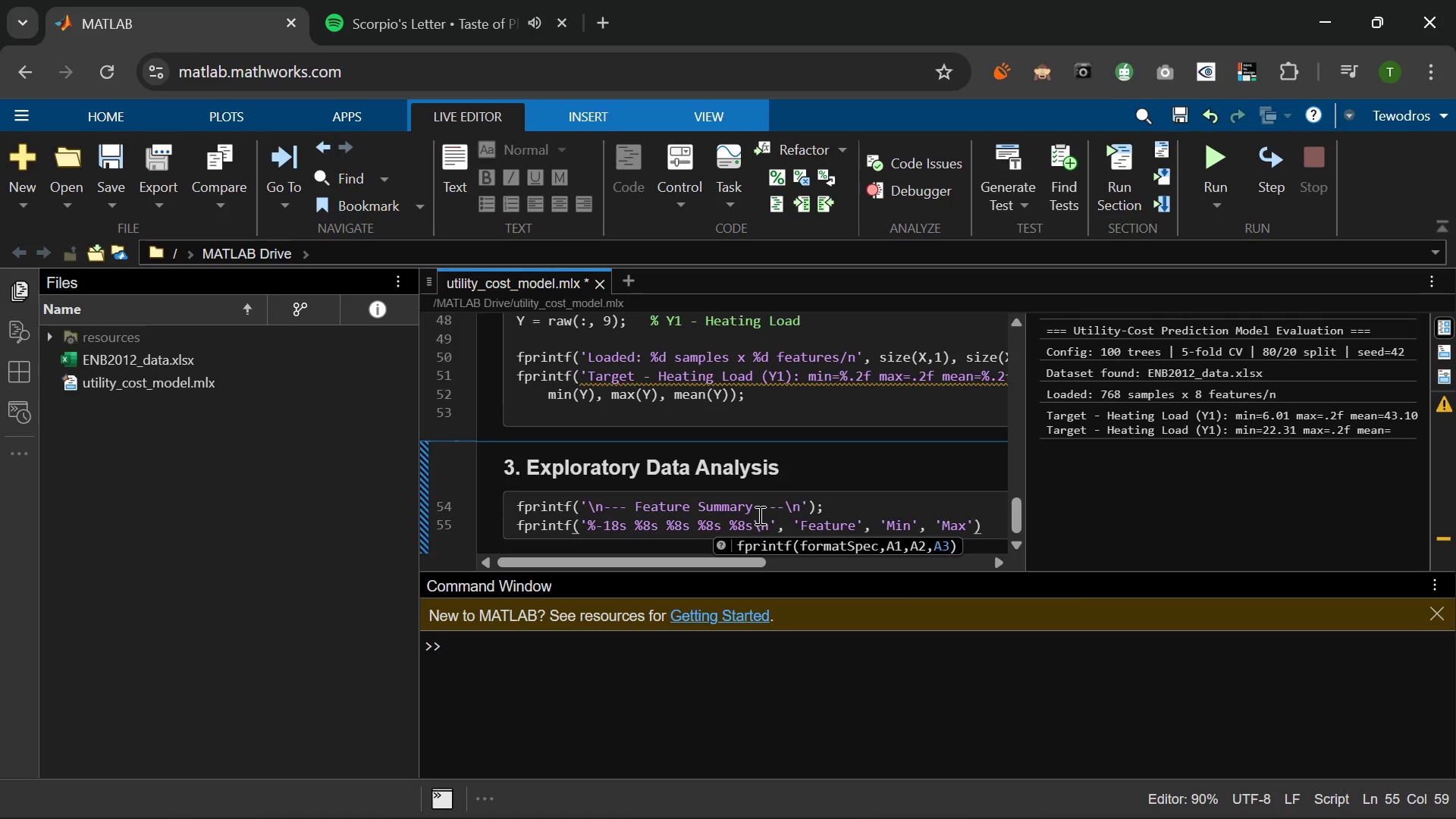 
type(, 'Mean)
 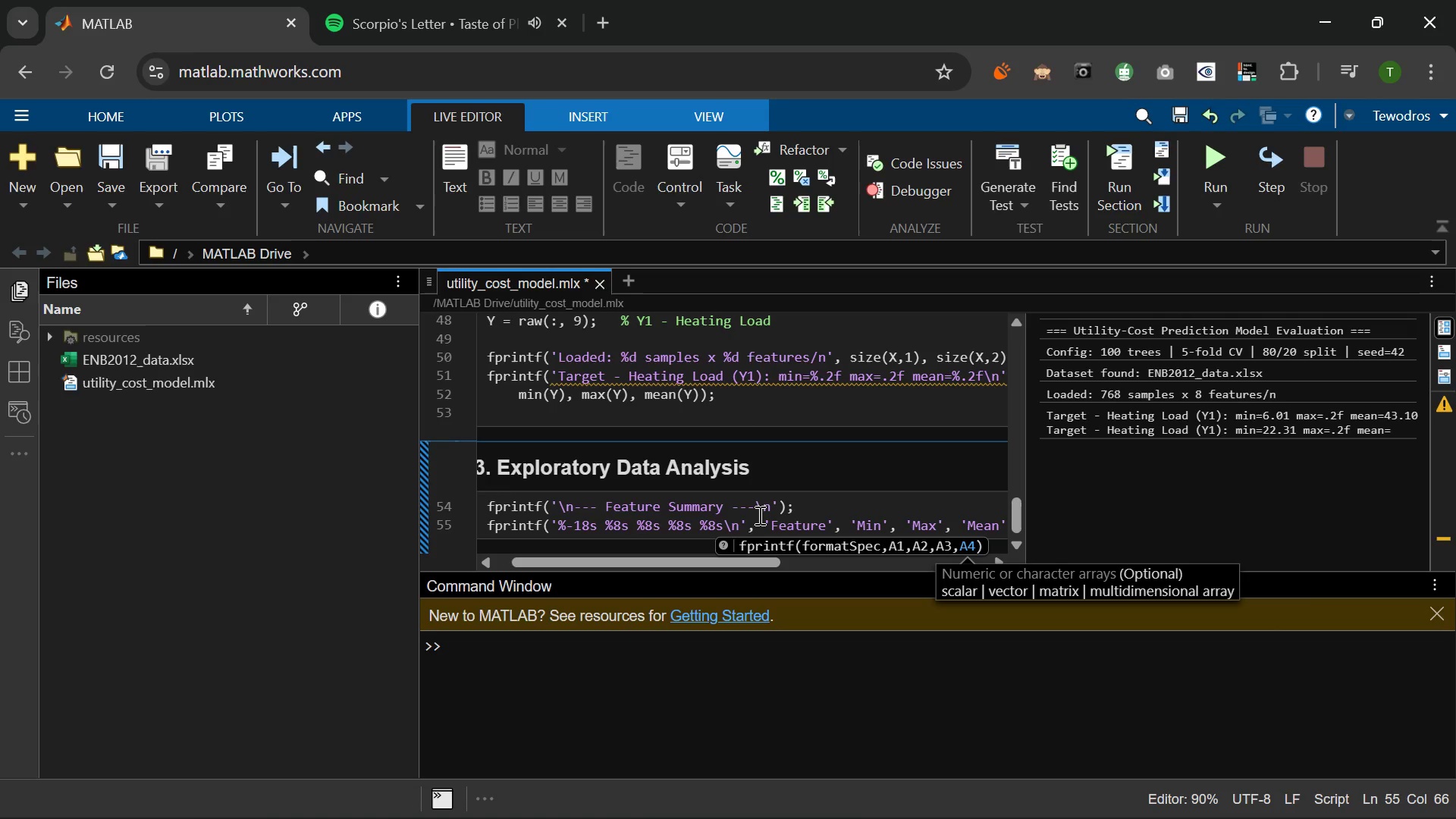 
key(ArrowRight)
 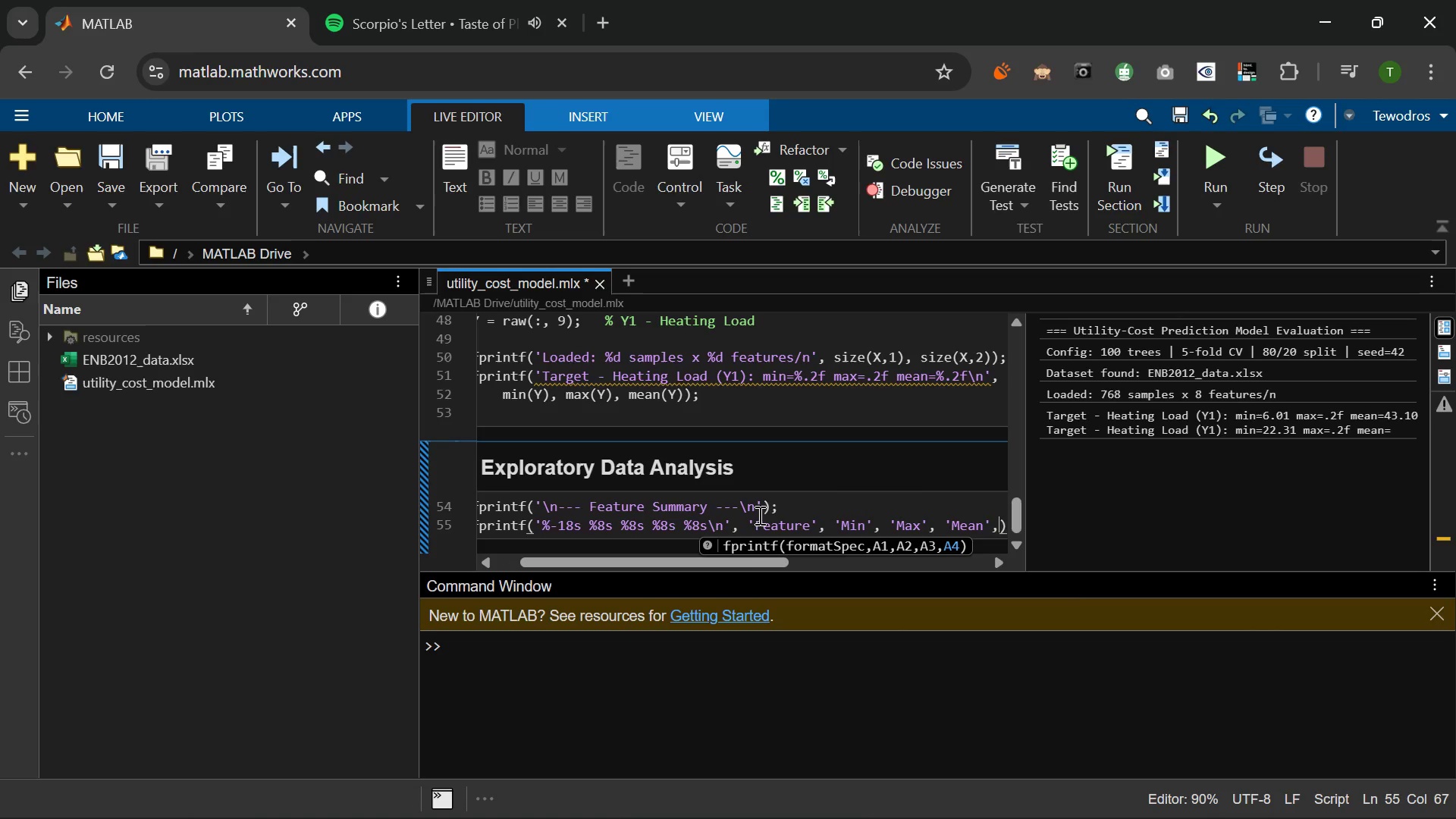 
type(, 'Std)
 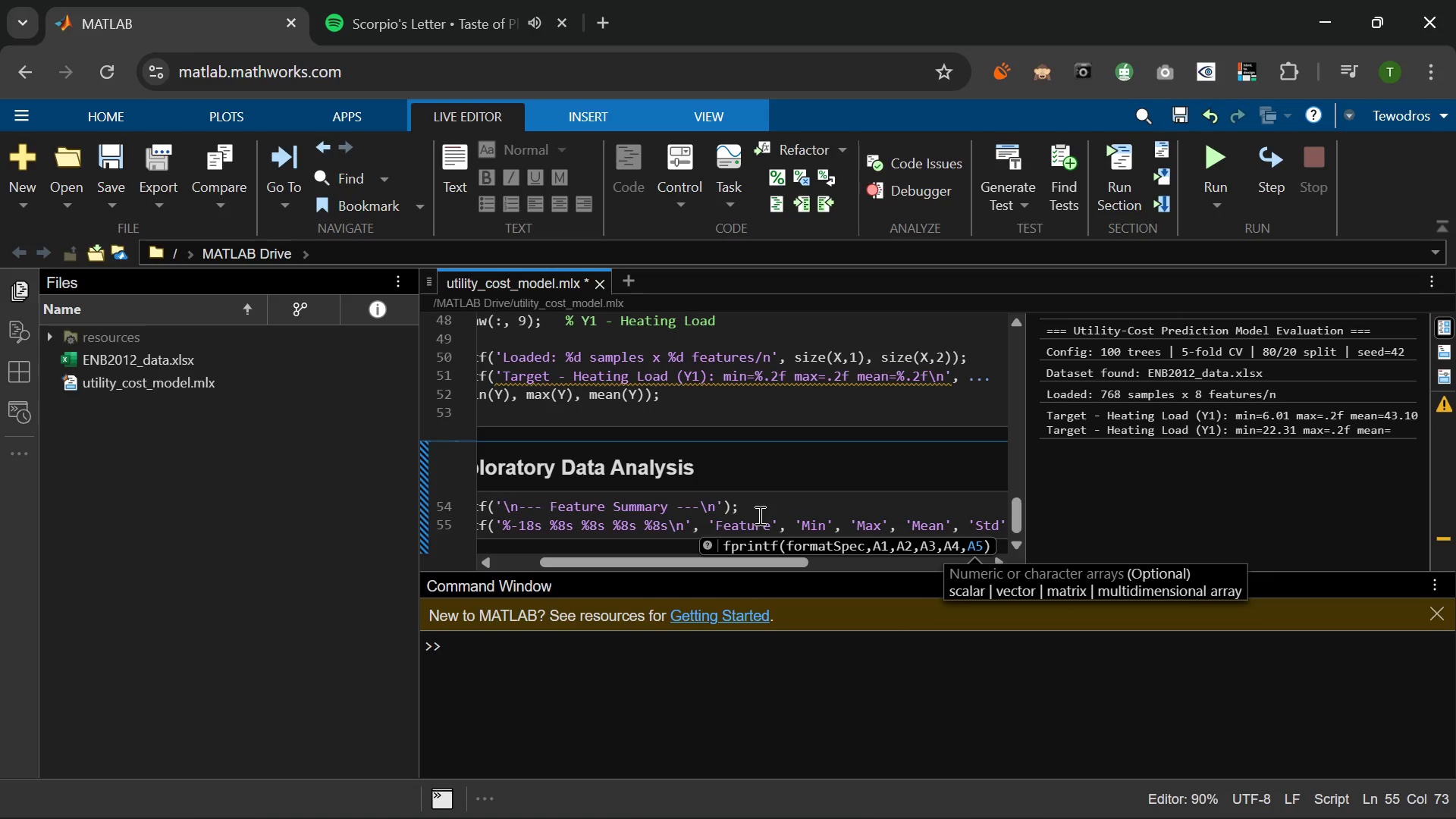 
key(ArrowRight)
 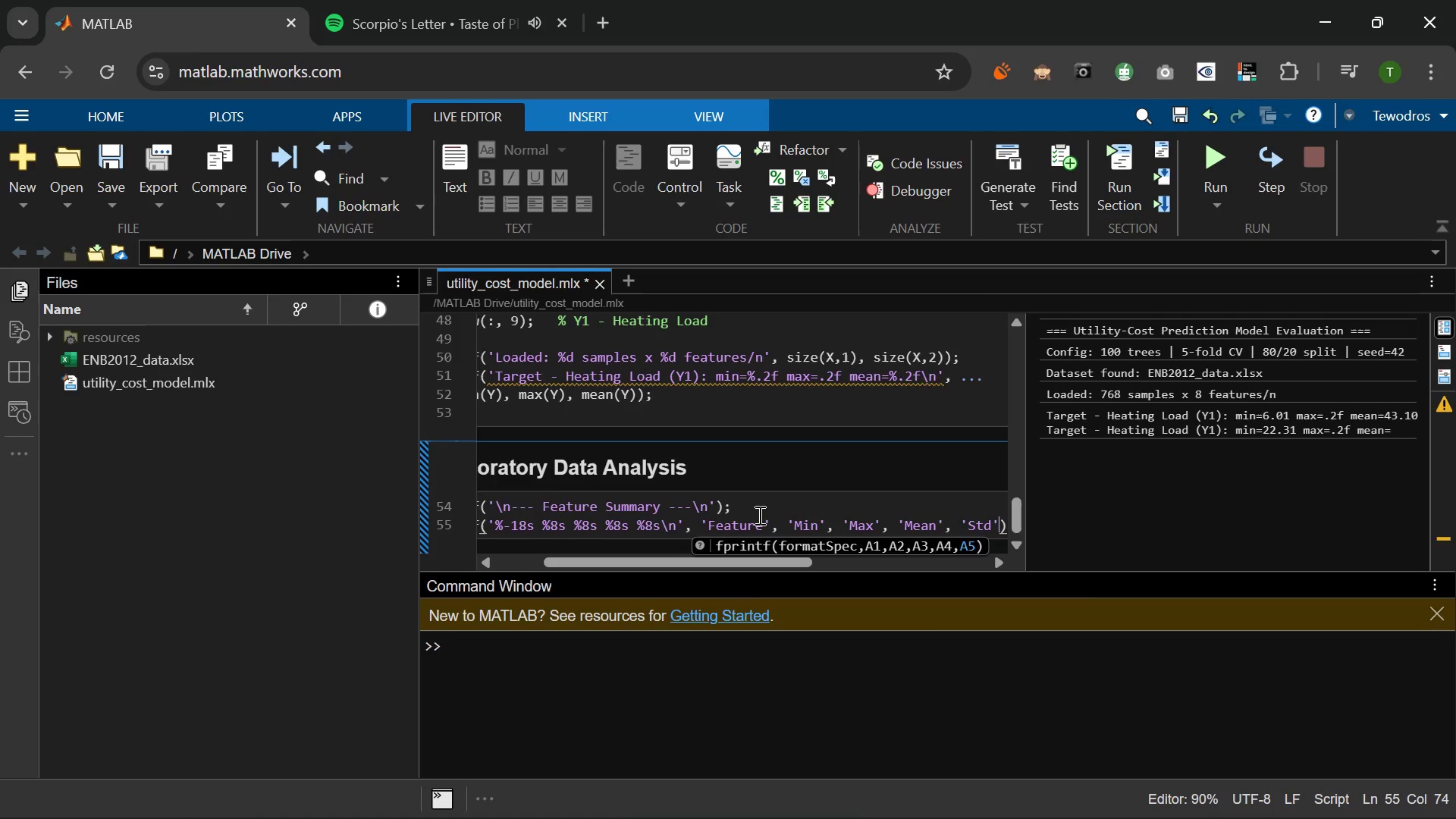 
key(ArrowRight)
 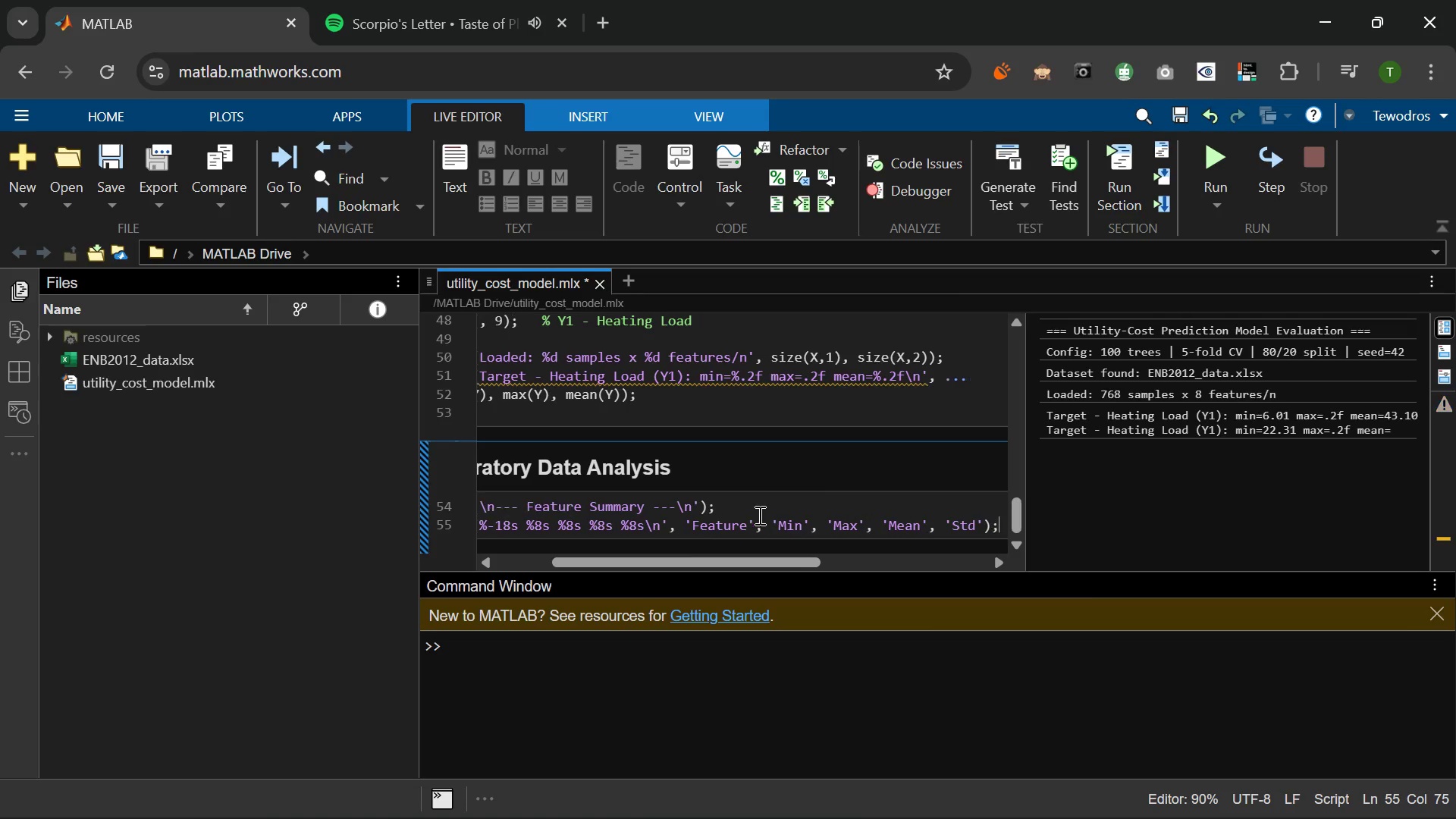 
key(Semicolon)
 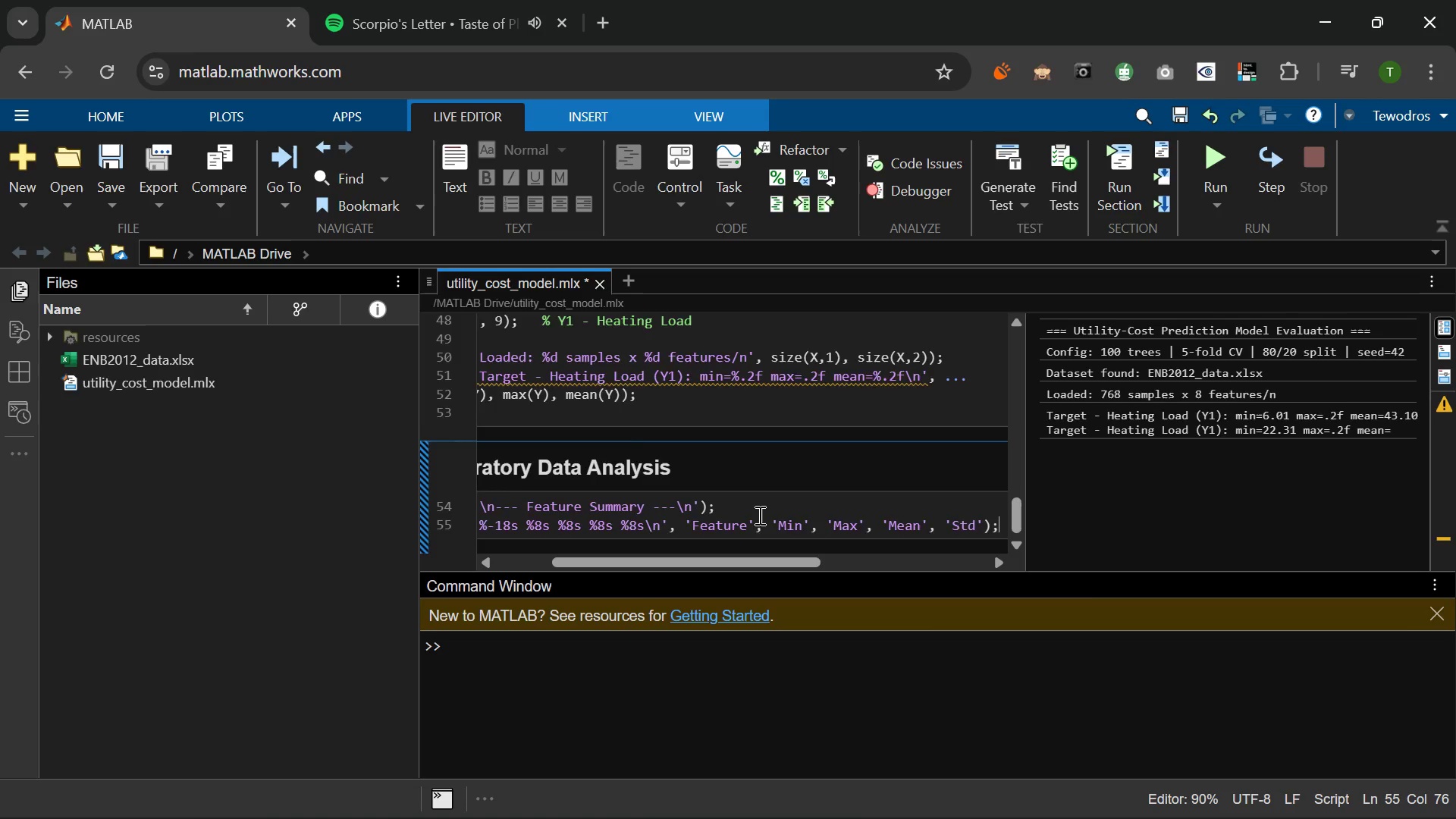 
key(Enter)
 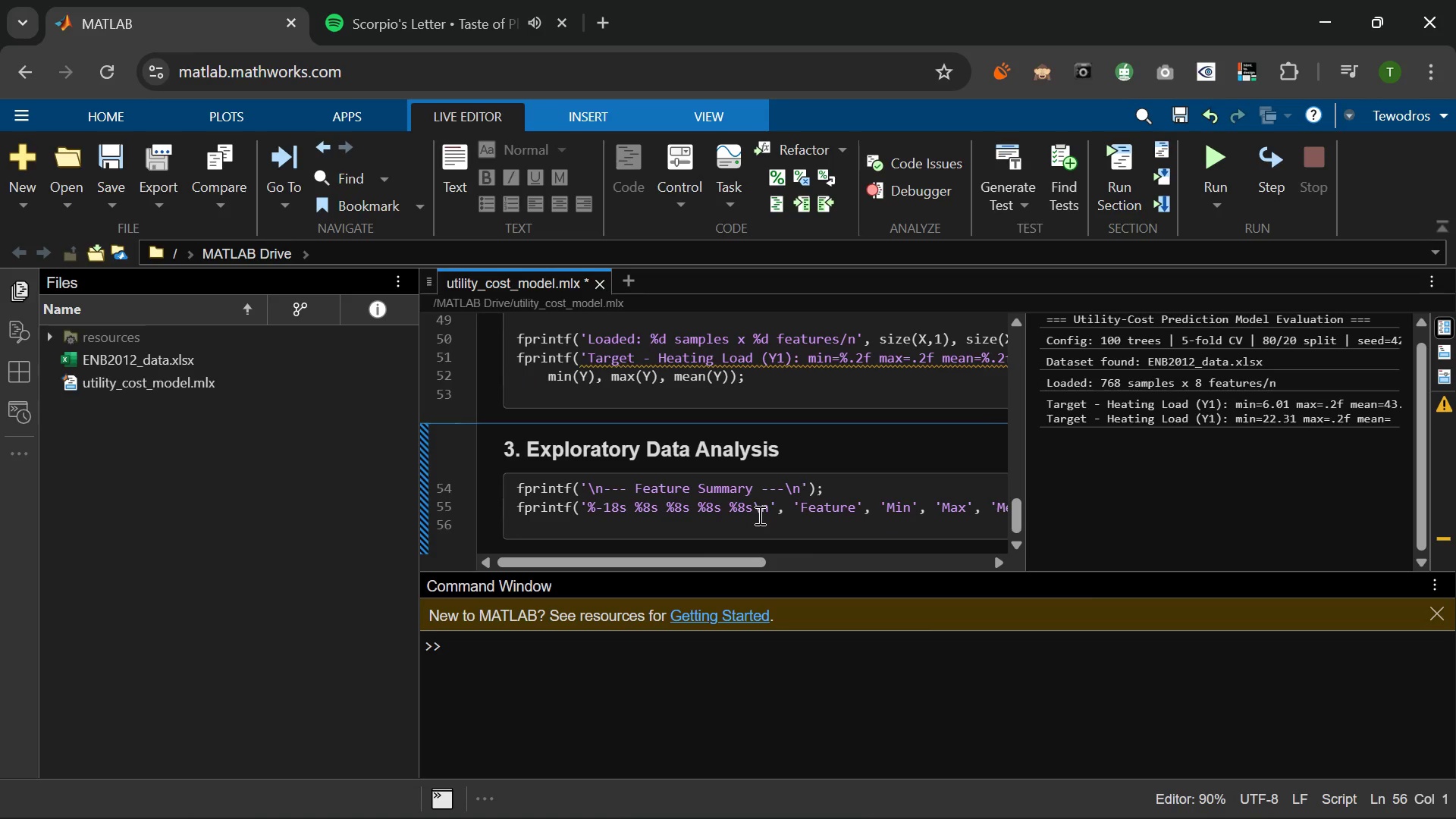 
type(fprintf('%)
 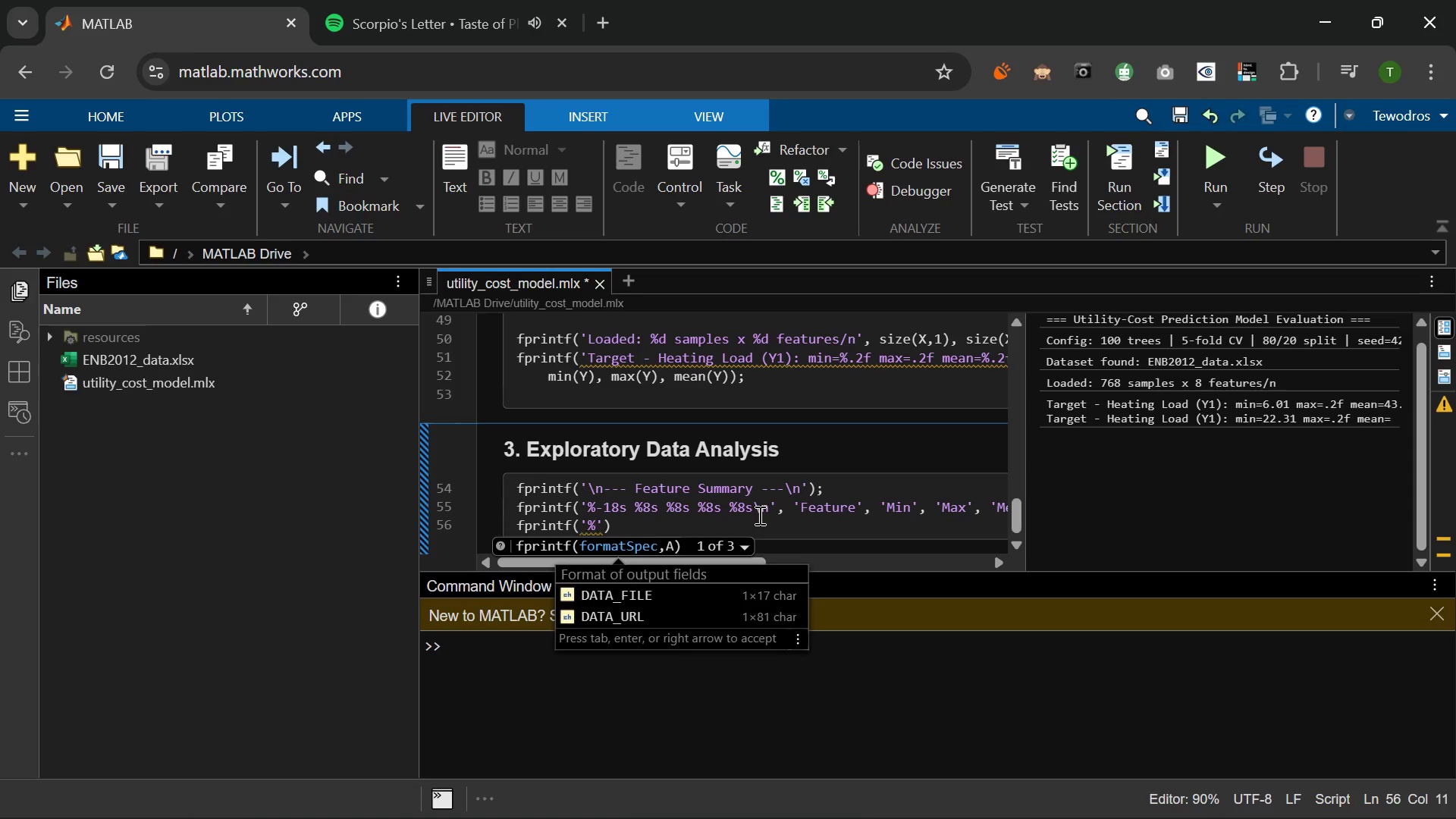 
wait(7.25)
 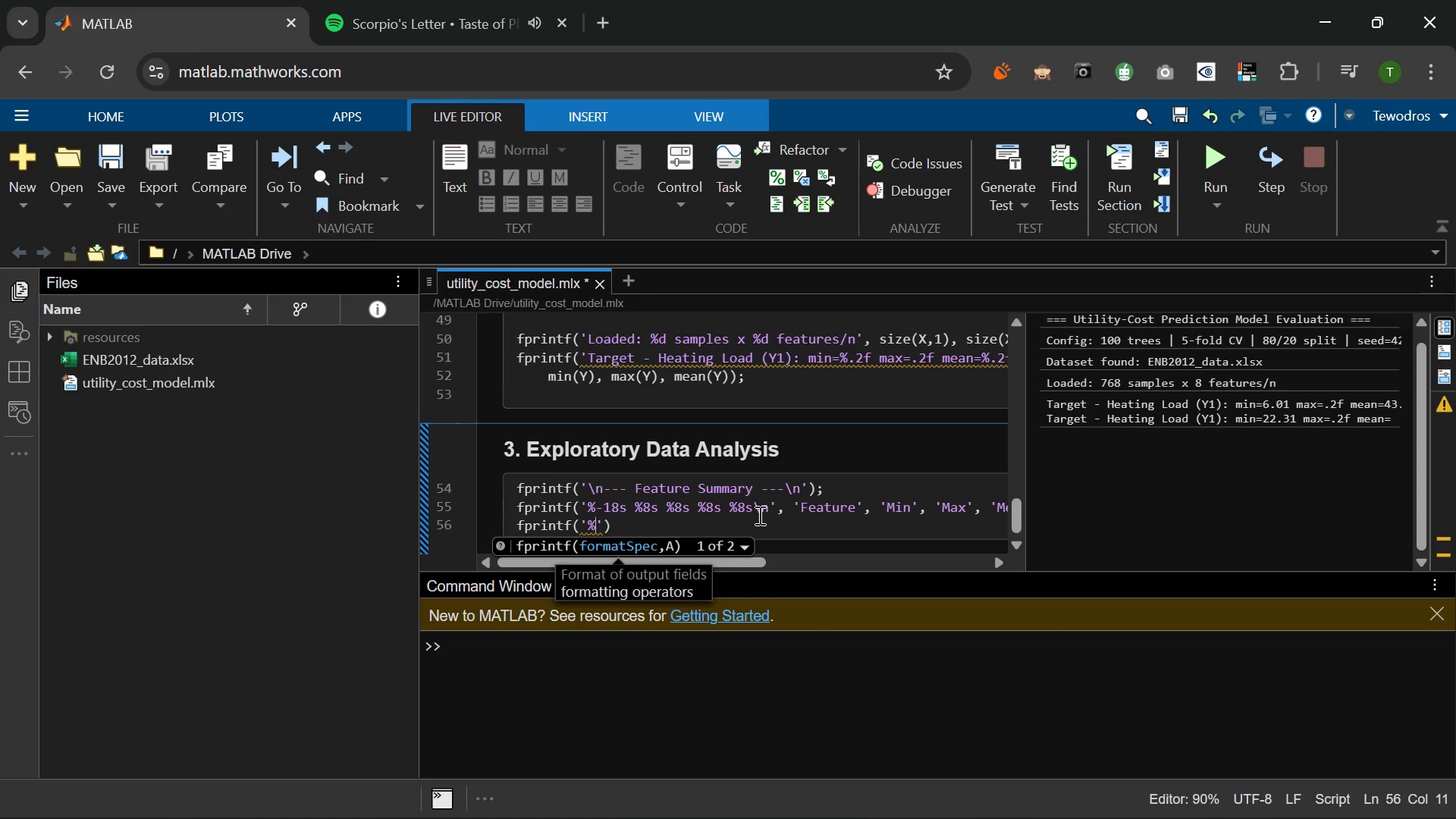 
type(-18s)
 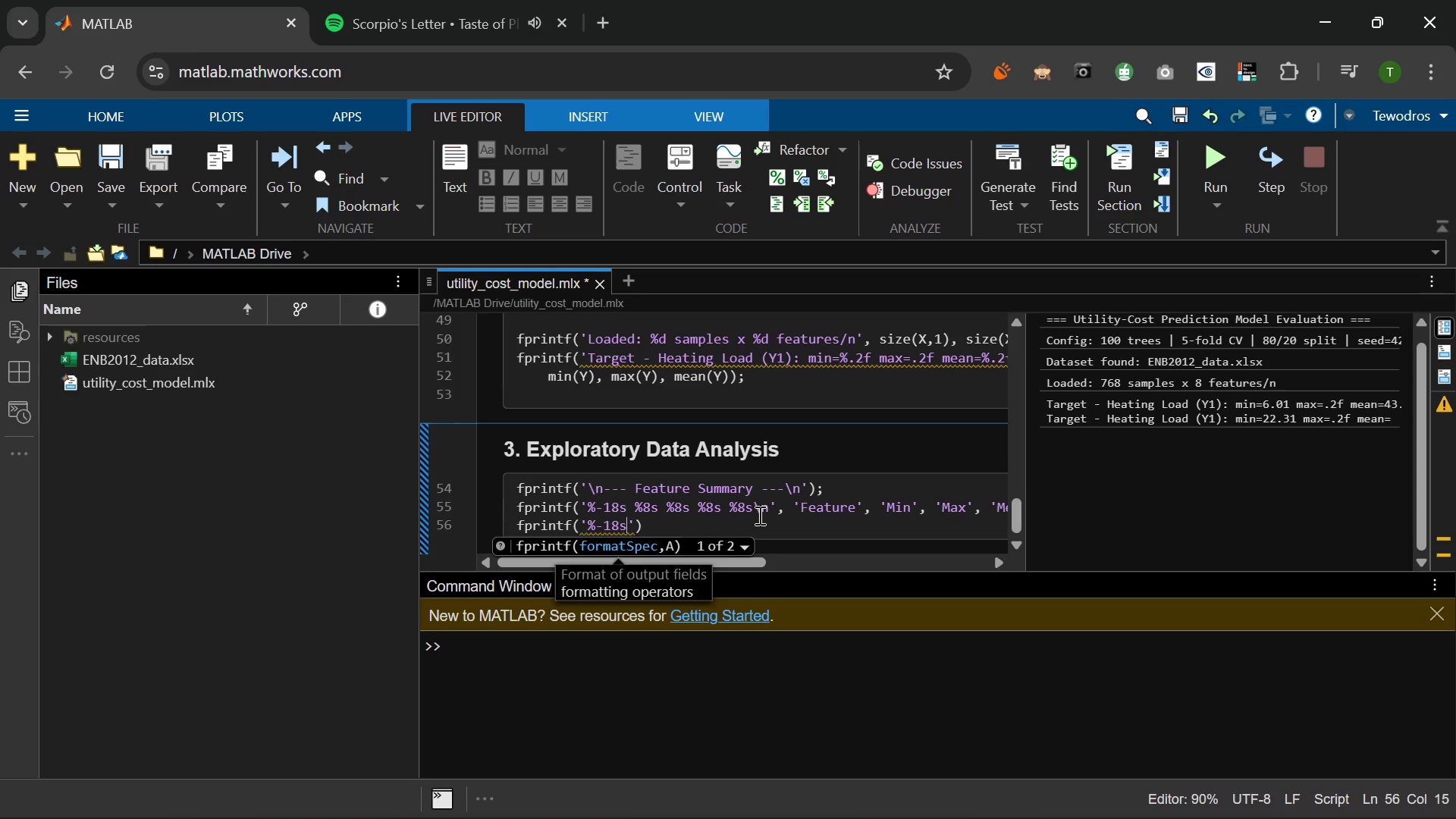 
key(Backspace)
 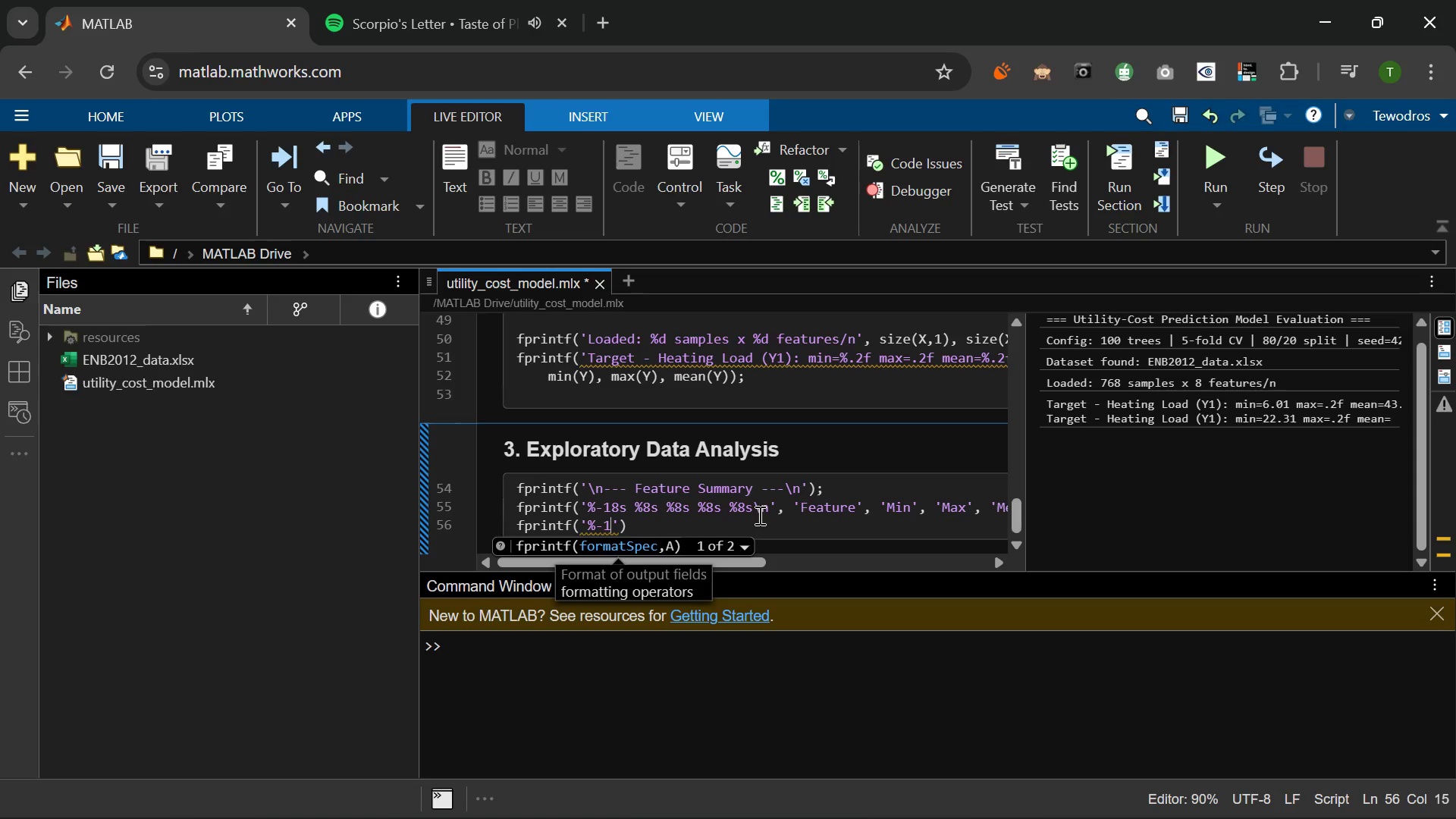 
key(Backspace)
 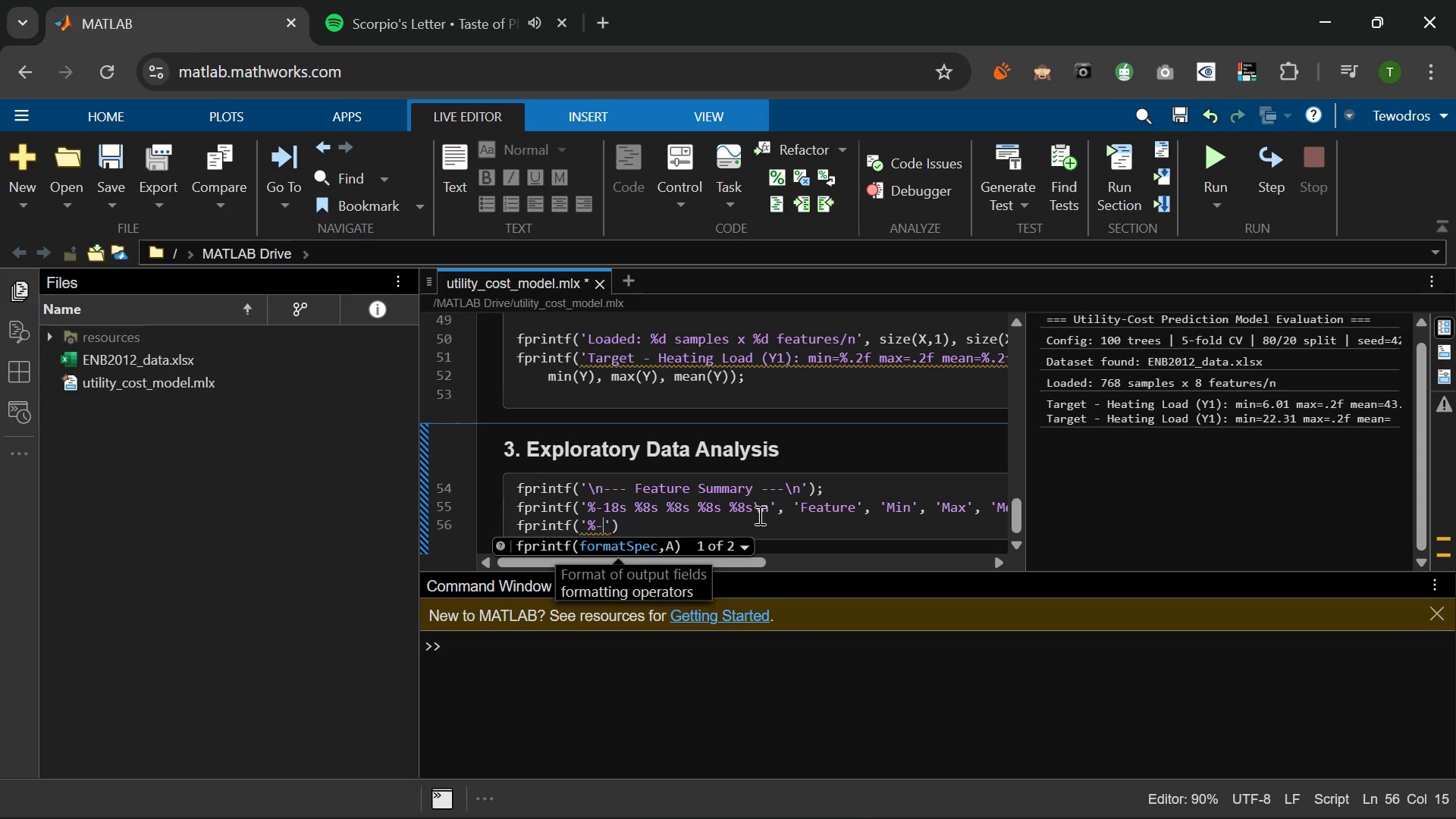 
key(Backspace)
 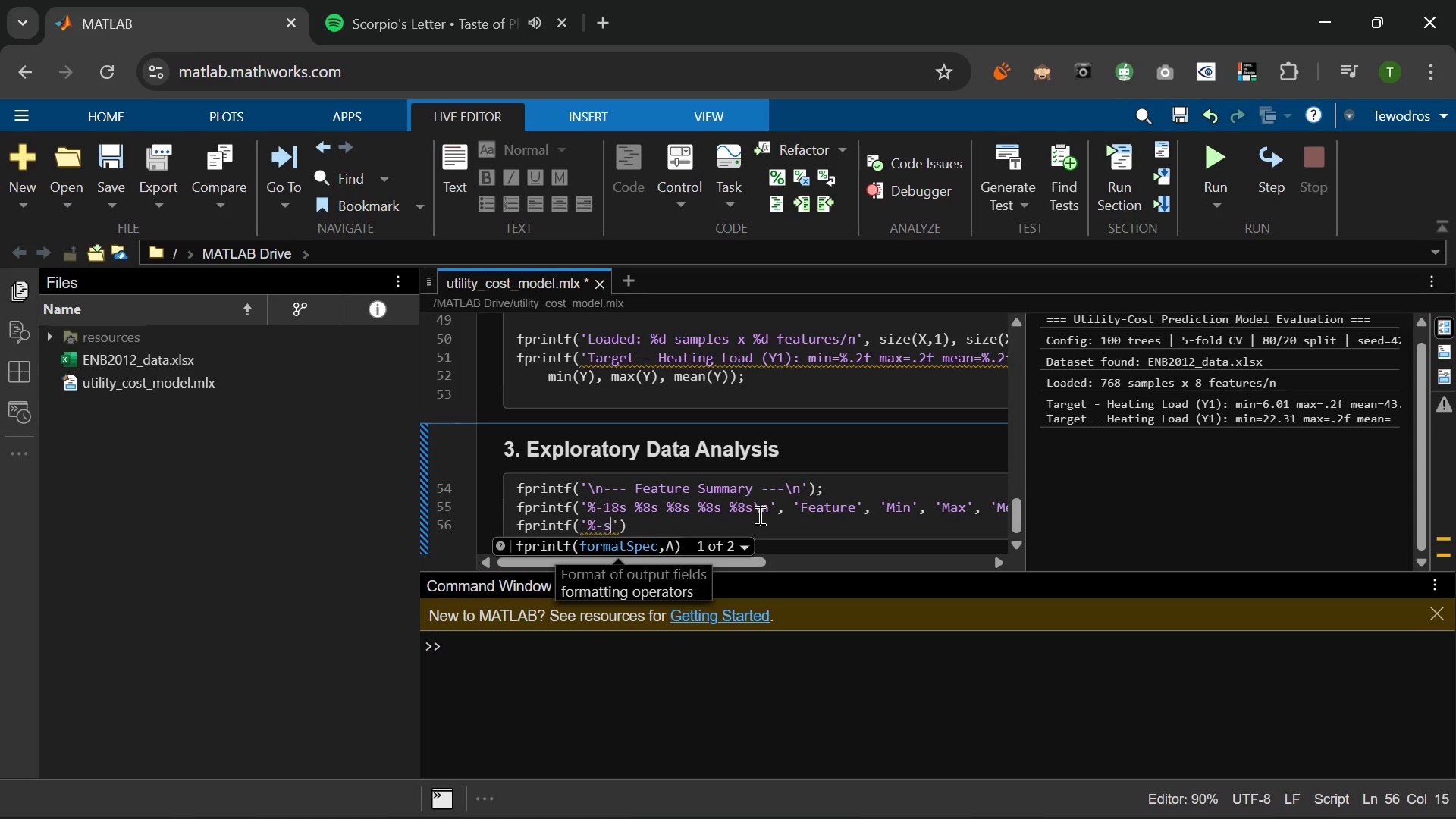 
key(S)
 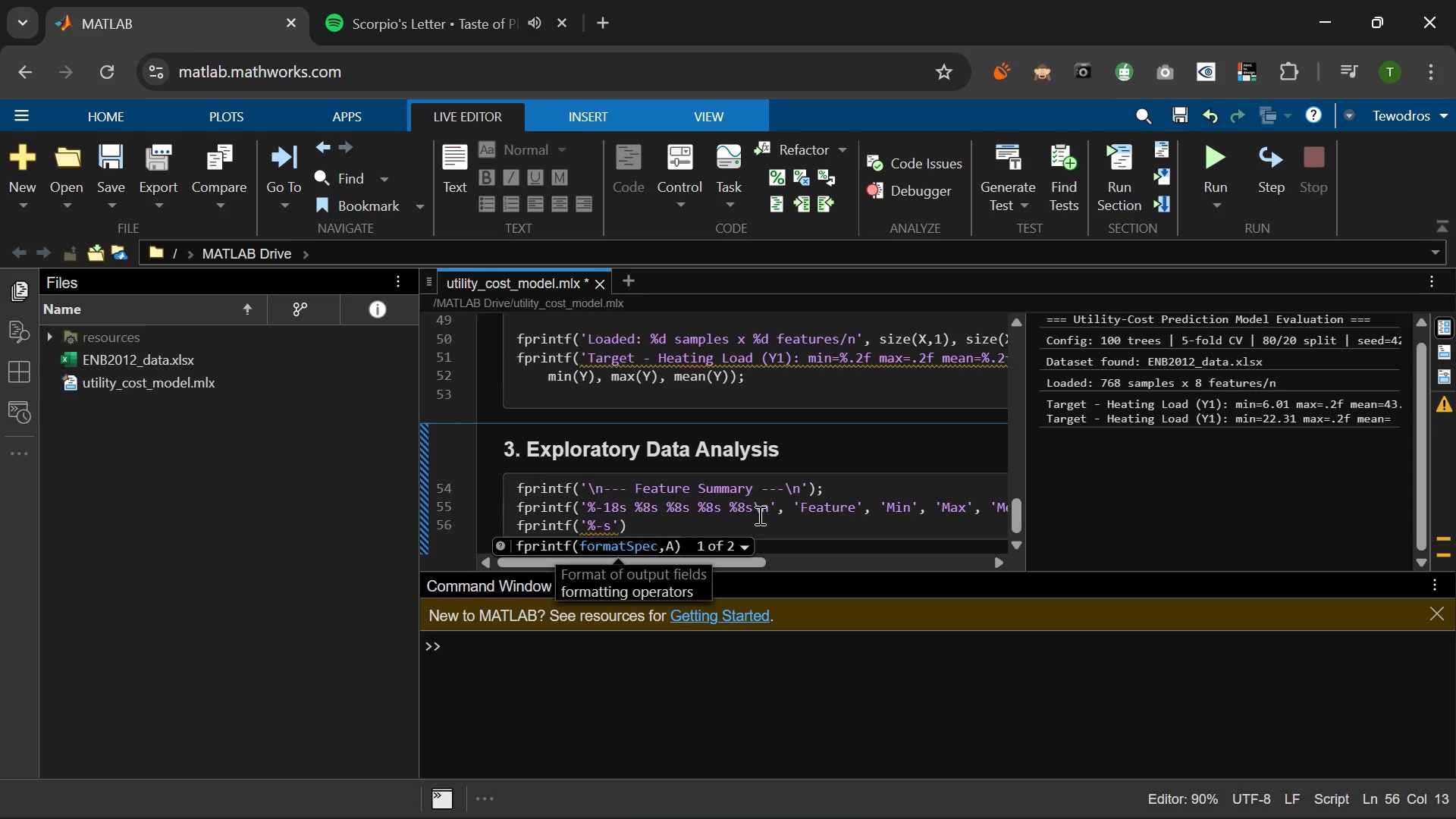 
key(Backslash)
 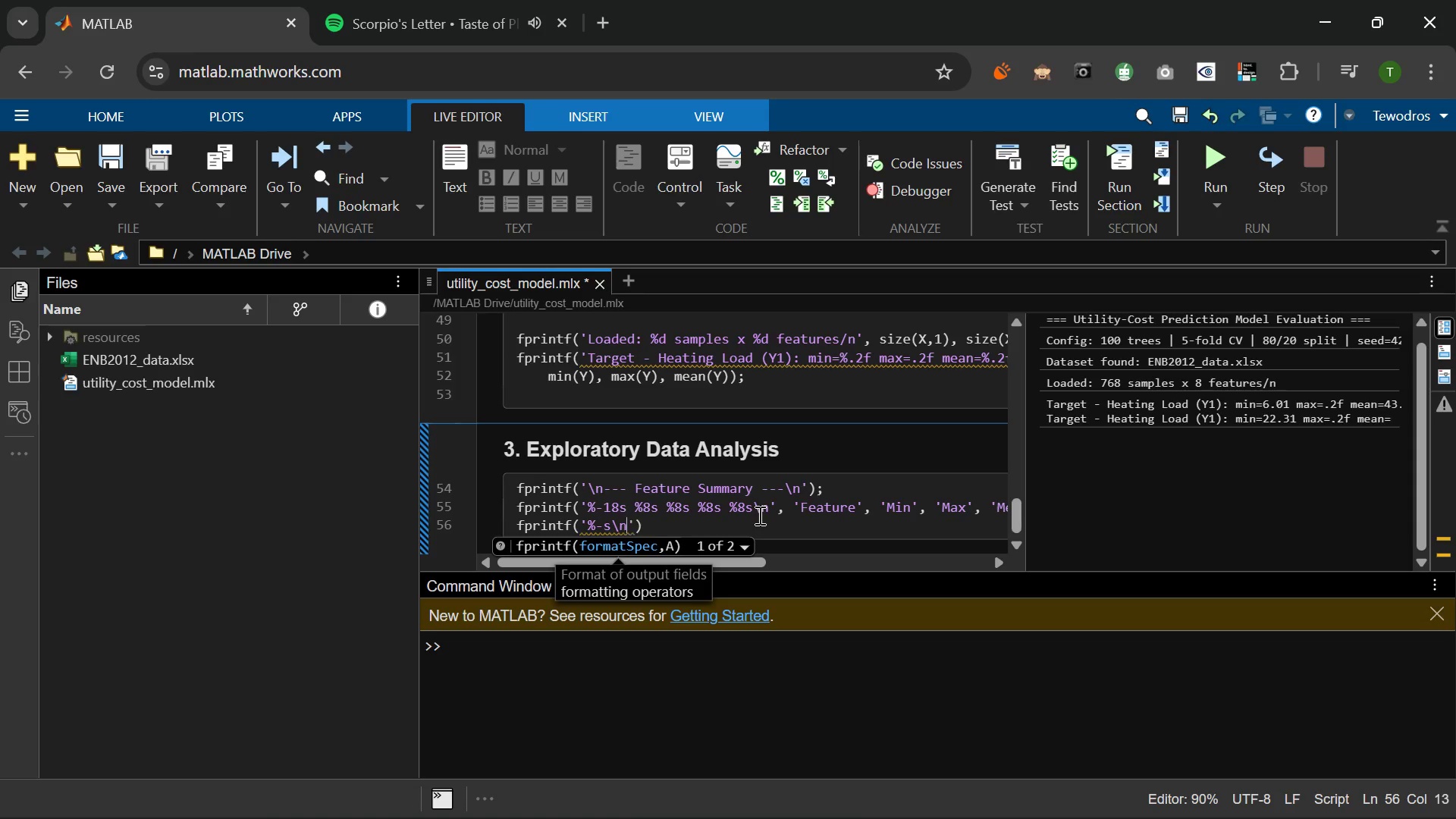 
key(N)
 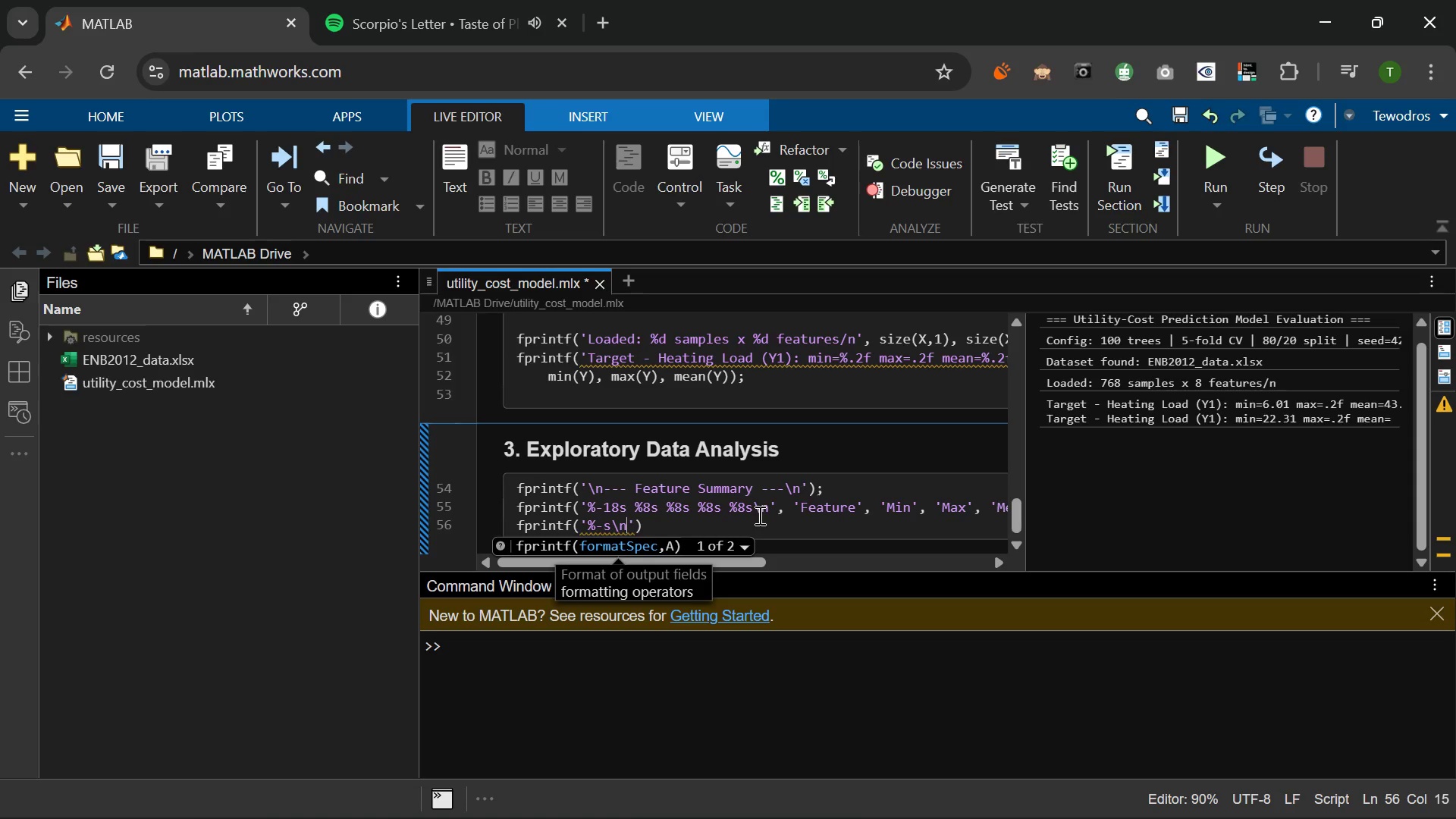 
key(ArrowRight)
 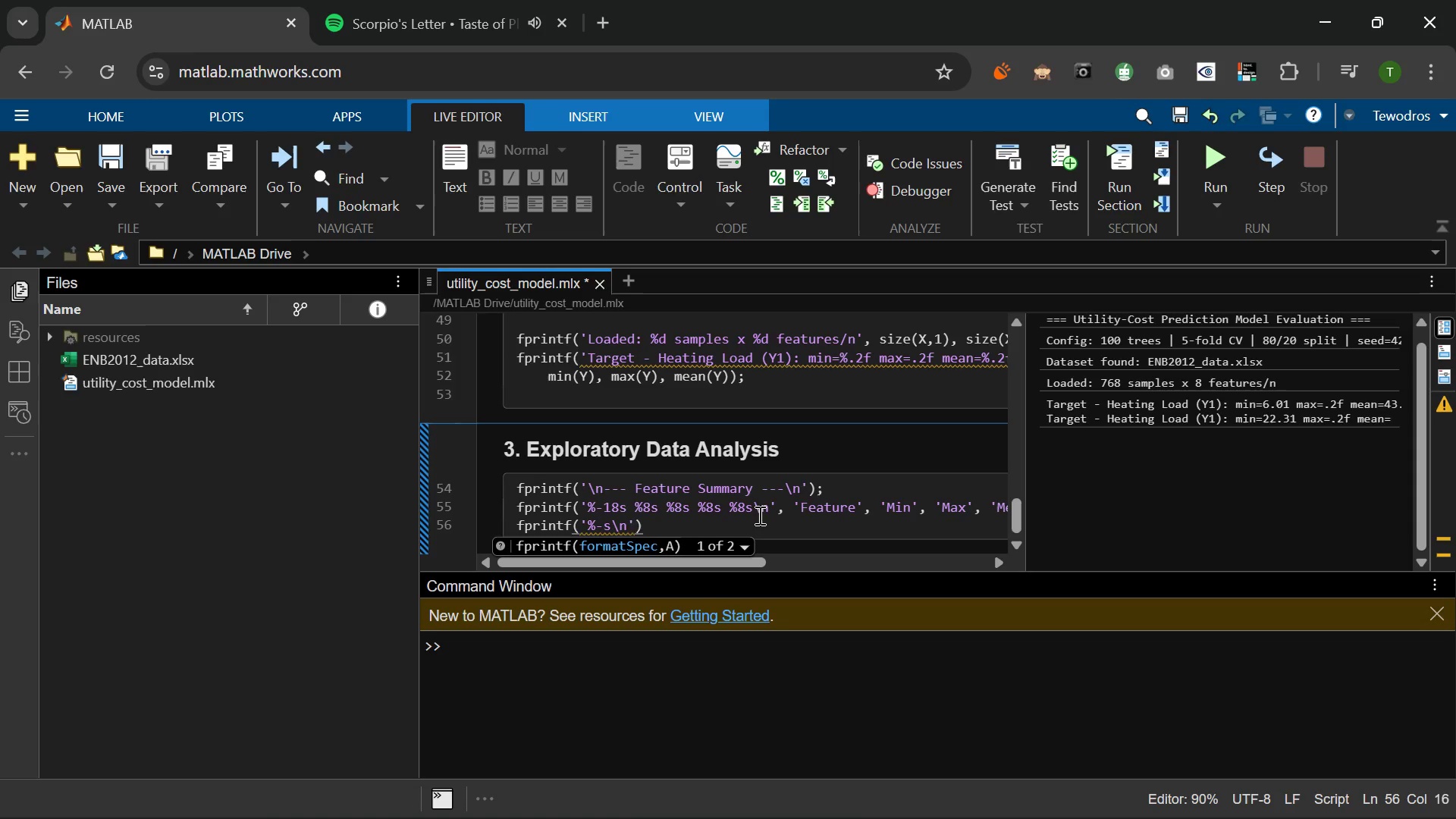 
key(Comma)
 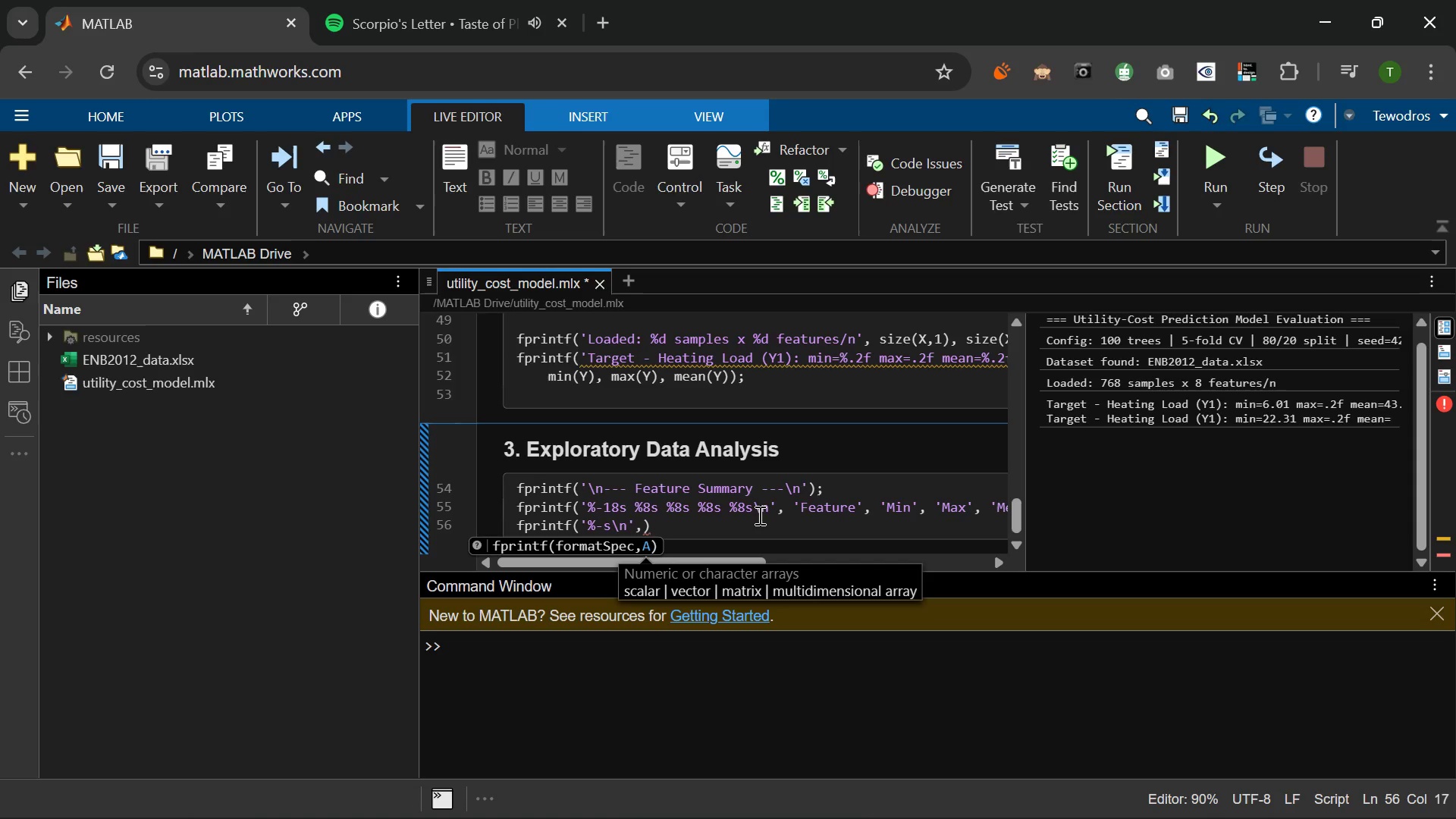 
key(ArrowLeft)
 